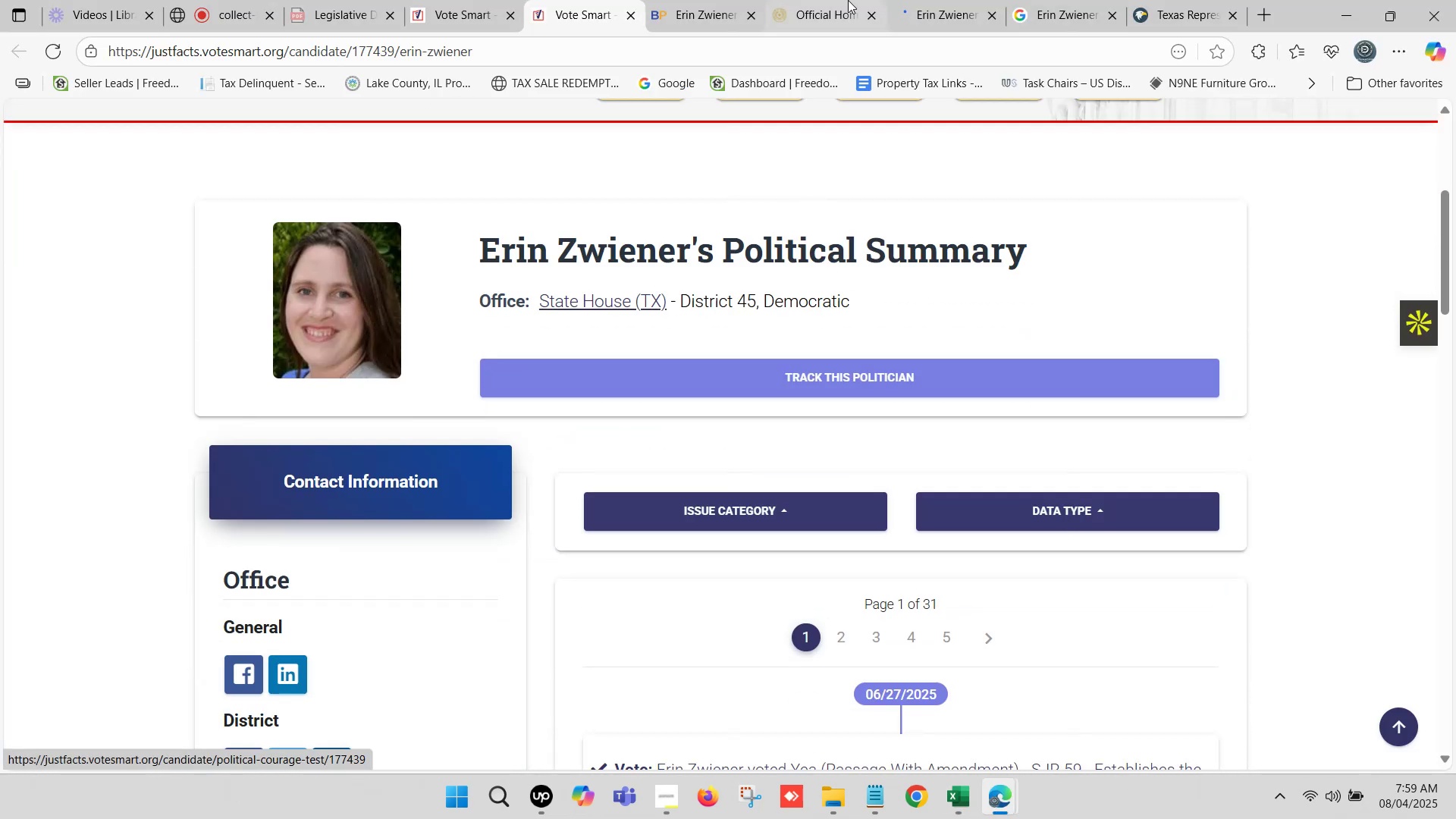 
left_click([852, 0])
 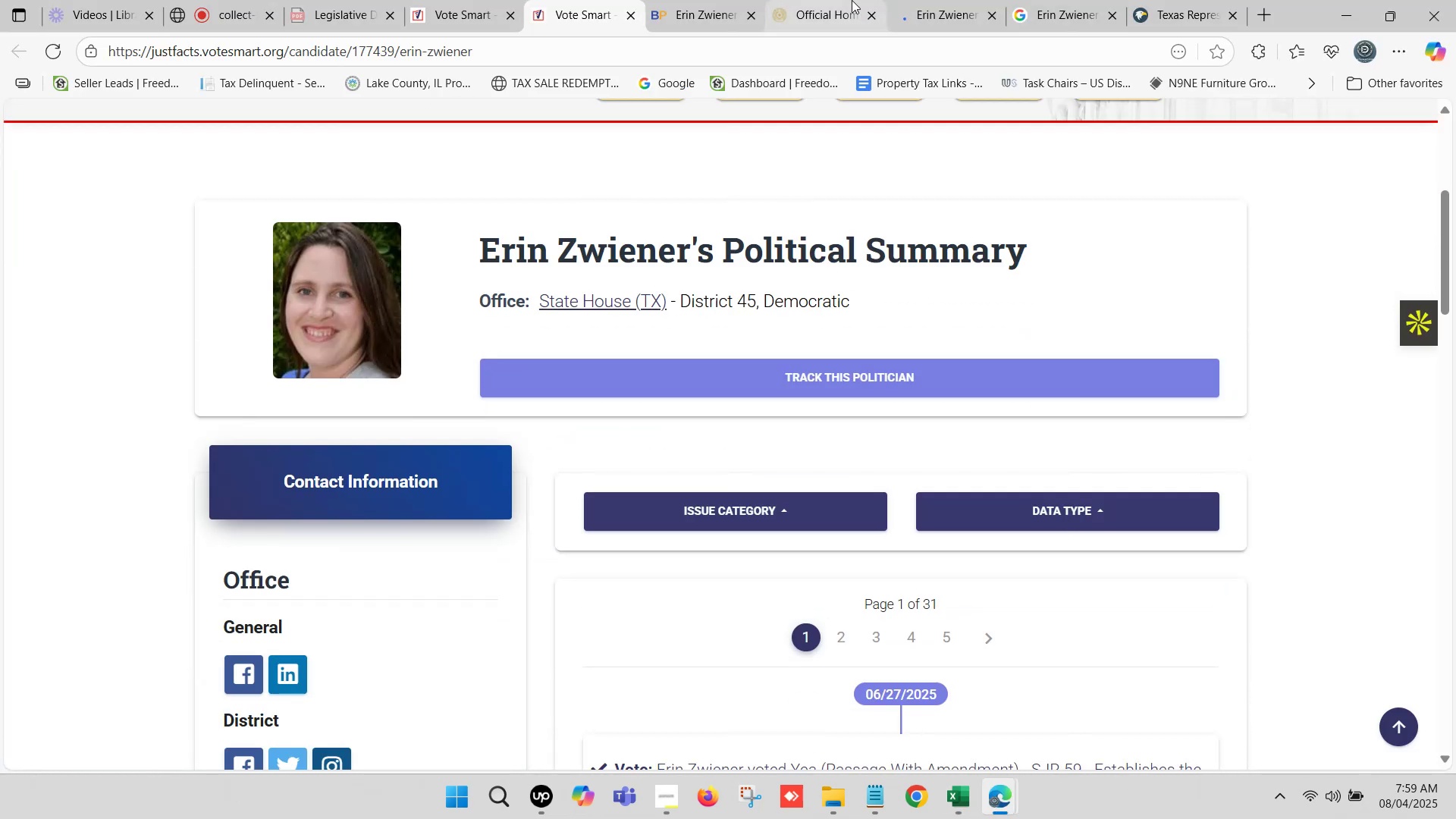 
scroll: coordinate [664, 284], scroll_direction: down, amount: 3.0
 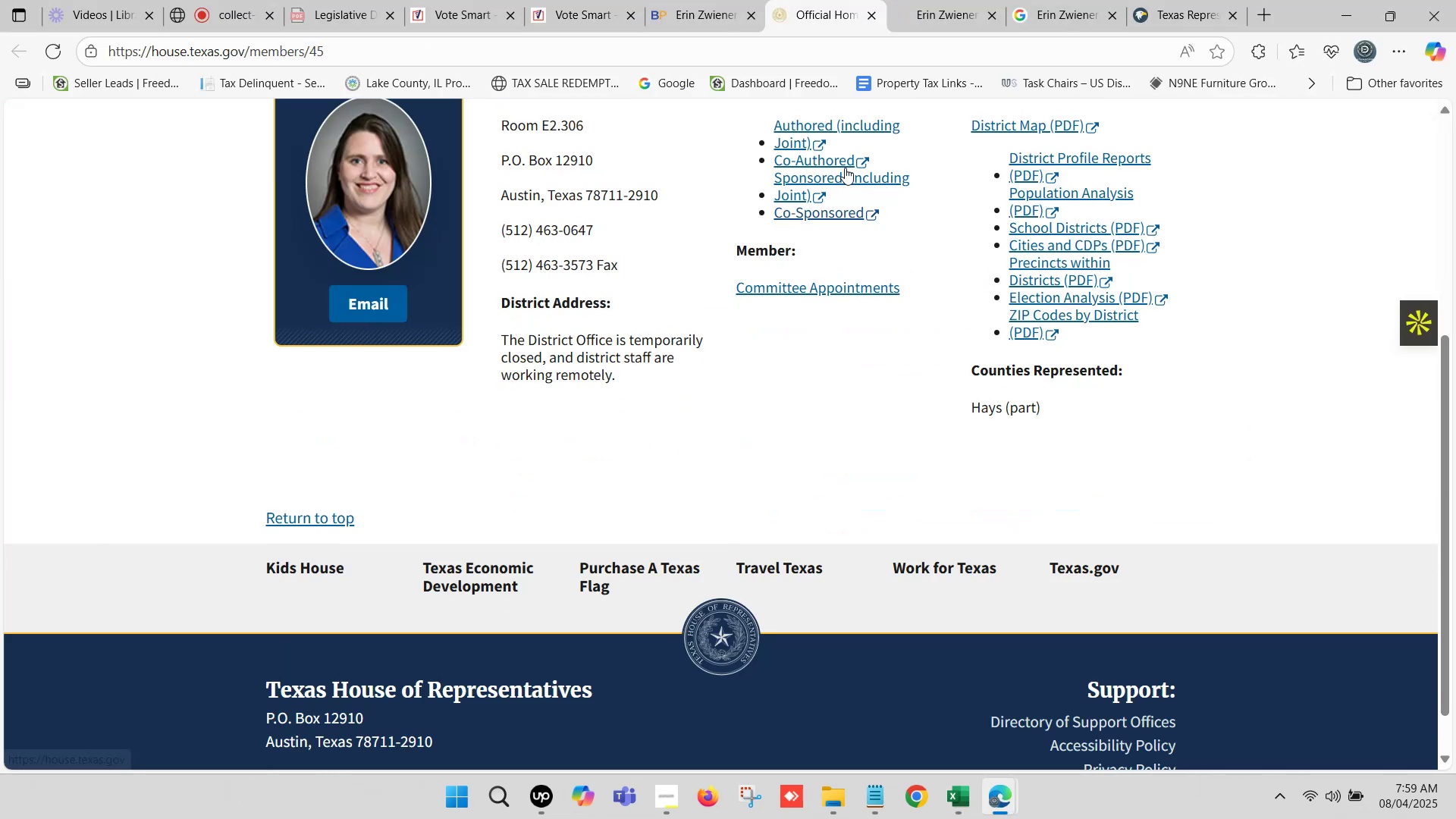 
wait(5.33)
 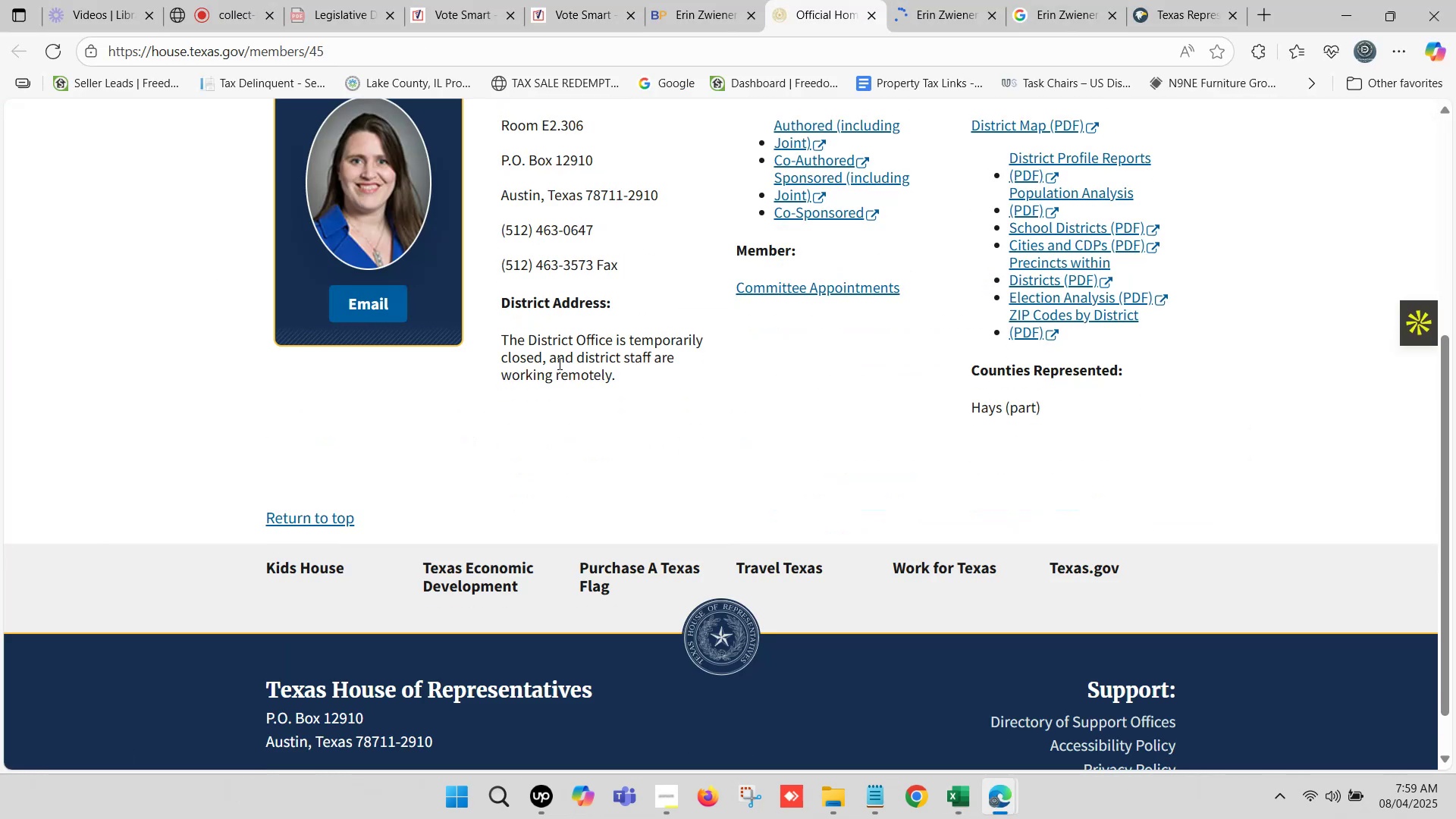 
left_click([1174, 0])
 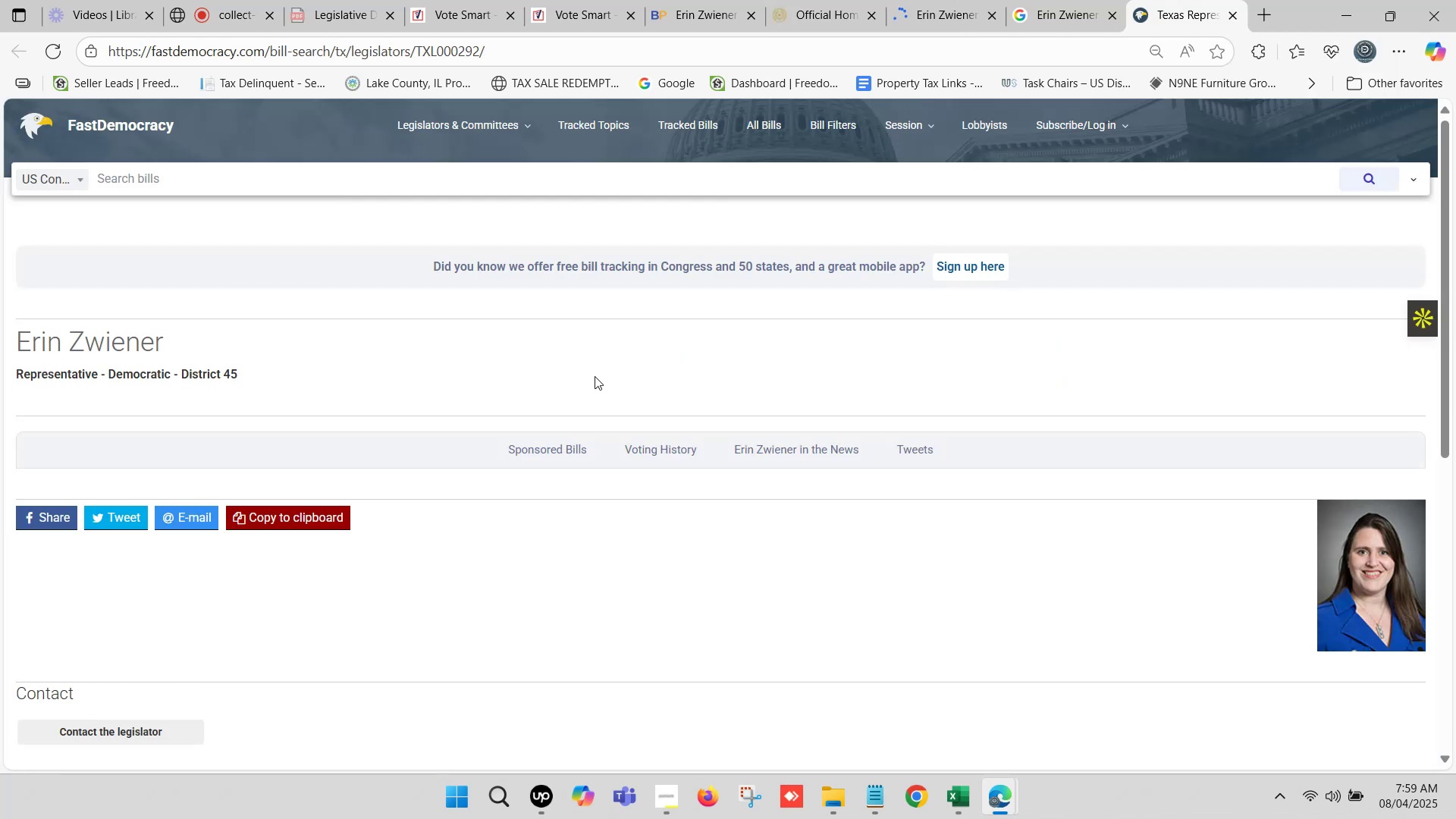 
scroll: coordinate [309, 364], scroll_direction: down, amount: 4.0
 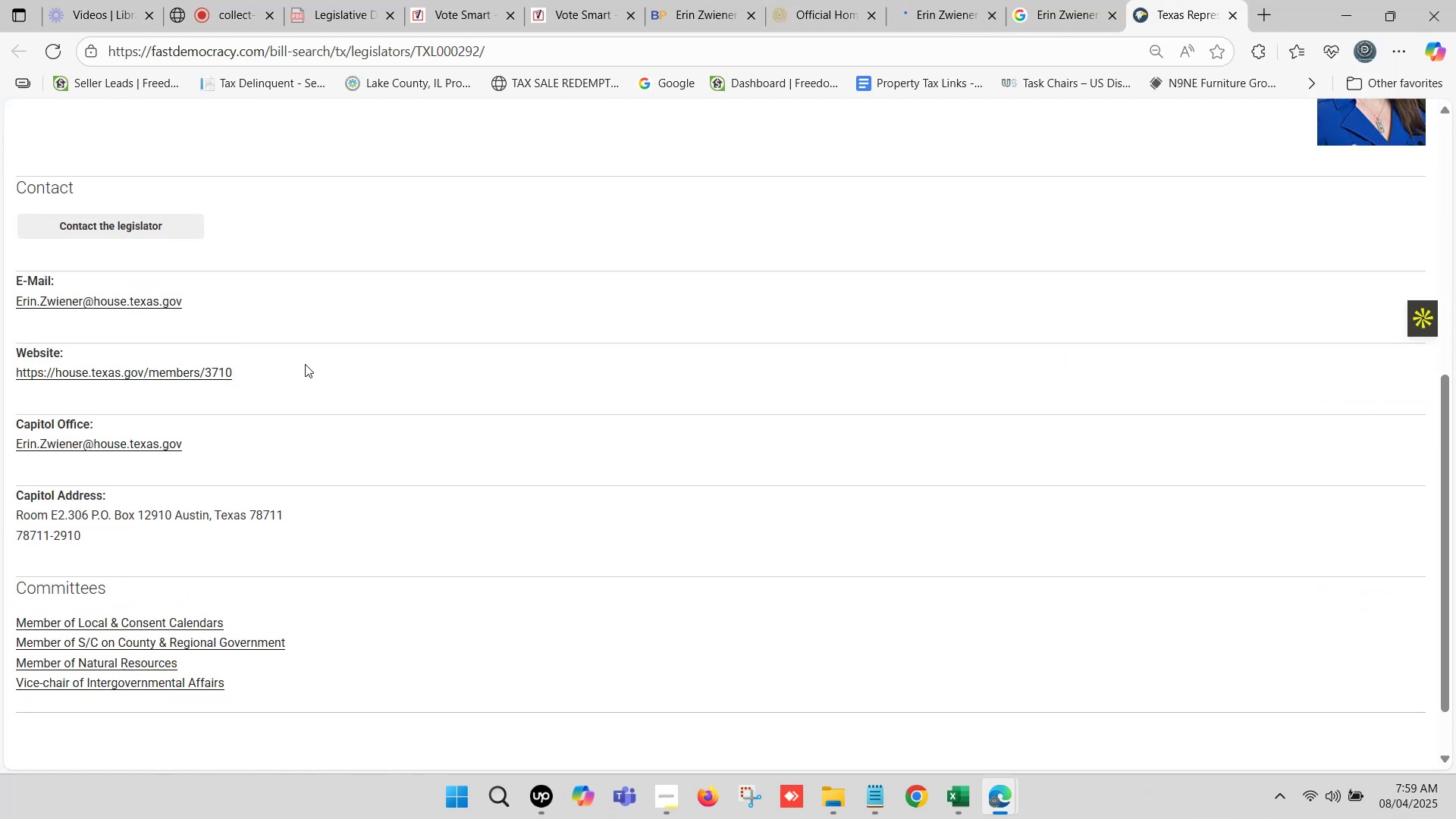 
scroll: coordinate [303, 364], scroll_direction: up, amount: 2.0
 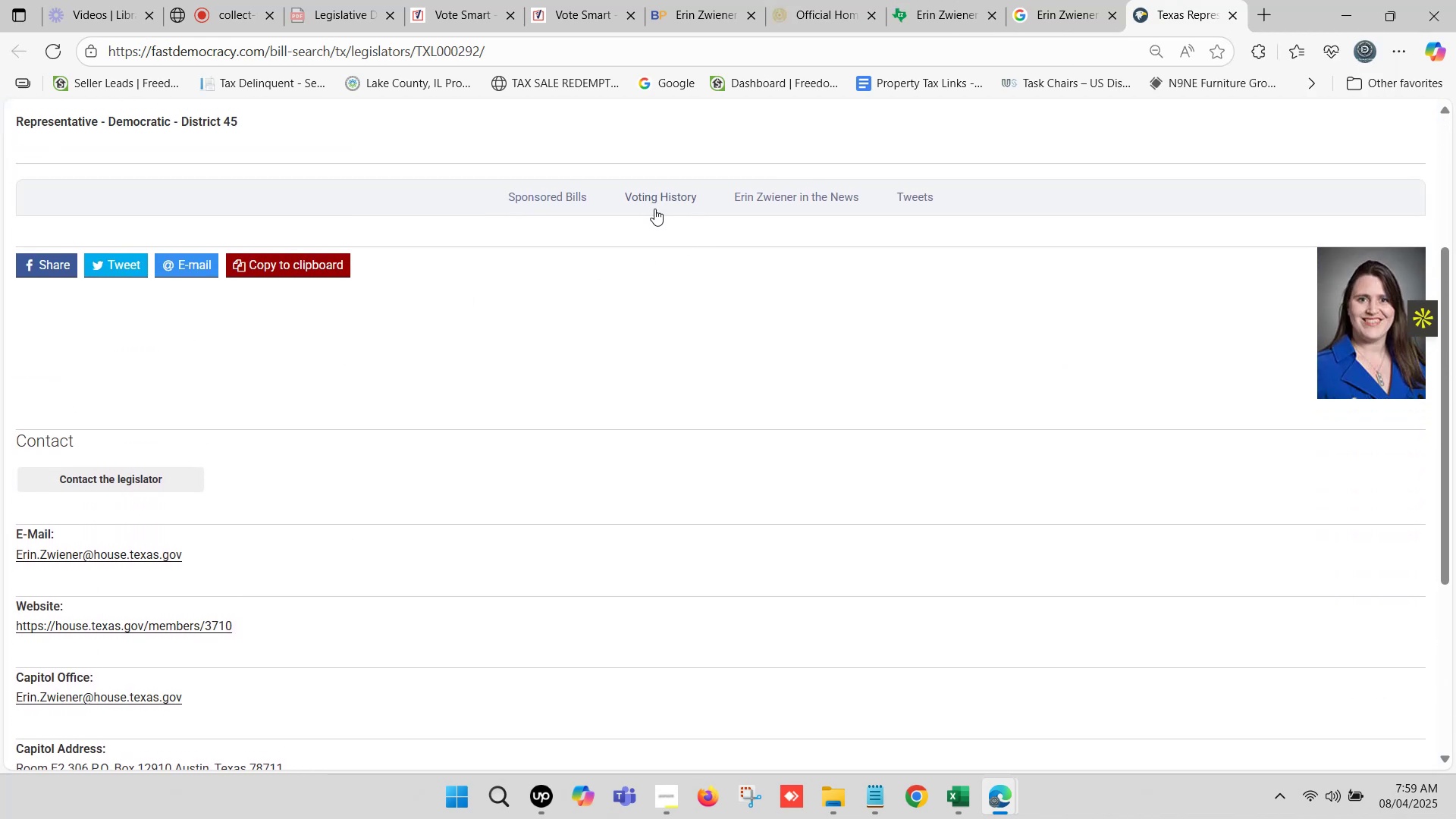 
wait(8.87)
 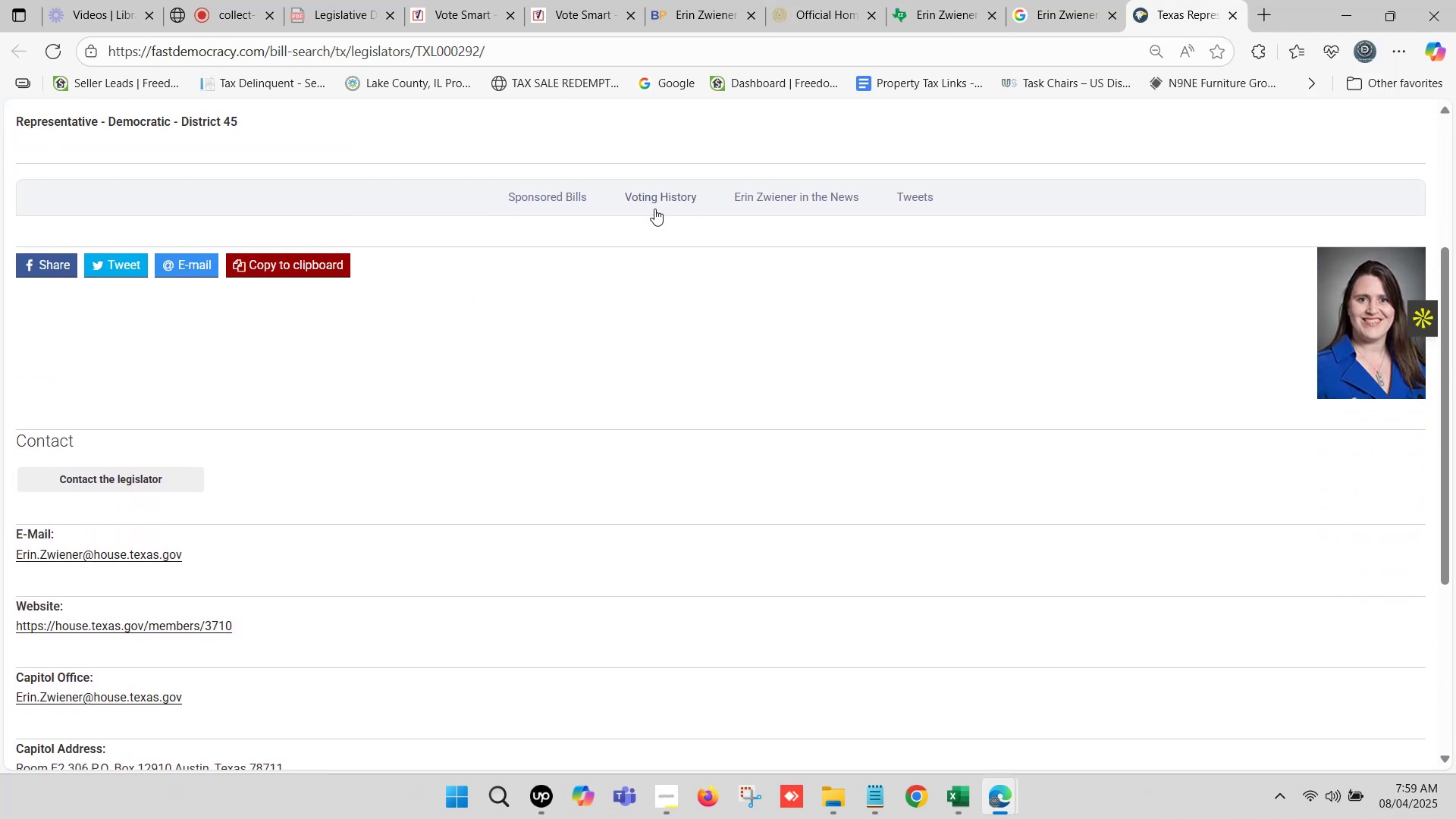 
scroll: coordinate [613, 227], scroll_direction: down, amount: 2.0
 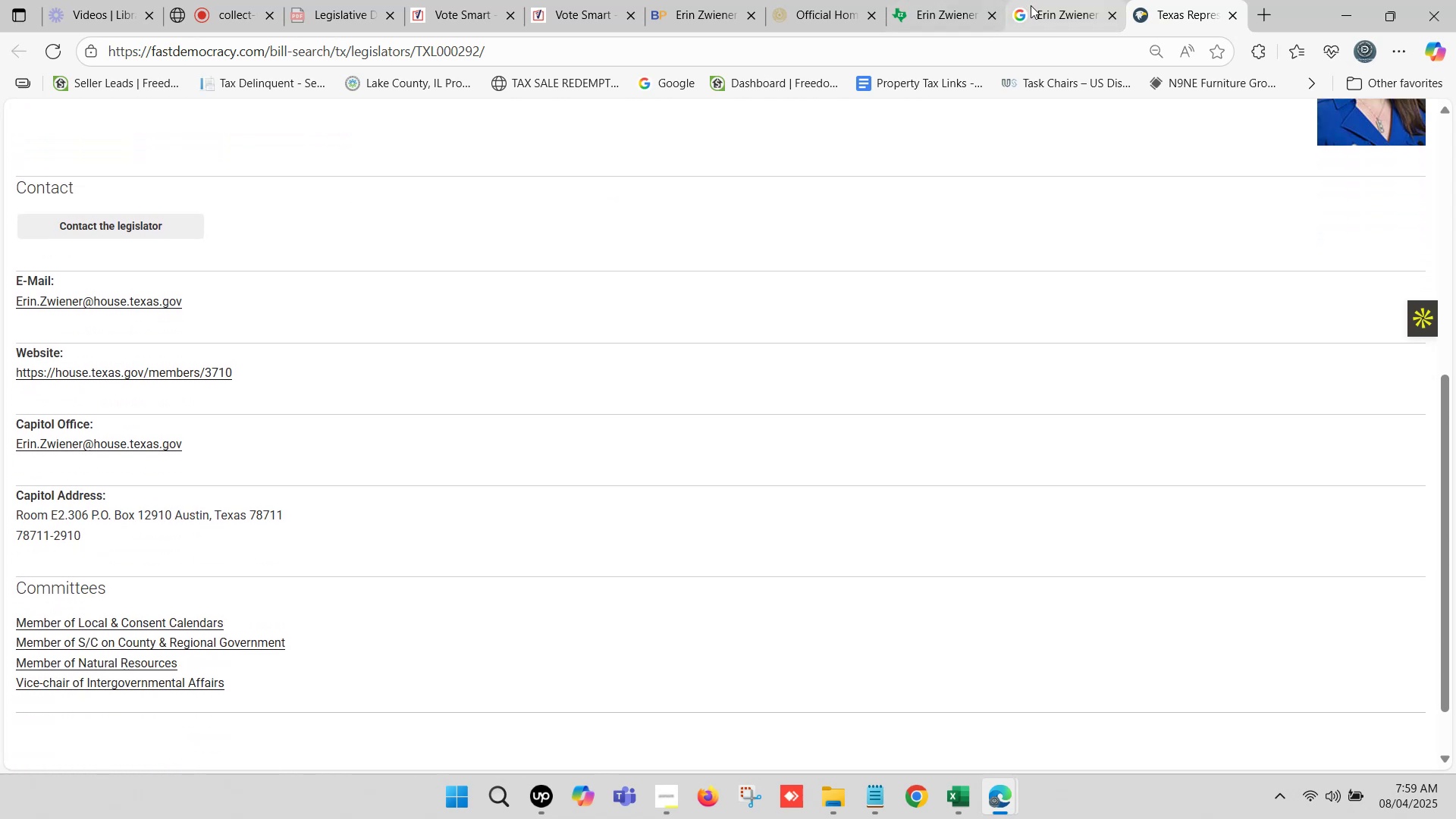 
left_click([1037, 2])
 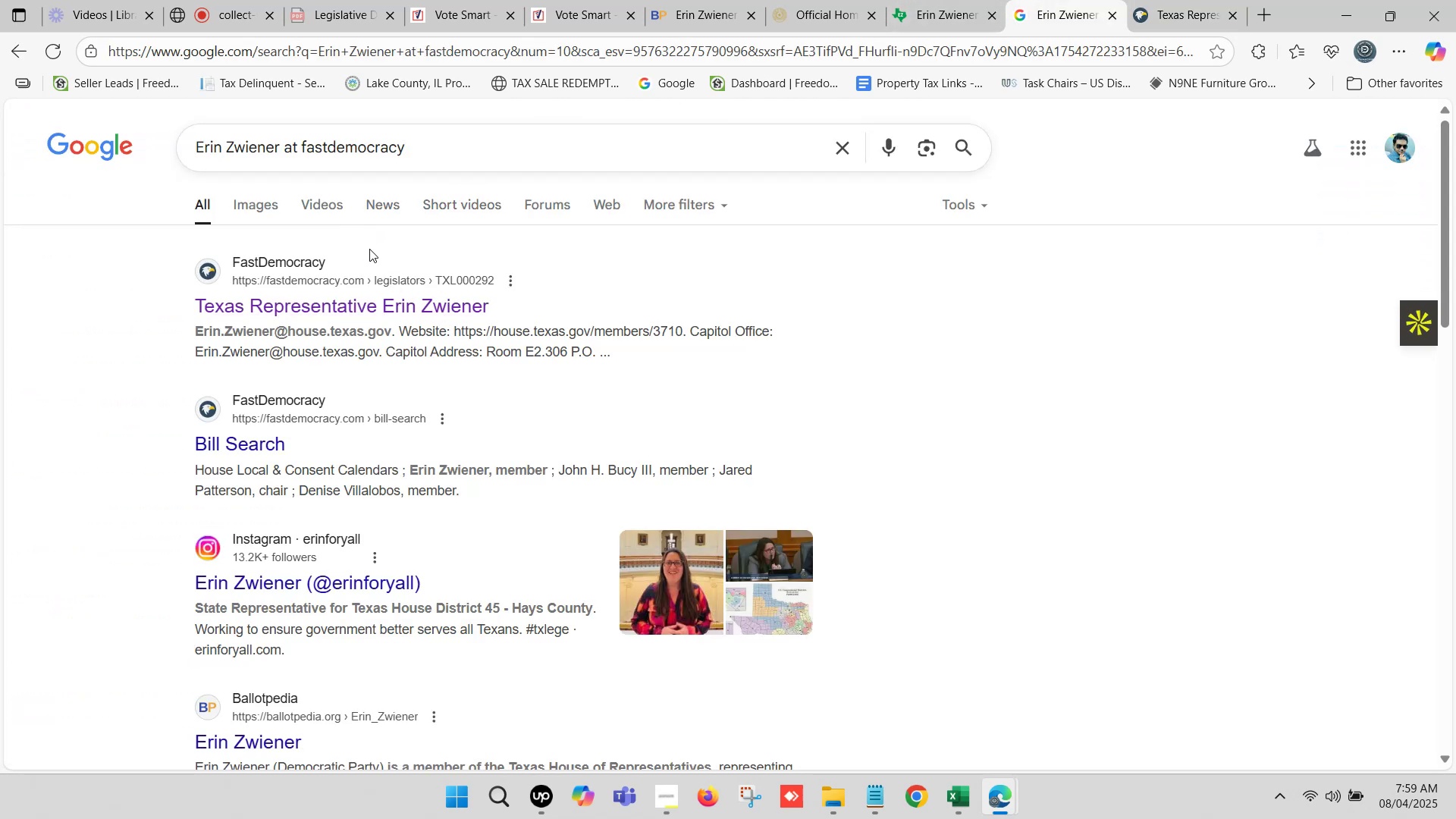 
scroll: coordinate [431, 252], scroll_direction: down, amount: 1.0
 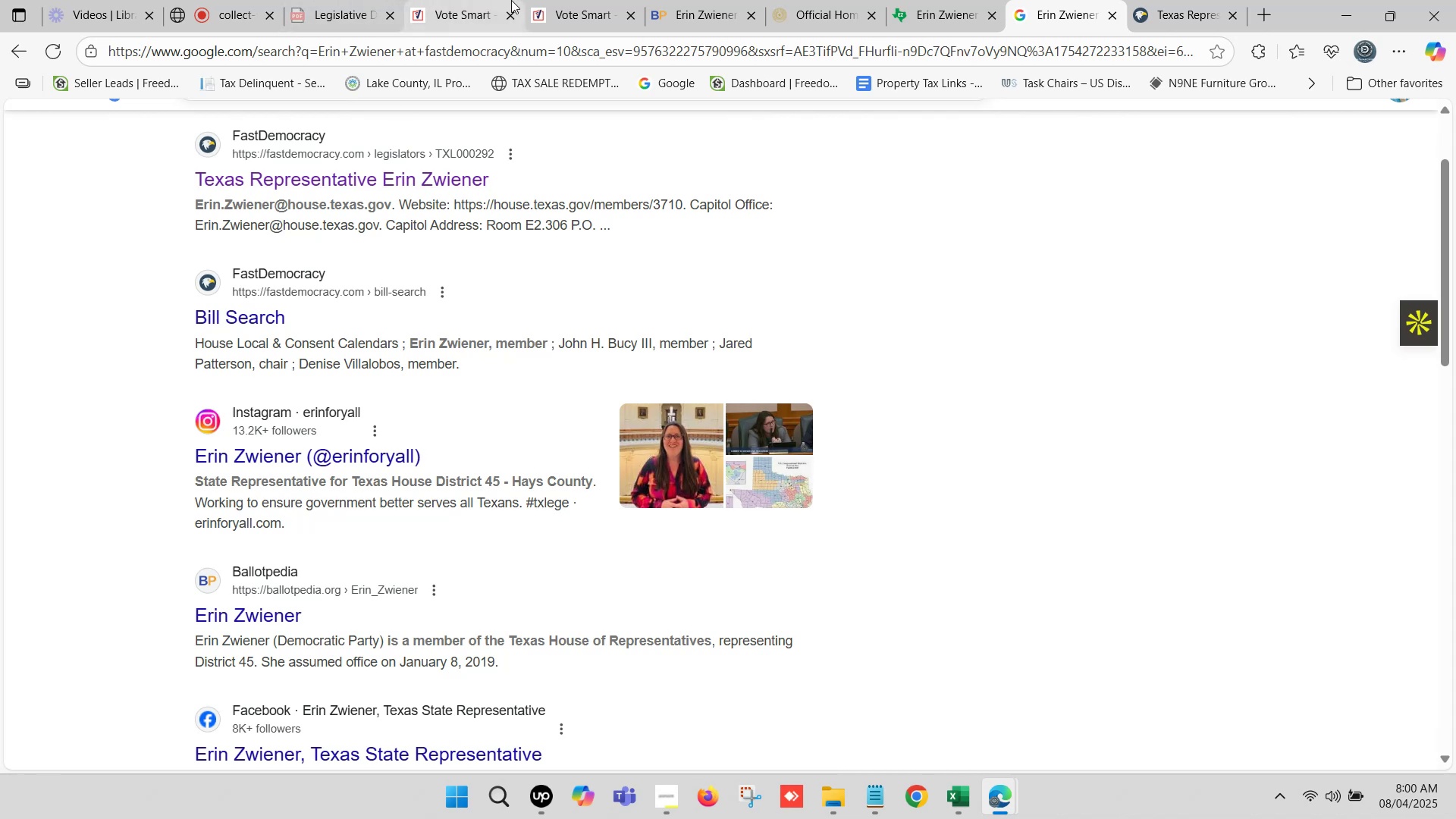 
wait(5.65)
 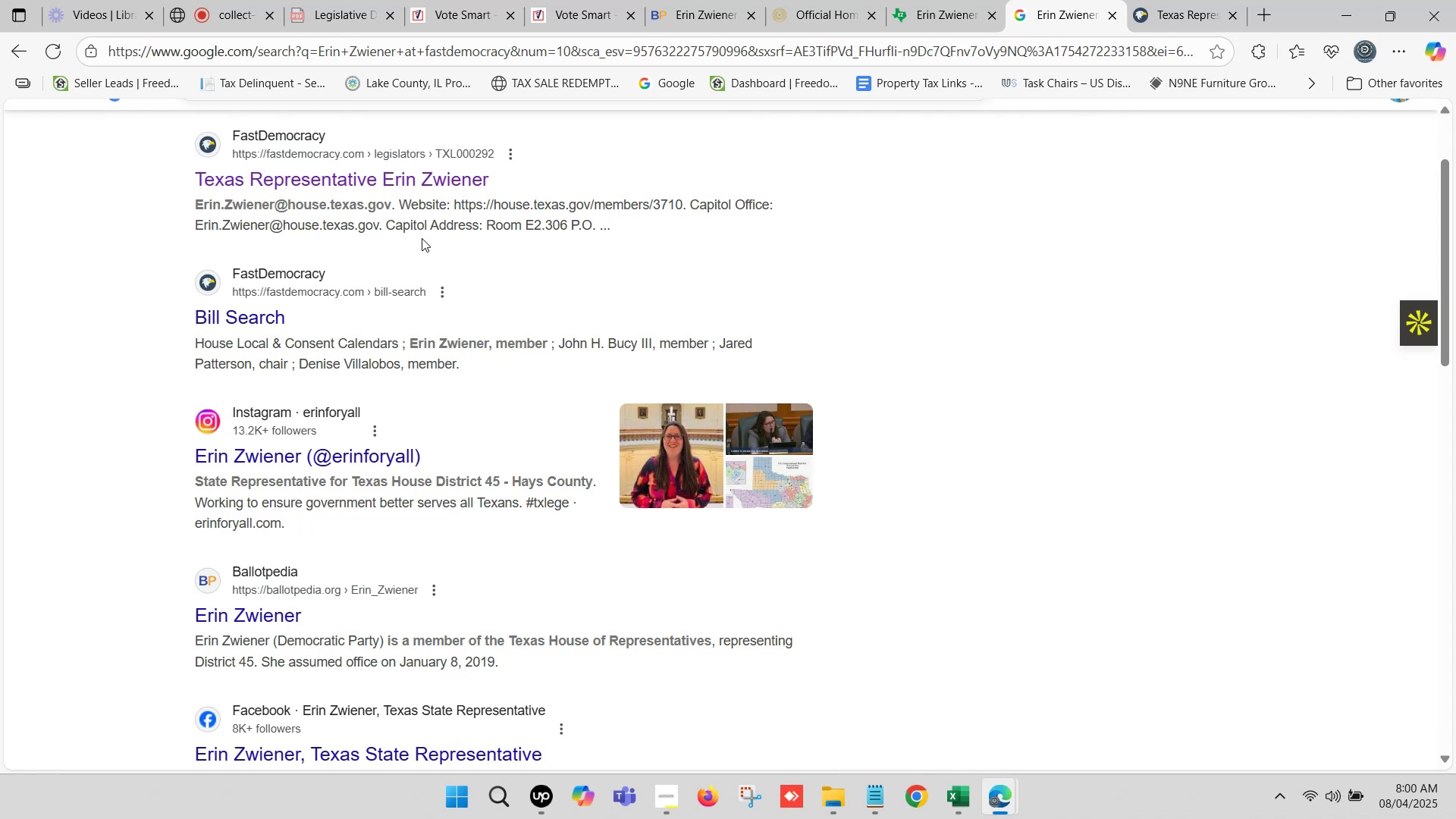 
left_click([367, 171])
 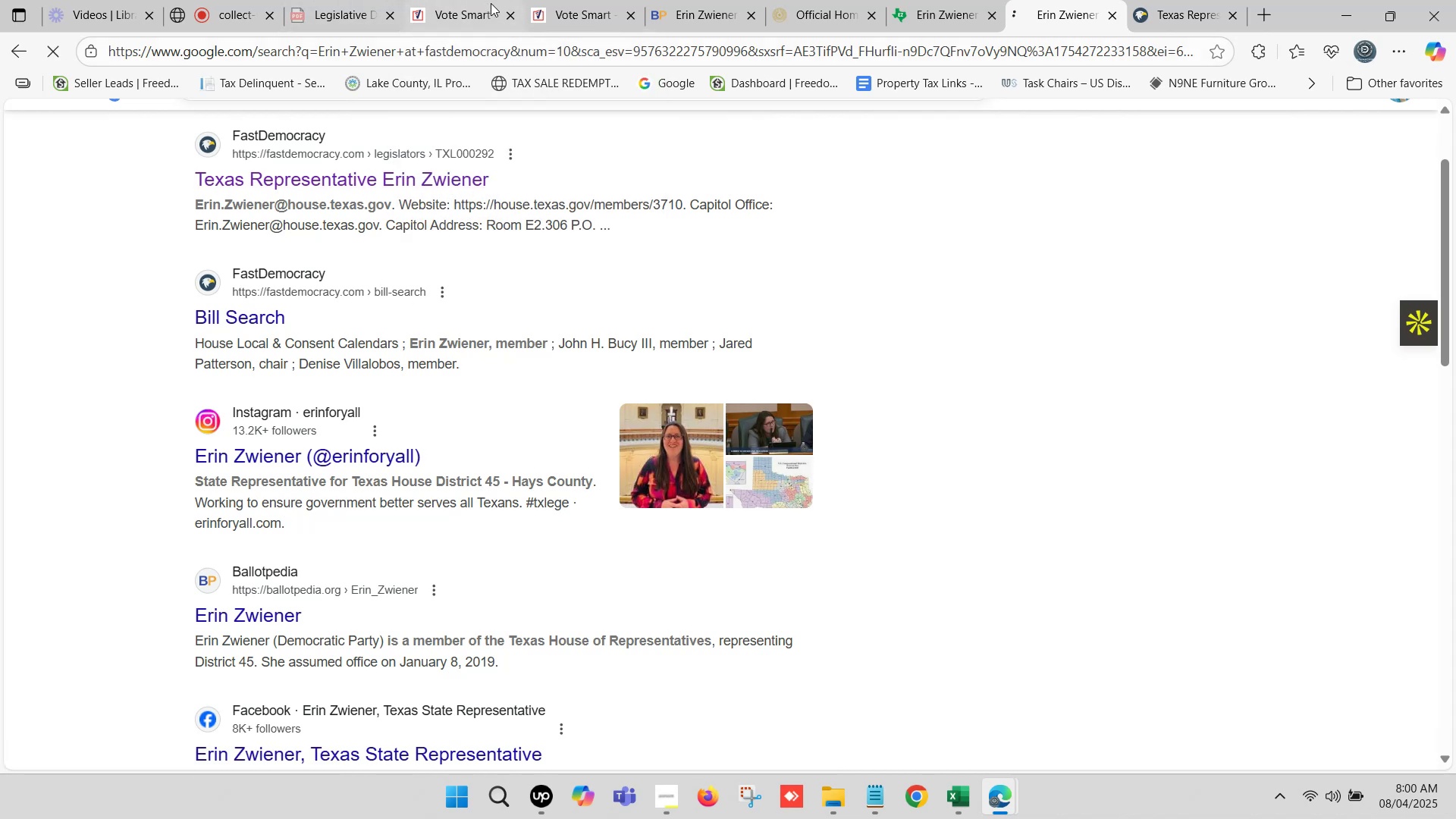 
left_click([479, 0])
 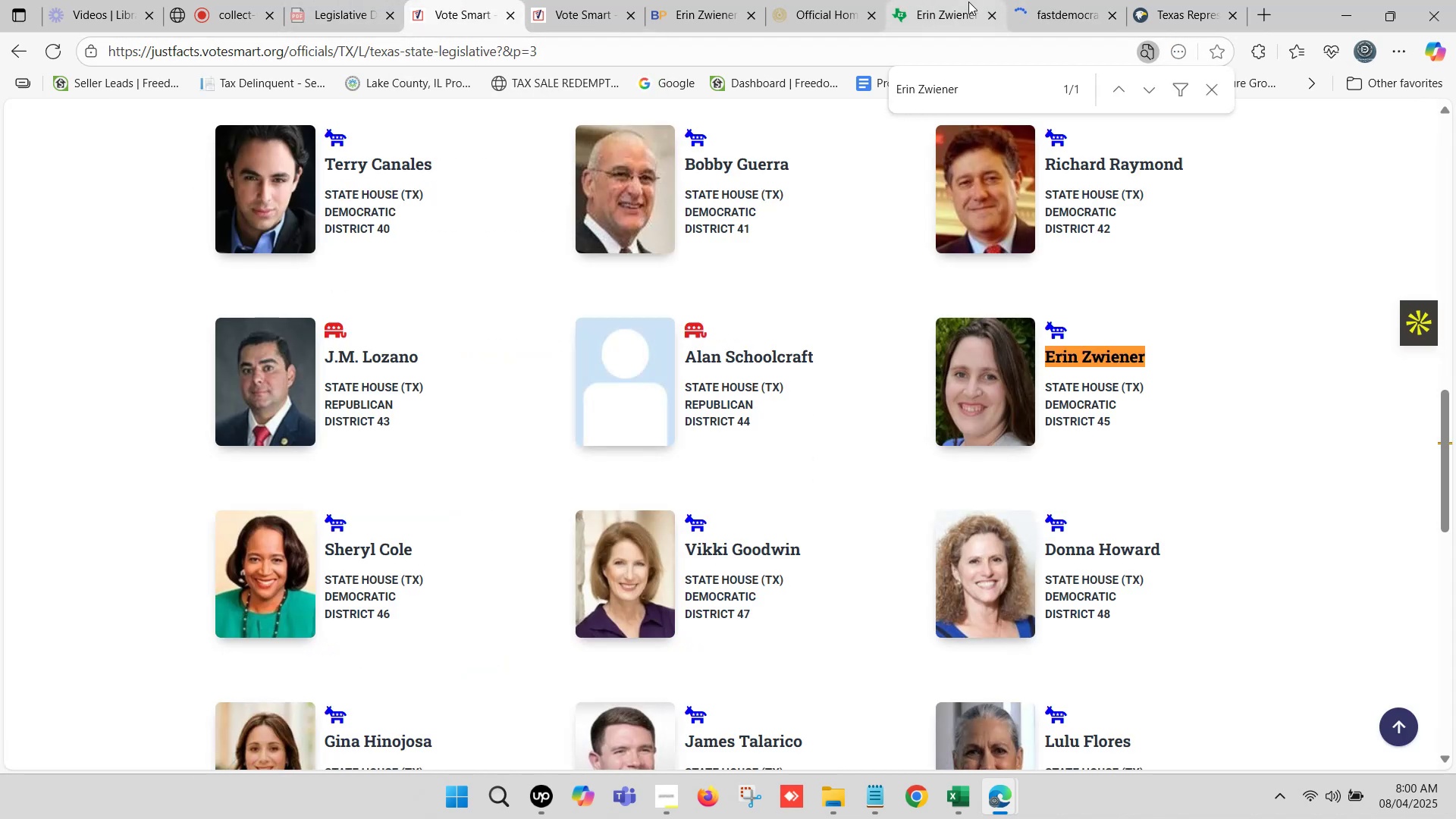 
left_click([1109, 0])
 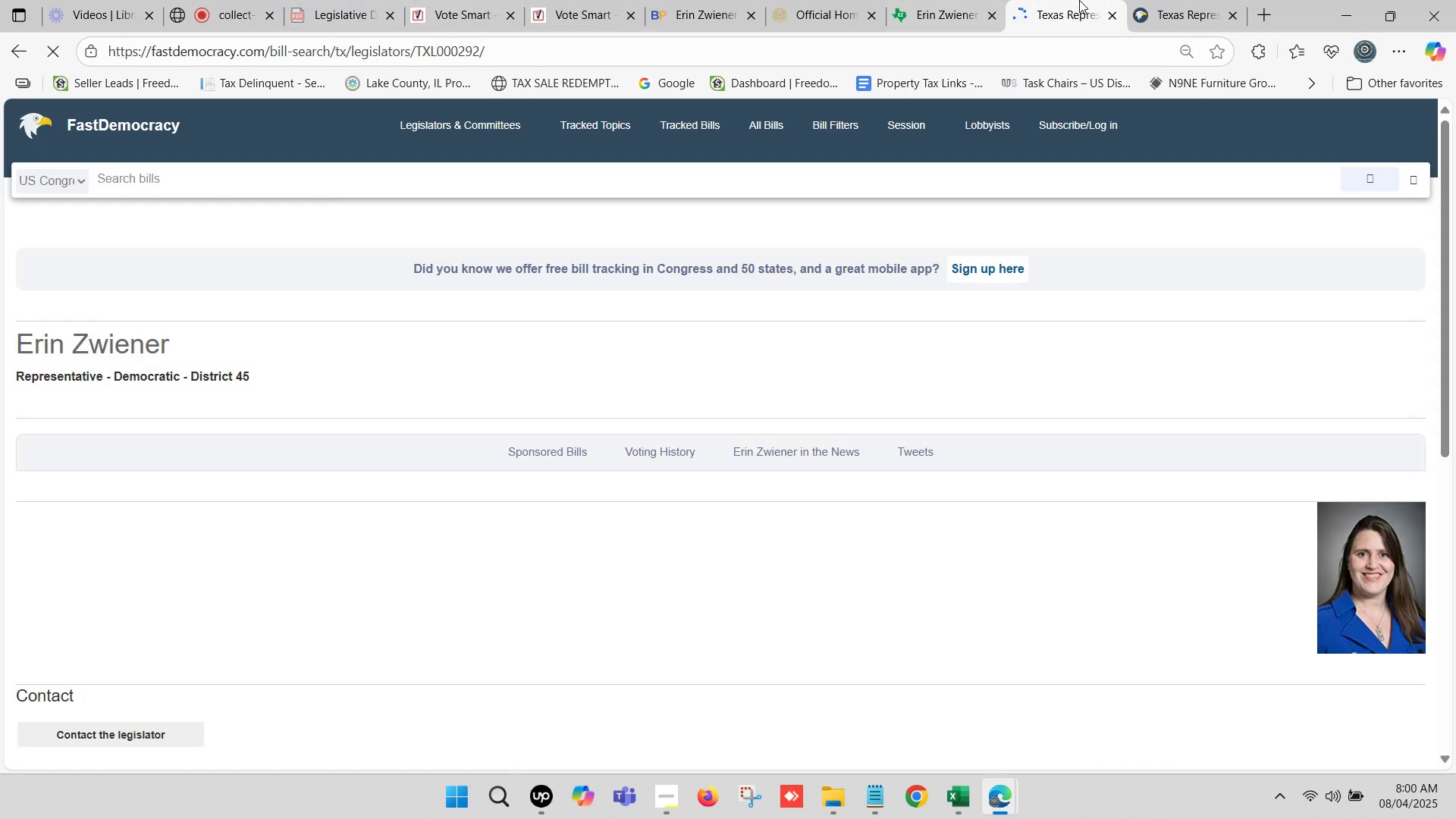 
left_click([1079, 0])
 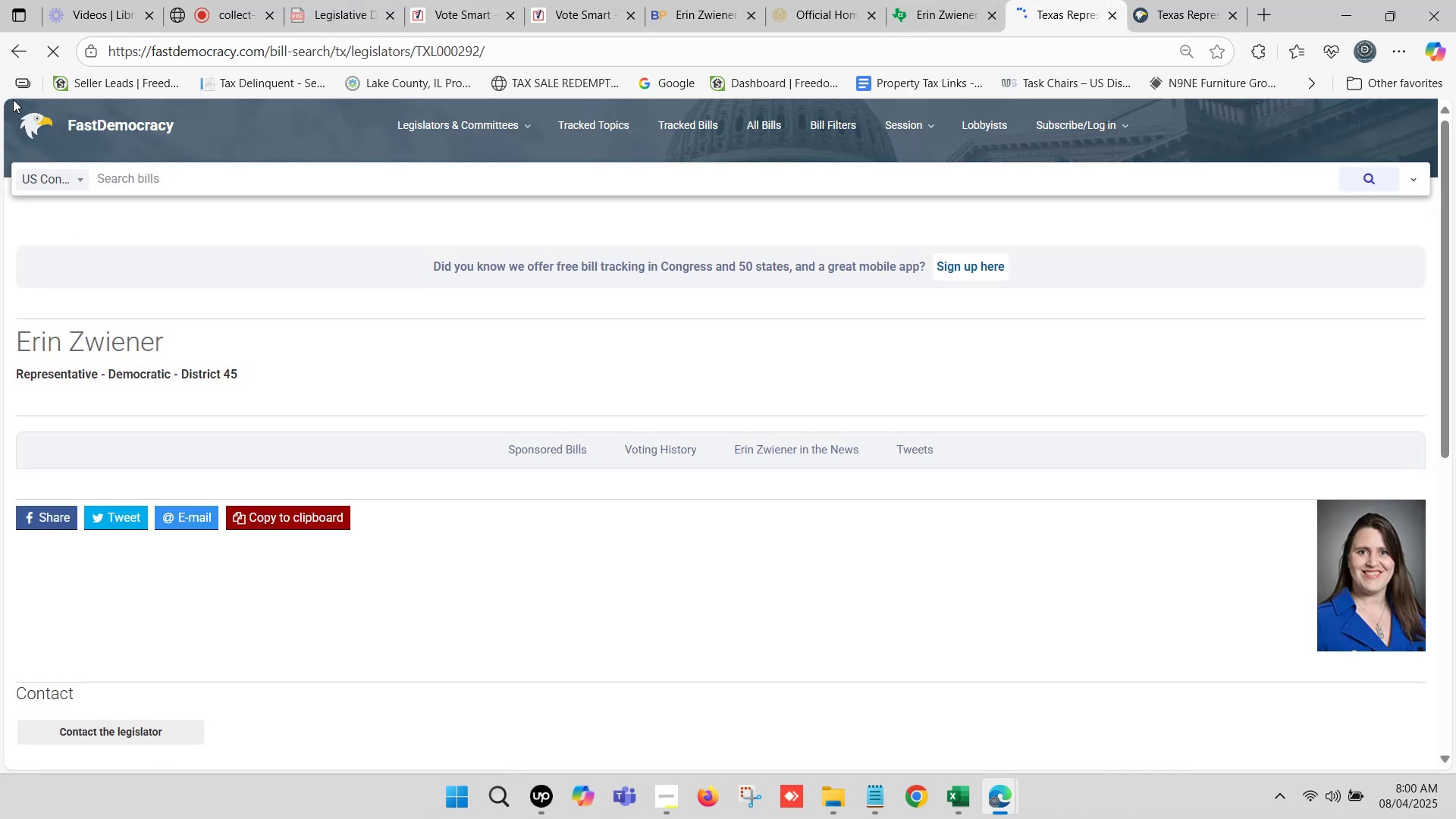 
left_click([14, 66])
 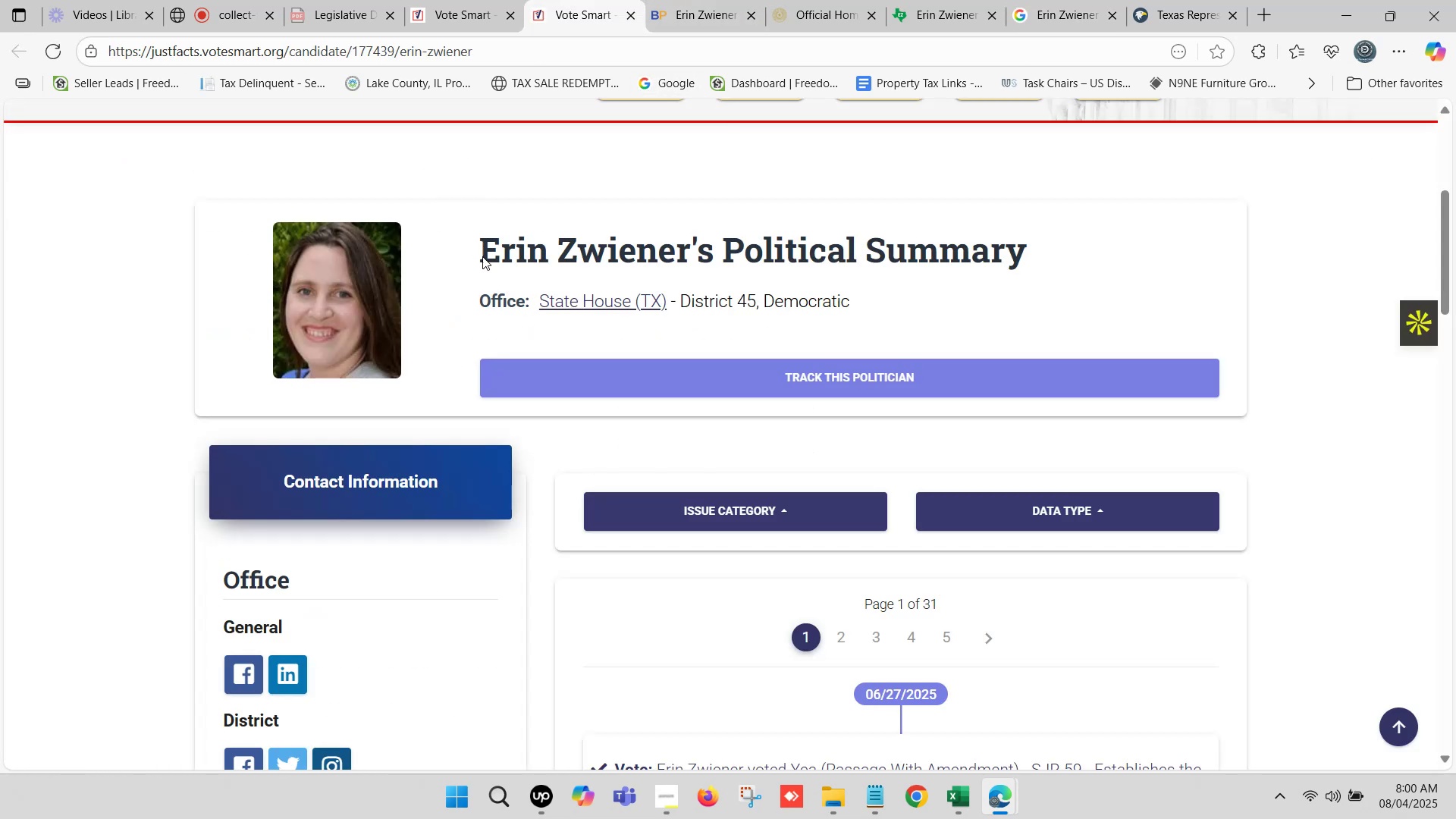 
wait(6.48)
 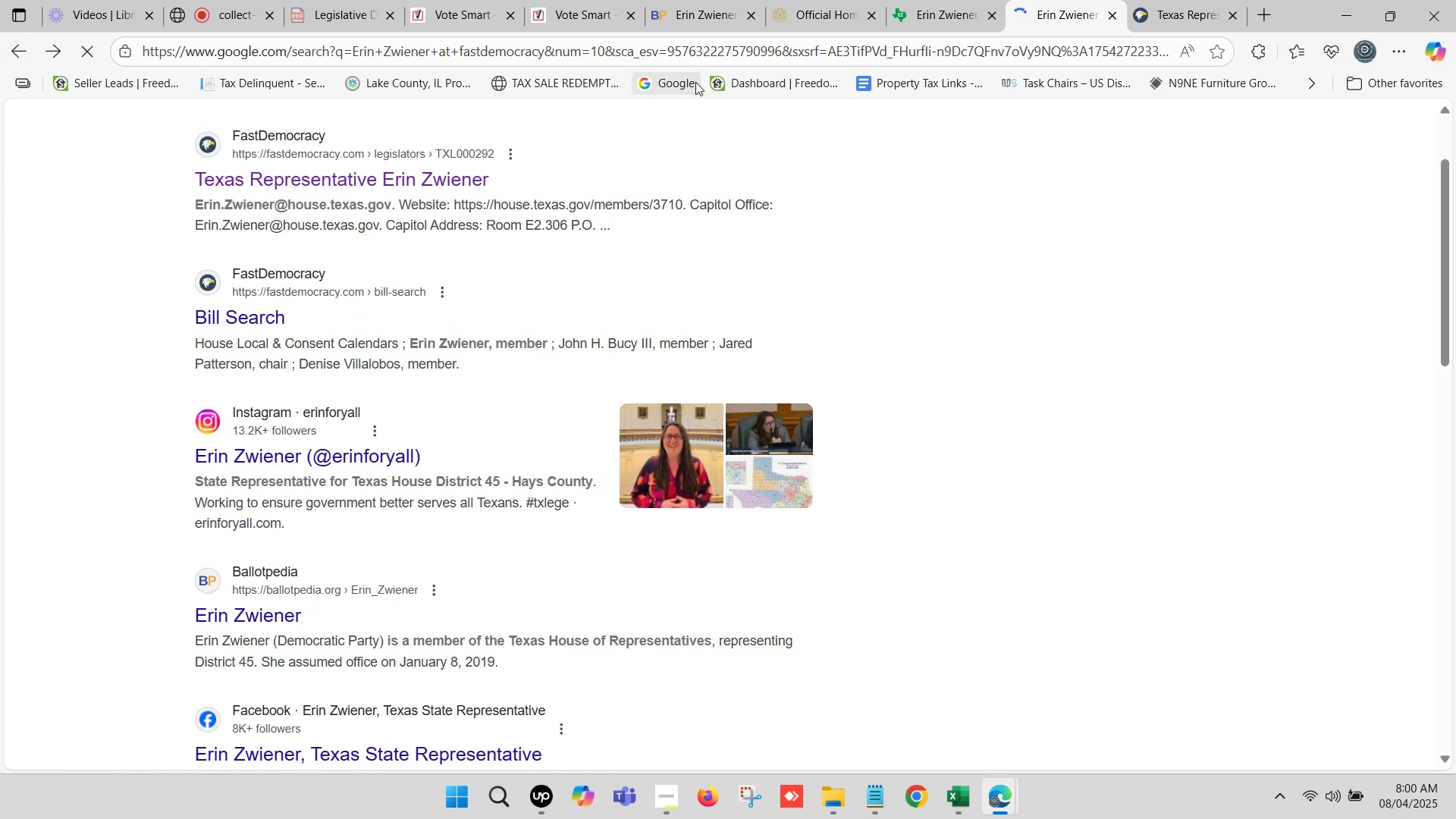 
left_click_drag(start_coordinate=[679, 295], to_coordinate=[850, 299])
 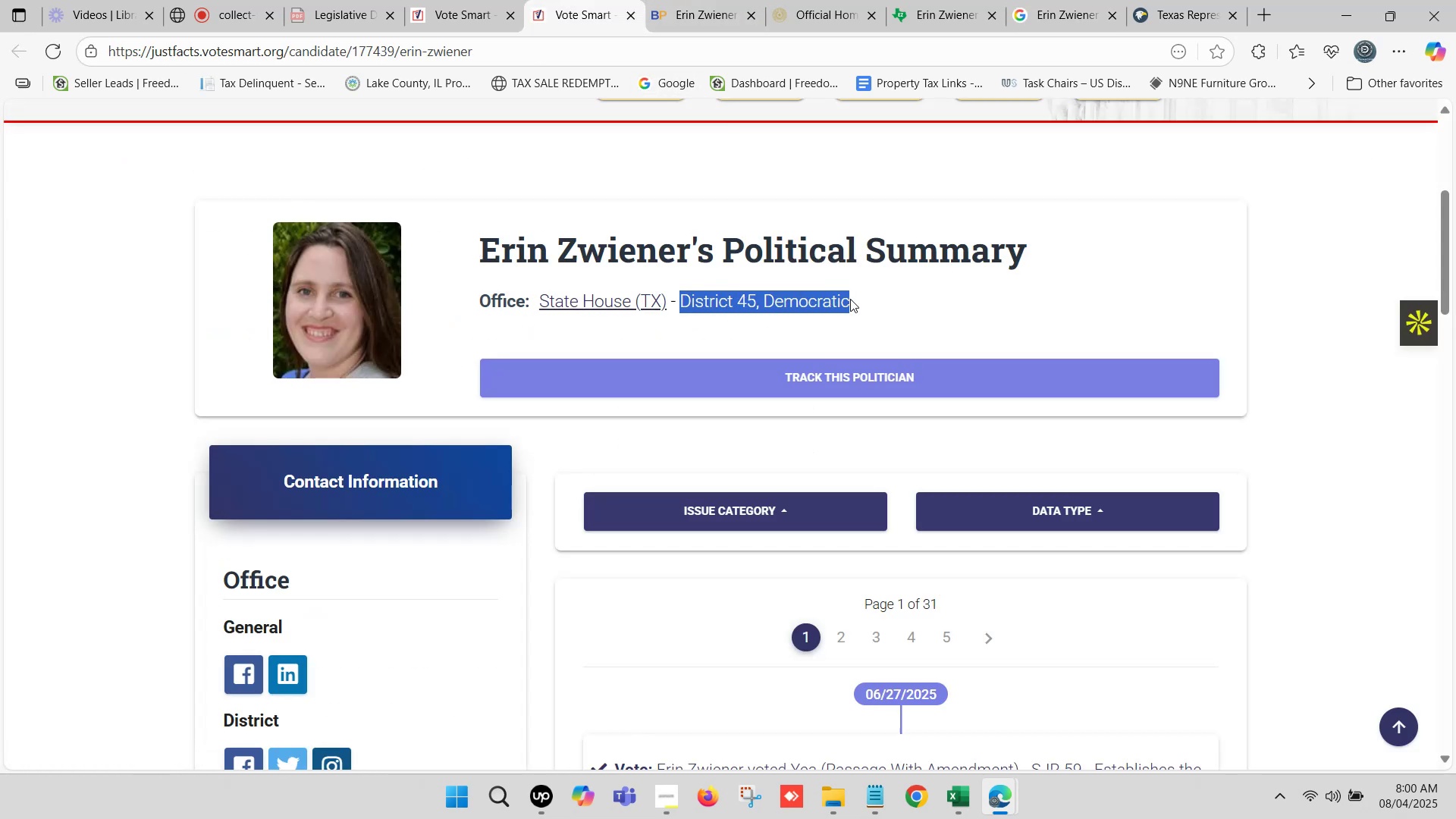 
key(Control+C)
 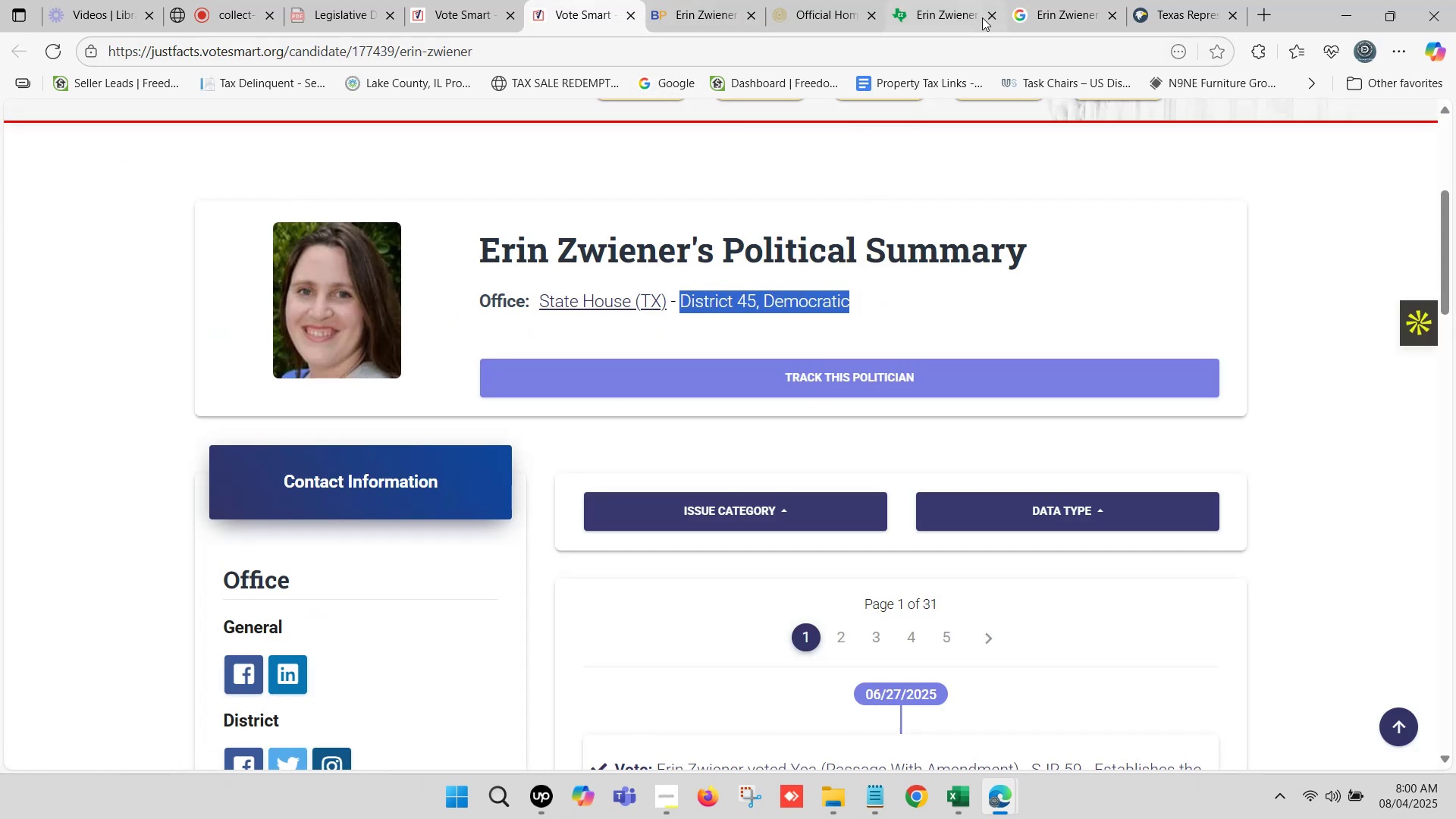 
left_click([943, 4])
 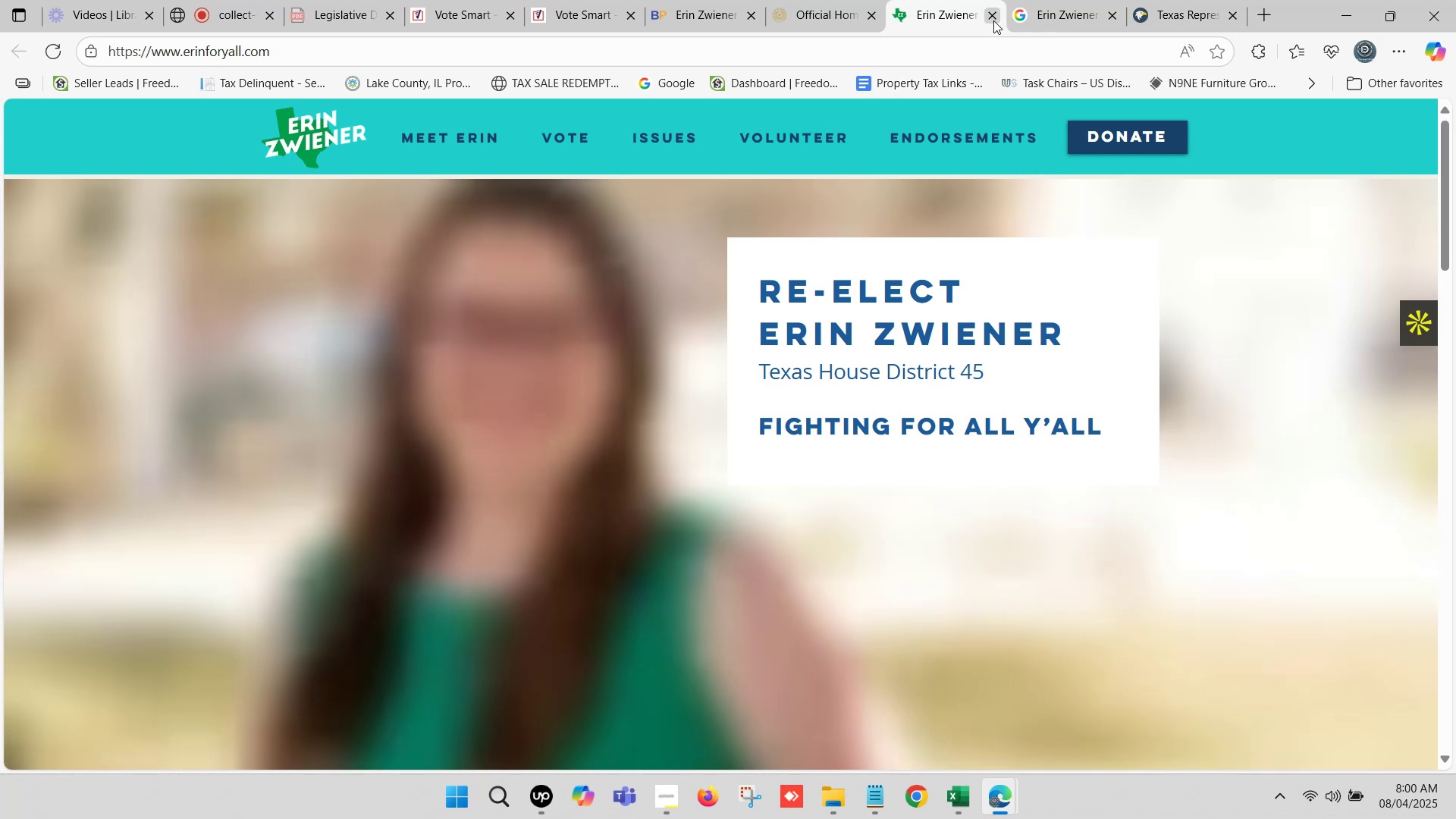 
left_click([1036, 4])
 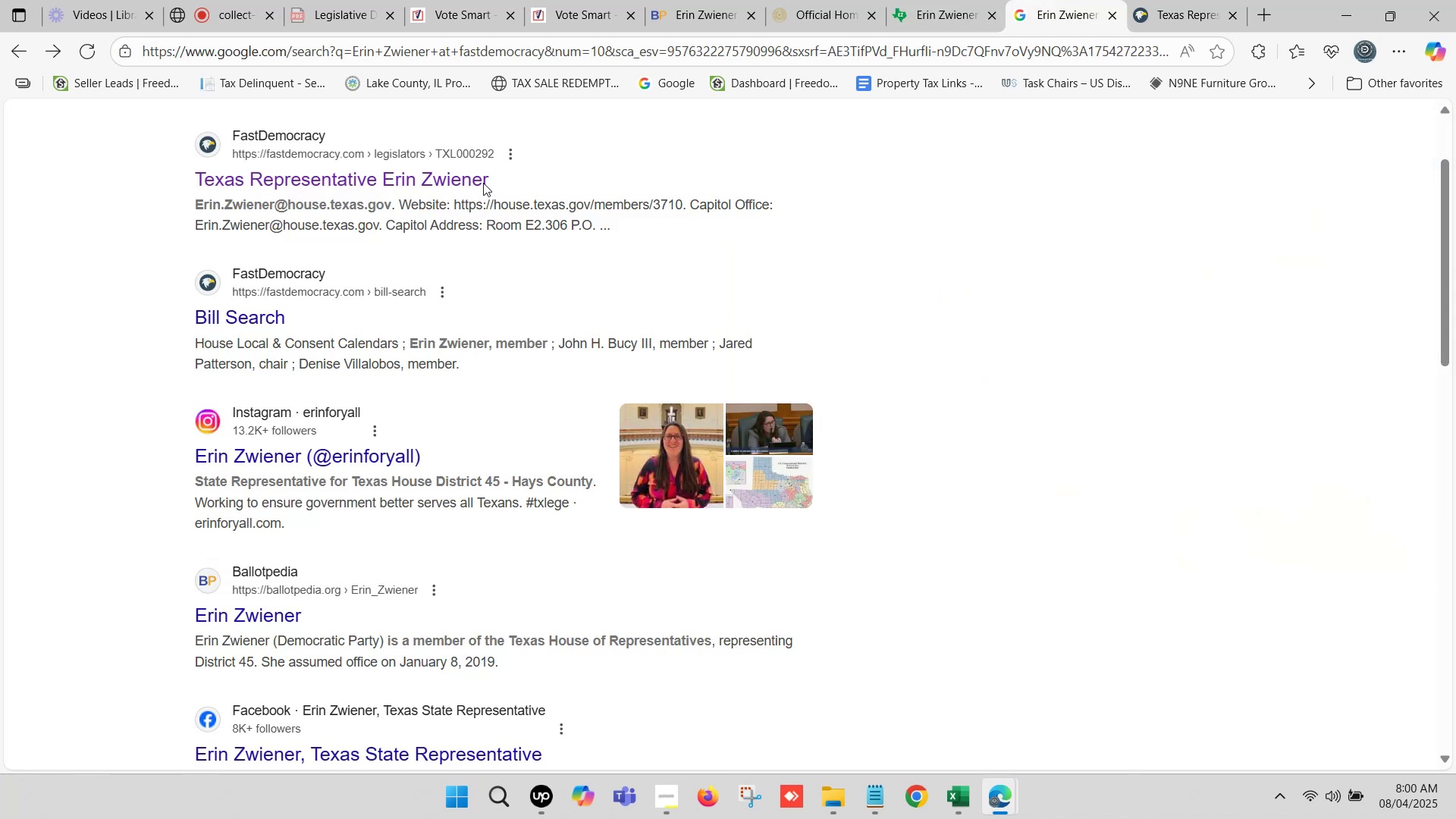 
scroll: coordinate [294, 147], scroll_direction: up, amount: 4.0
 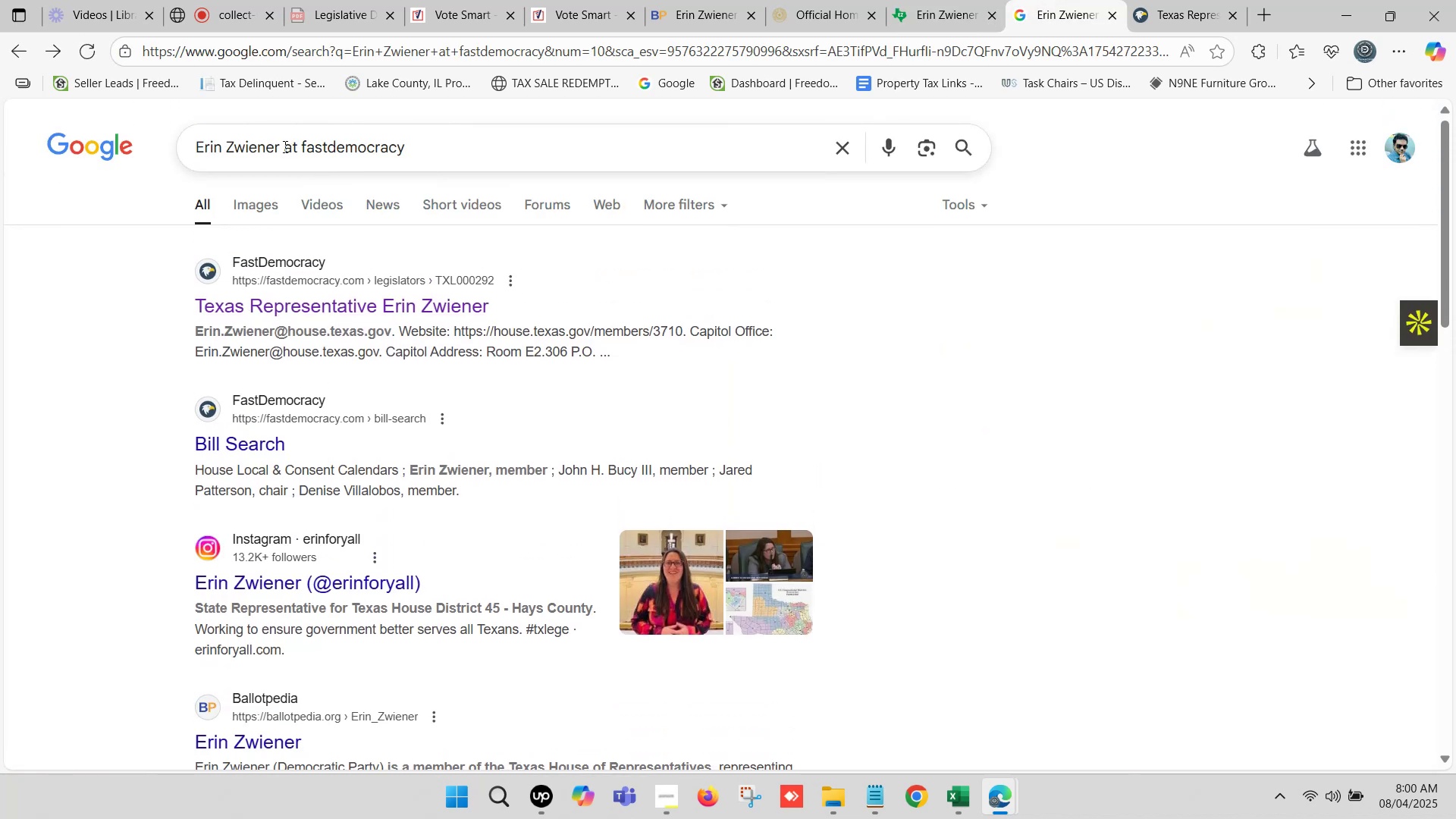 
left_click([283, 146])
 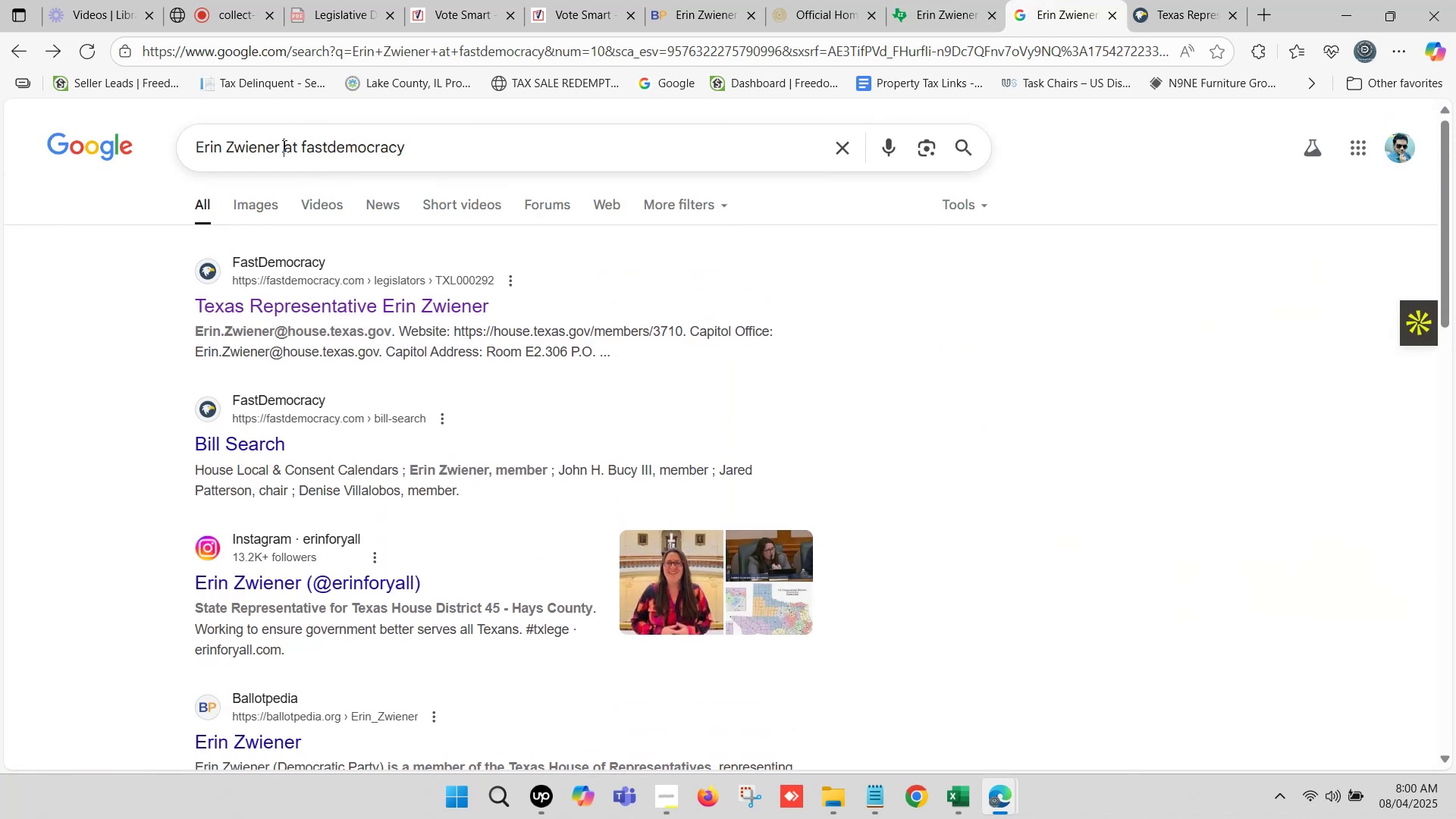 
key(Control+V)
 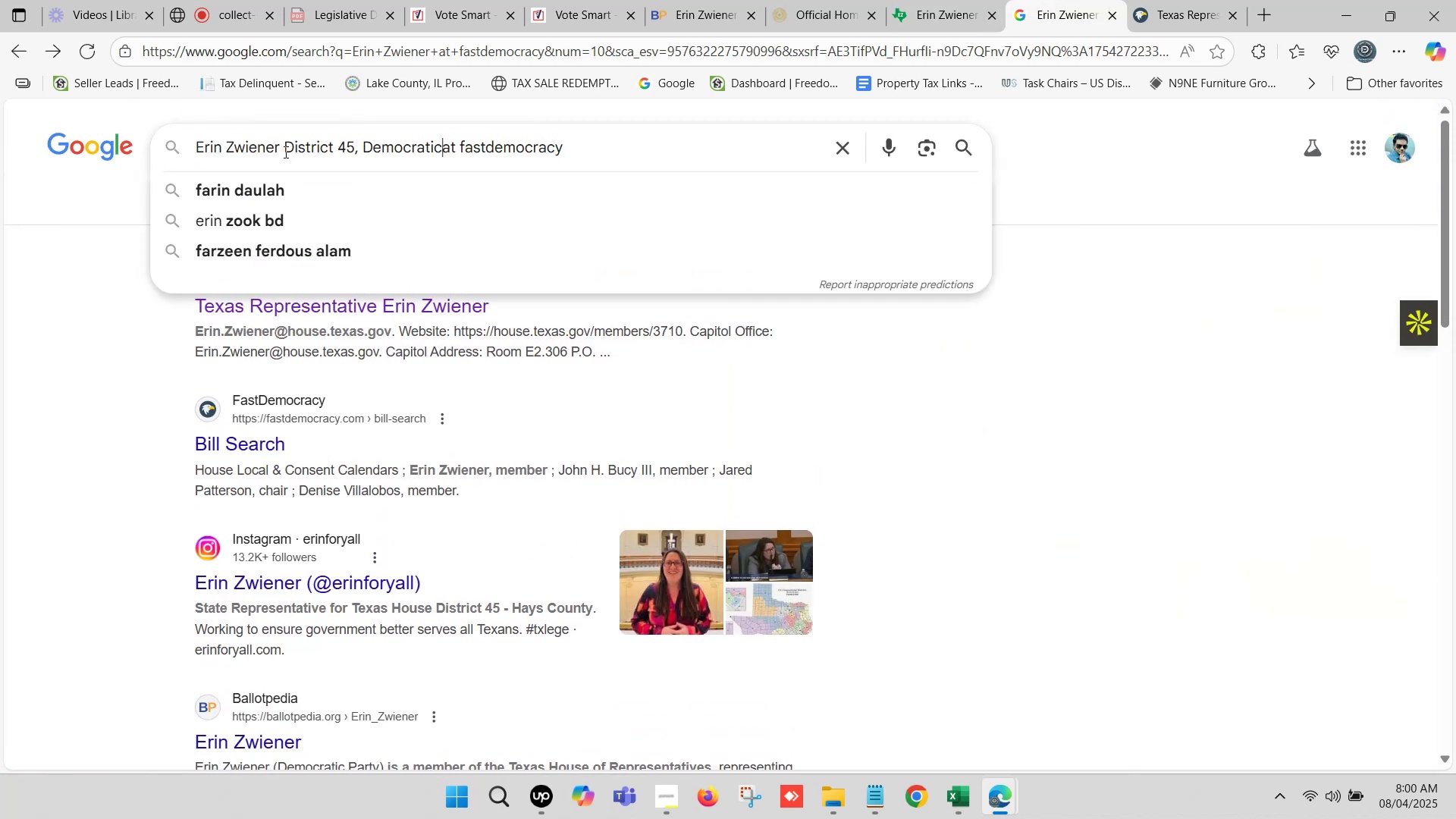 
type( phone number)
 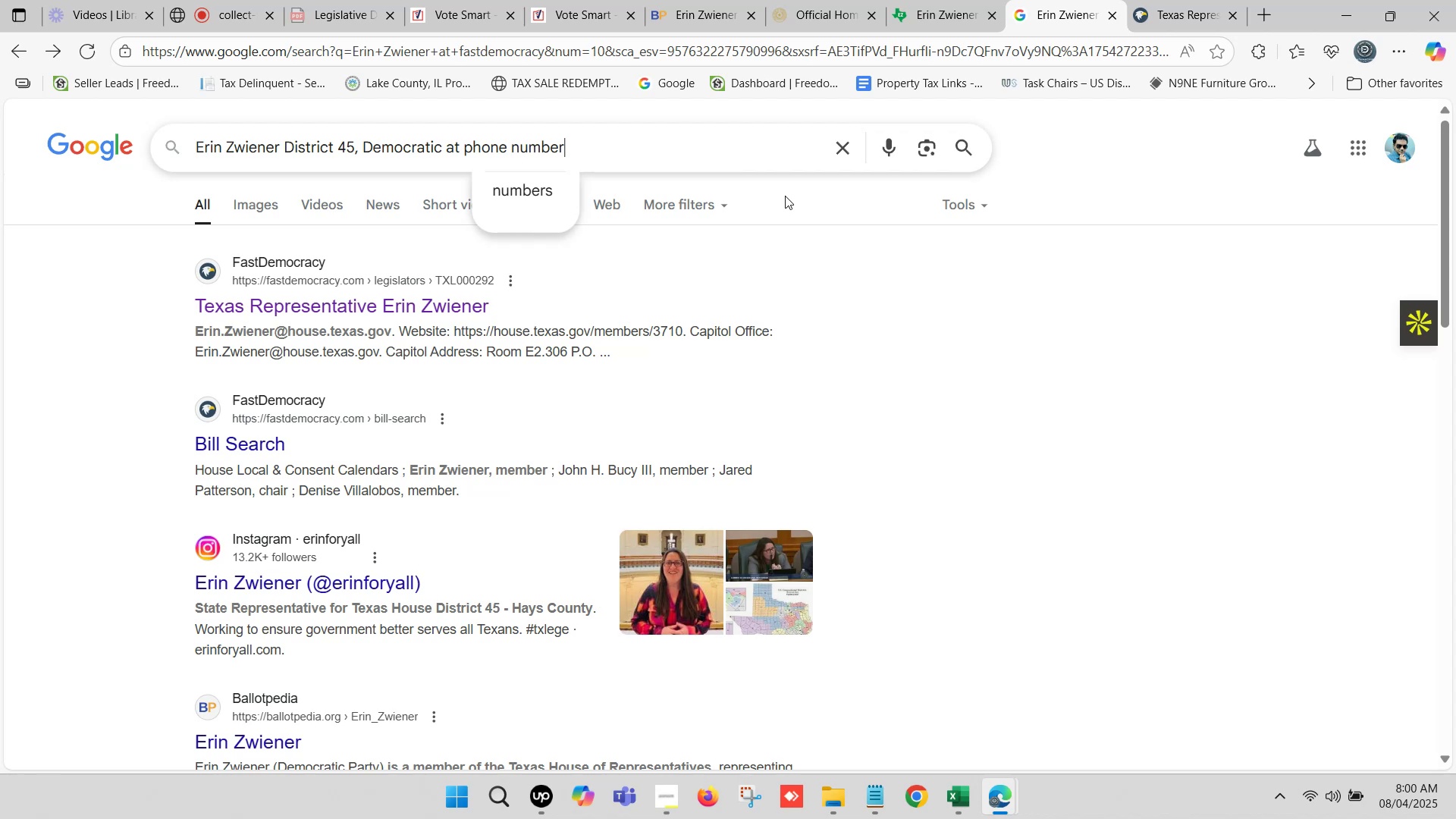 
left_click_drag(start_coordinate=[464, 149], to_coordinate=[935, 160])
 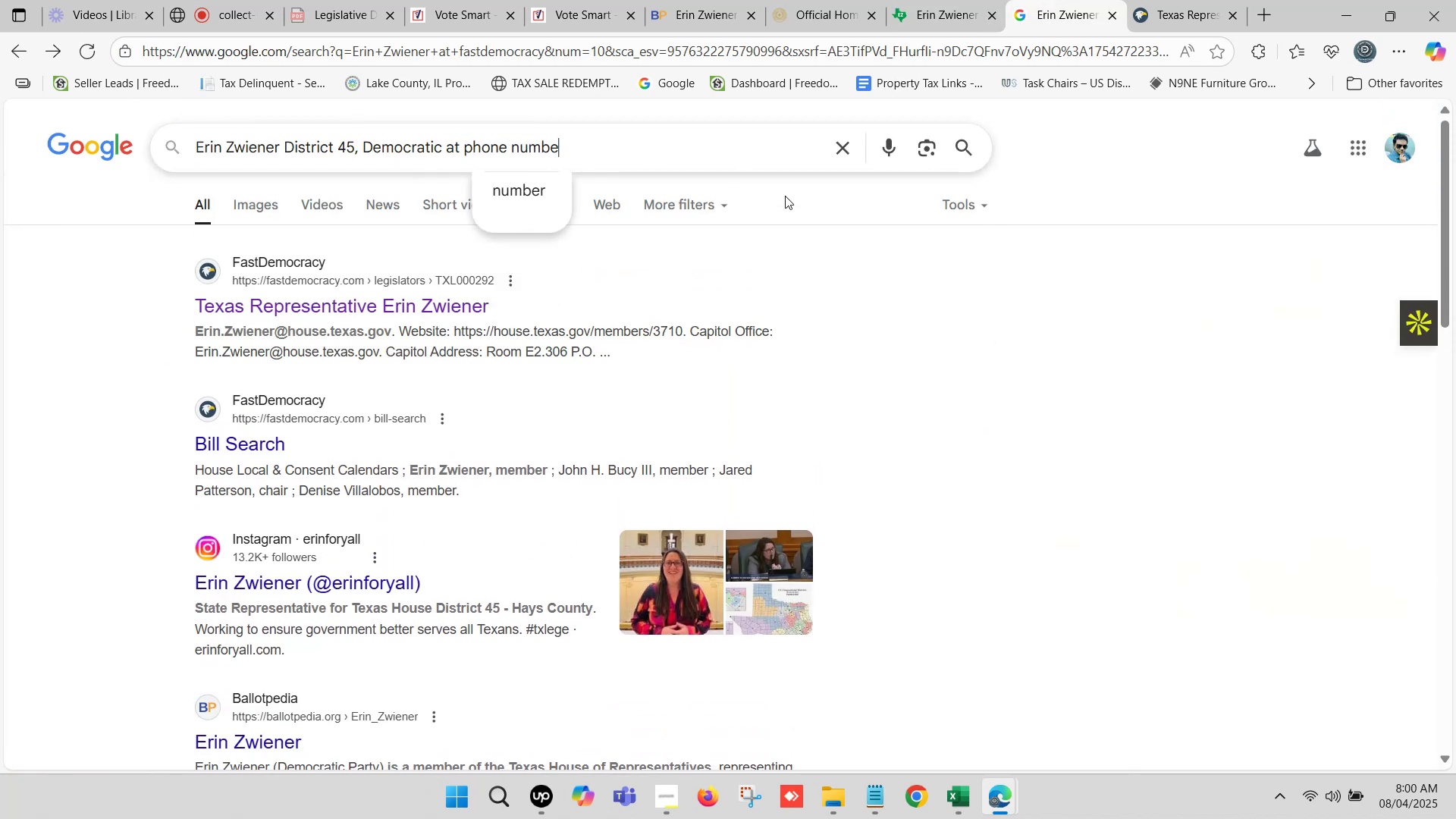 
key(Enter)
 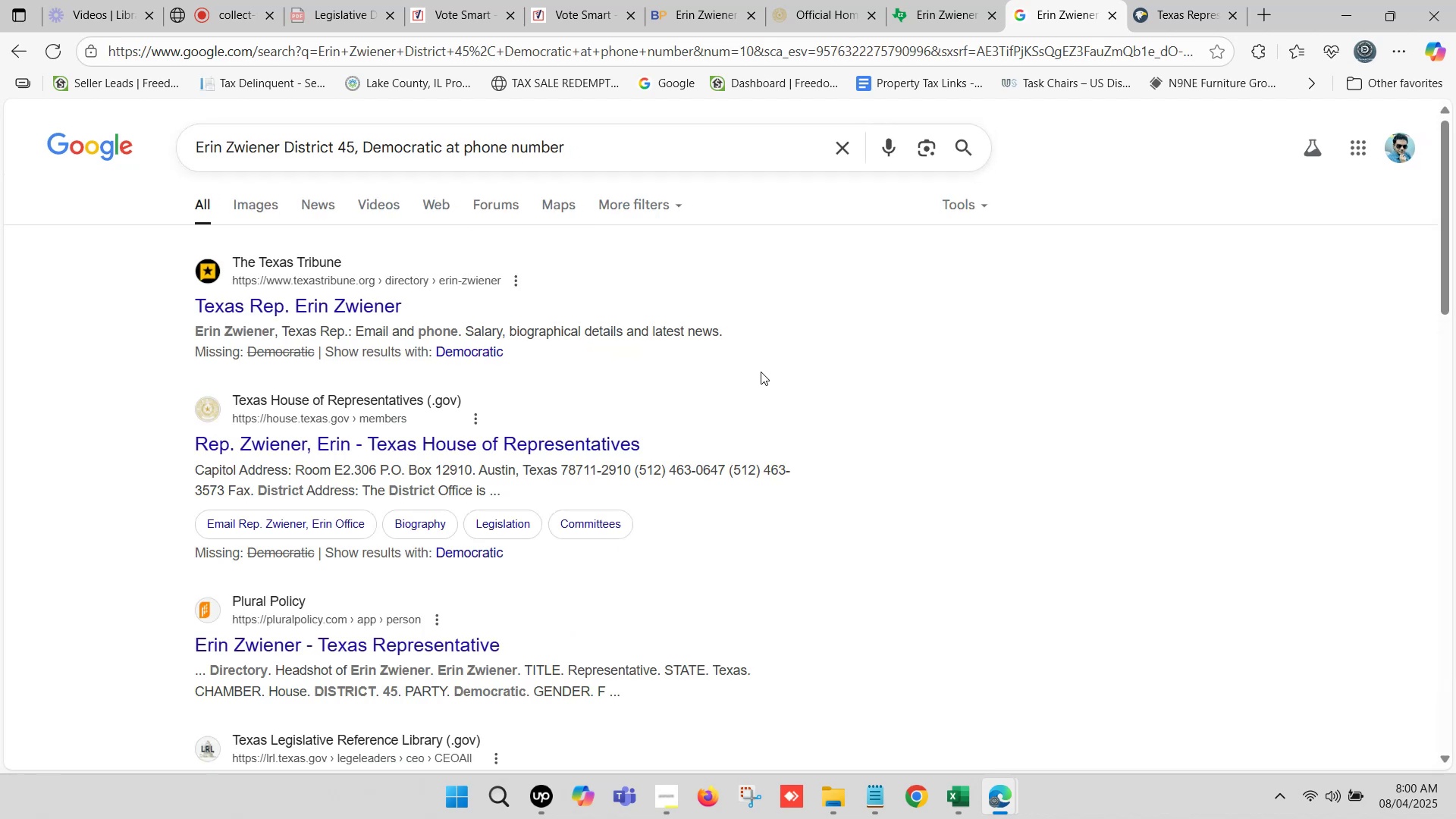 
scroll: coordinate [721, 447], scroll_direction: down, amount: 1.0
 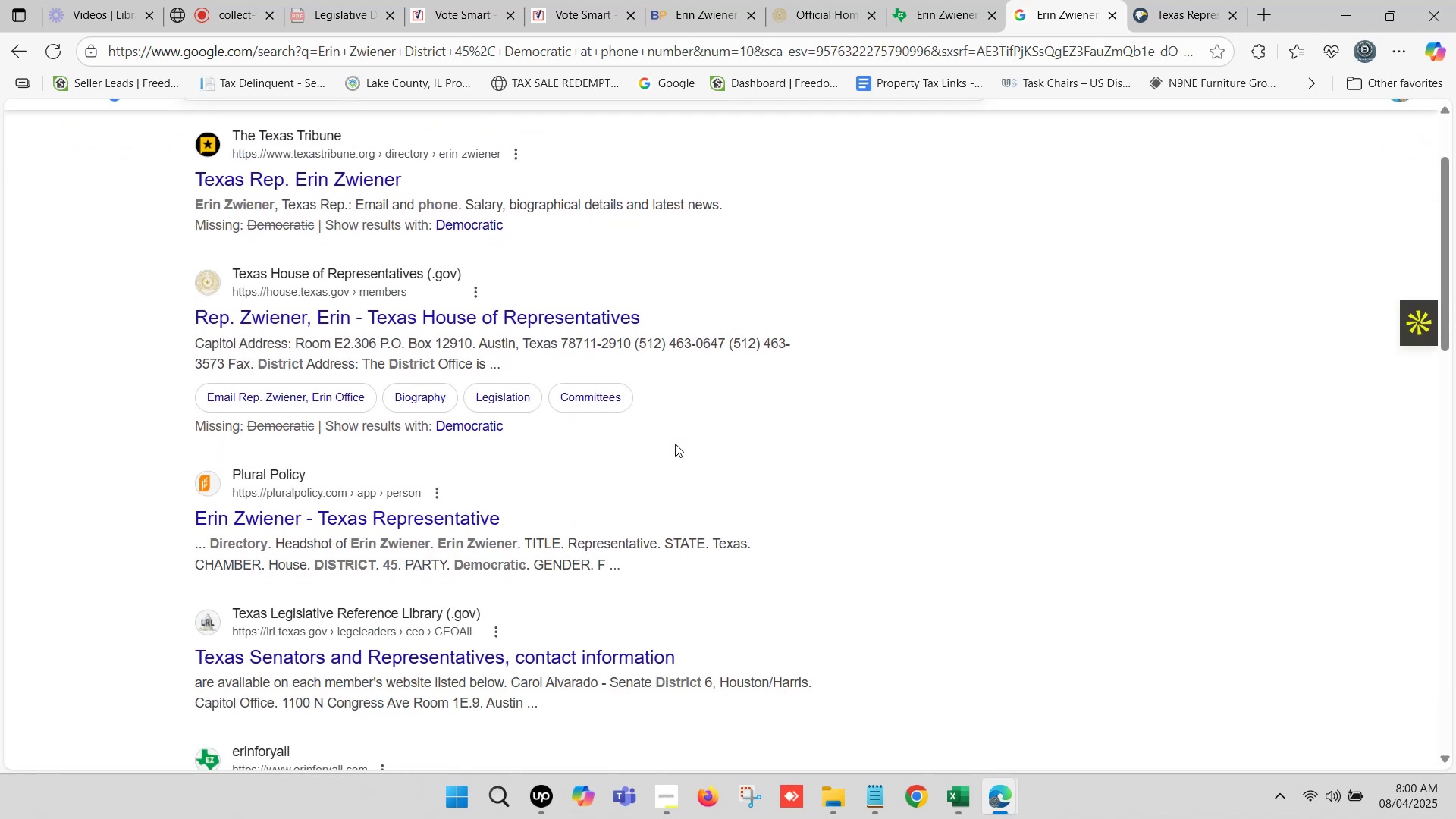 
wait(9.04)
 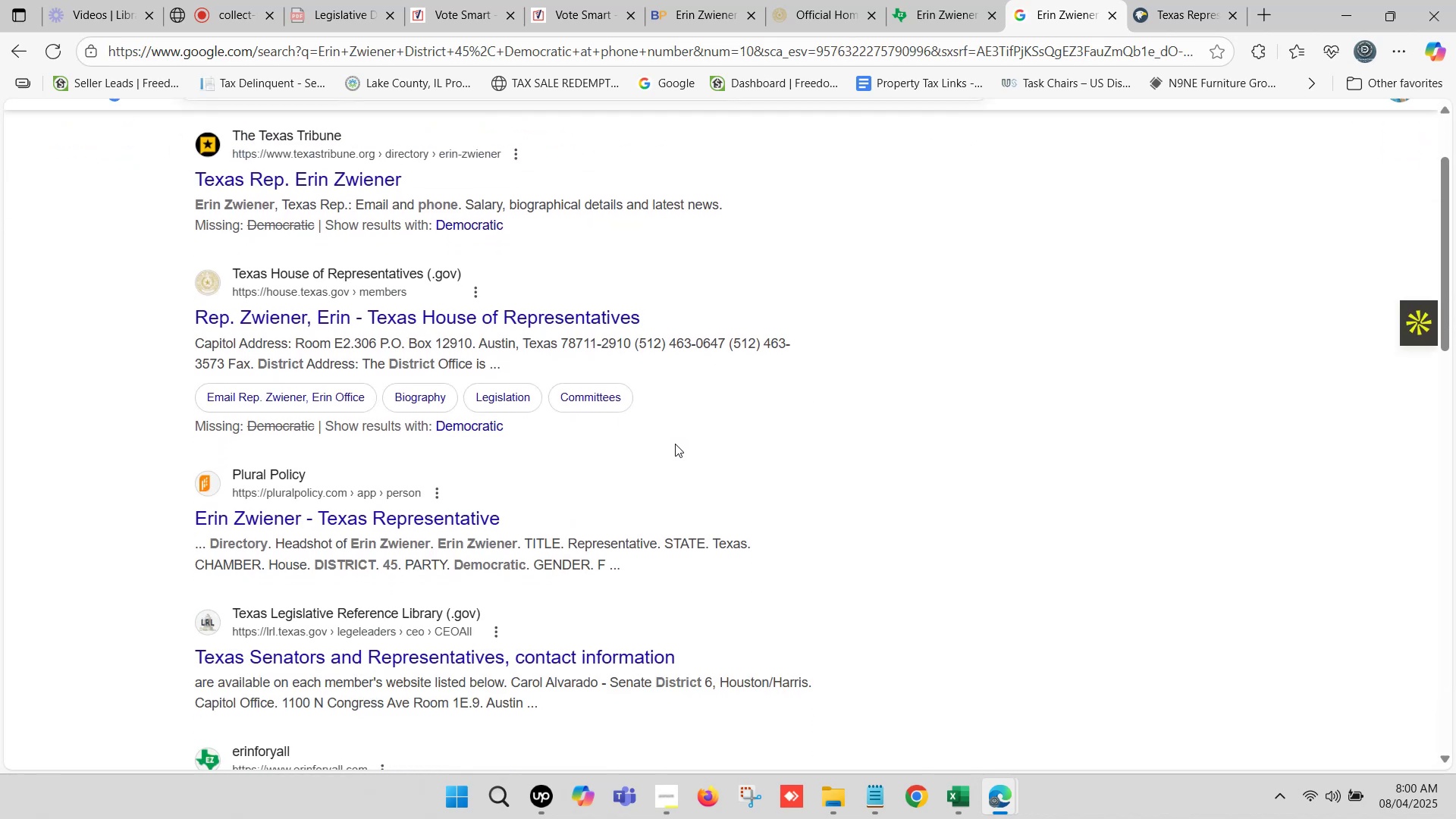 
right_click([385, 319])
 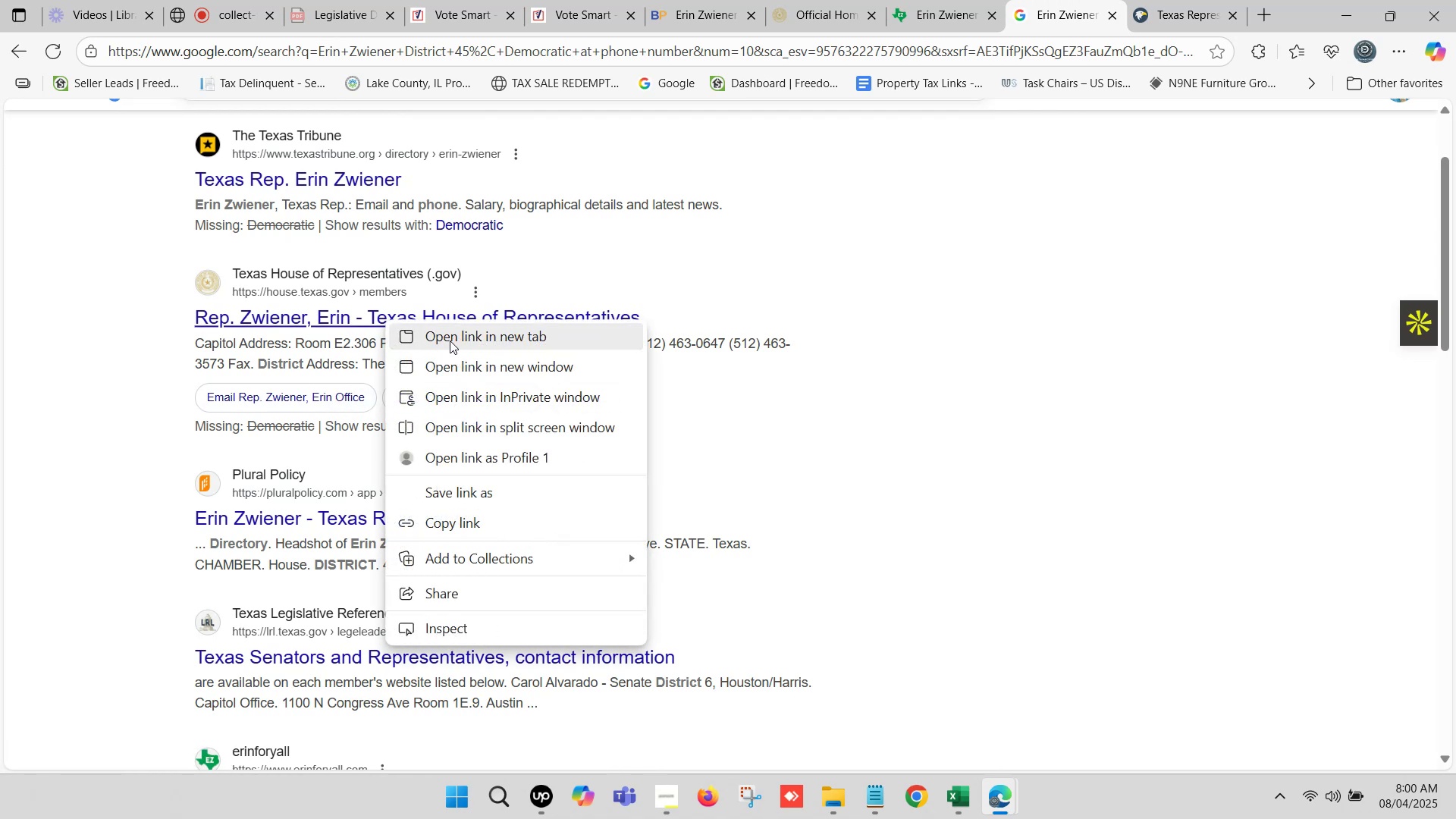 
left_click([450, 340])
 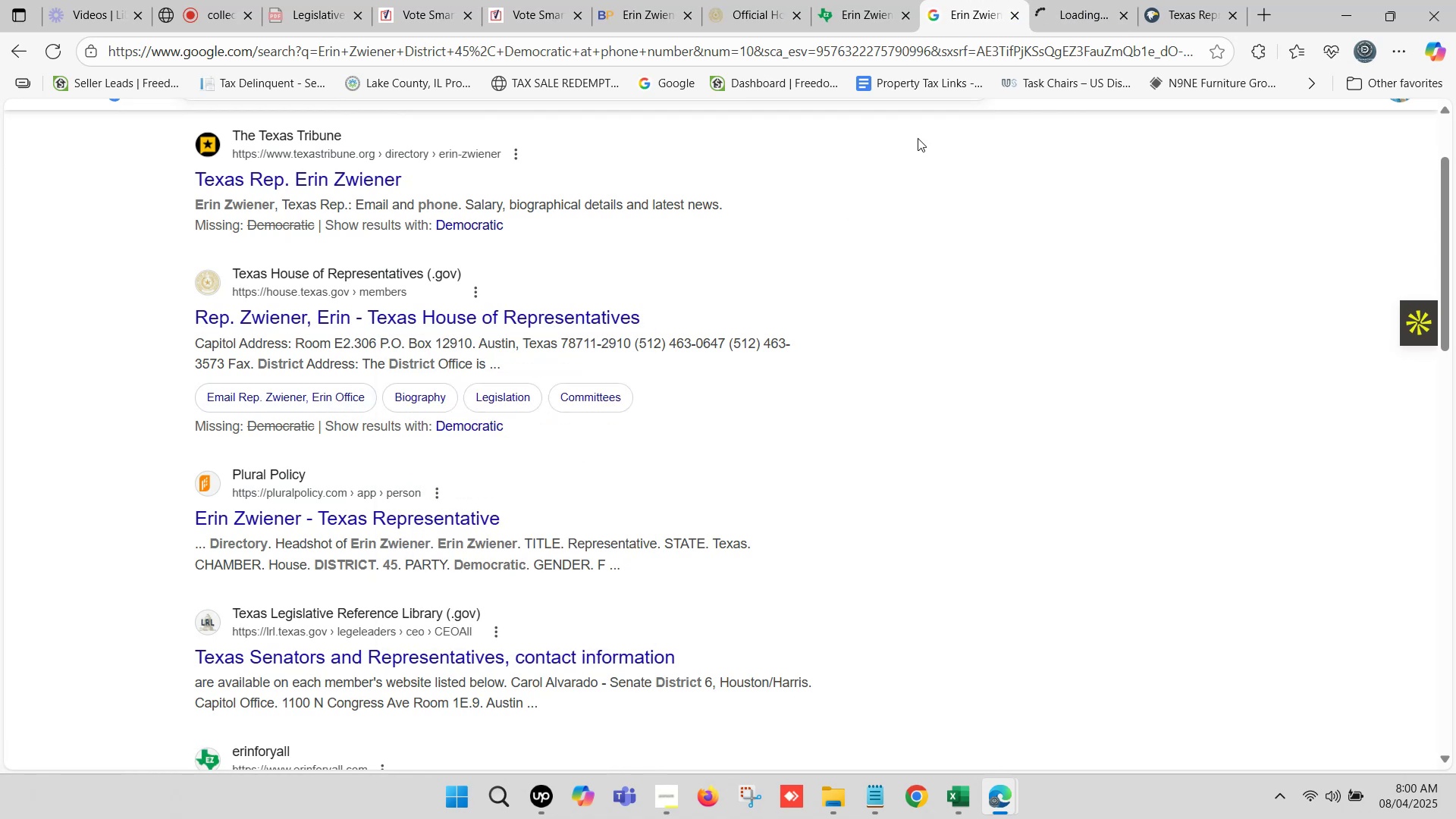 
left_click([1070, 0])
 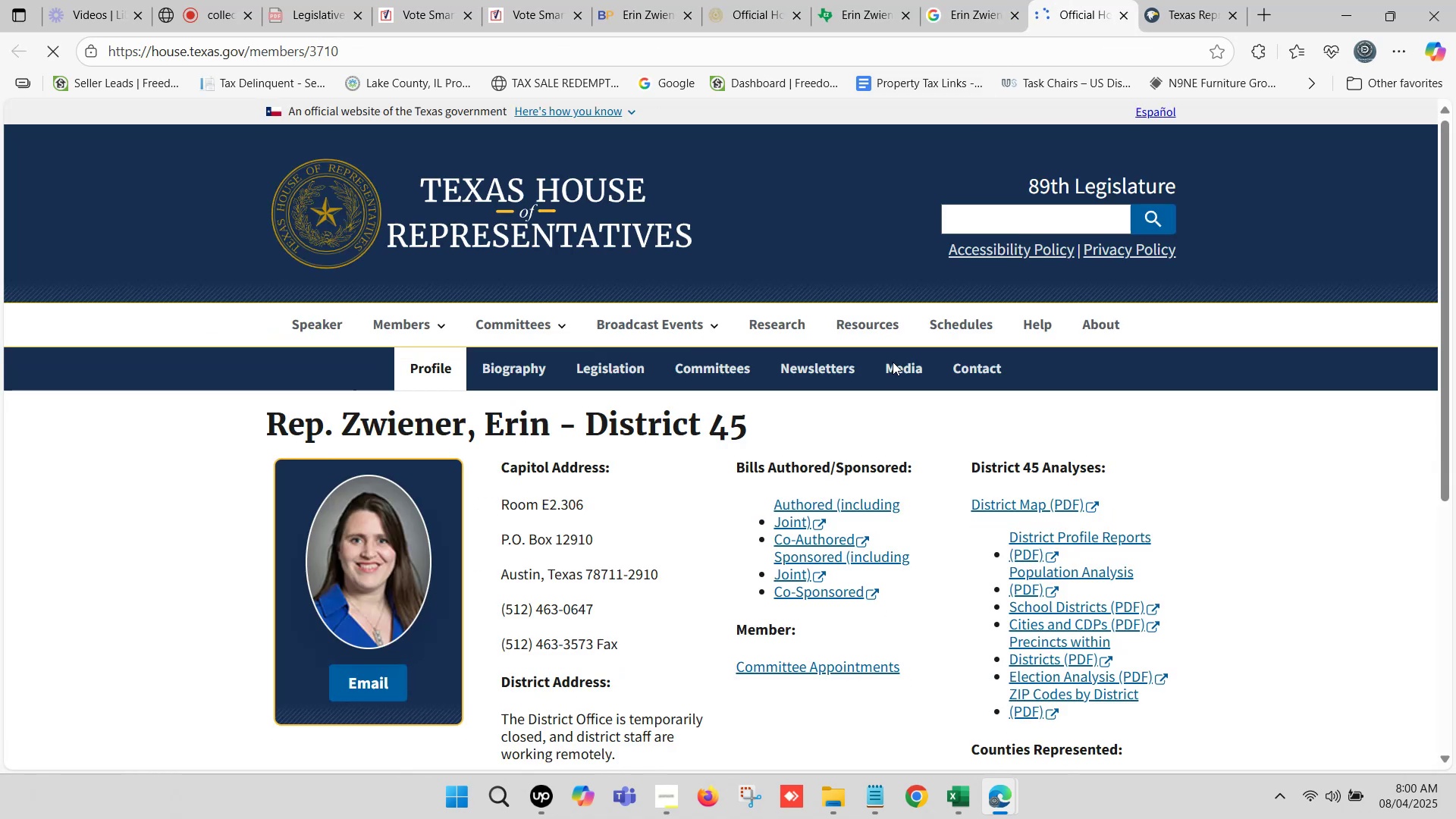 
scroll: coordinate [860, 367], scroll_direction: down, amount: 1.0
 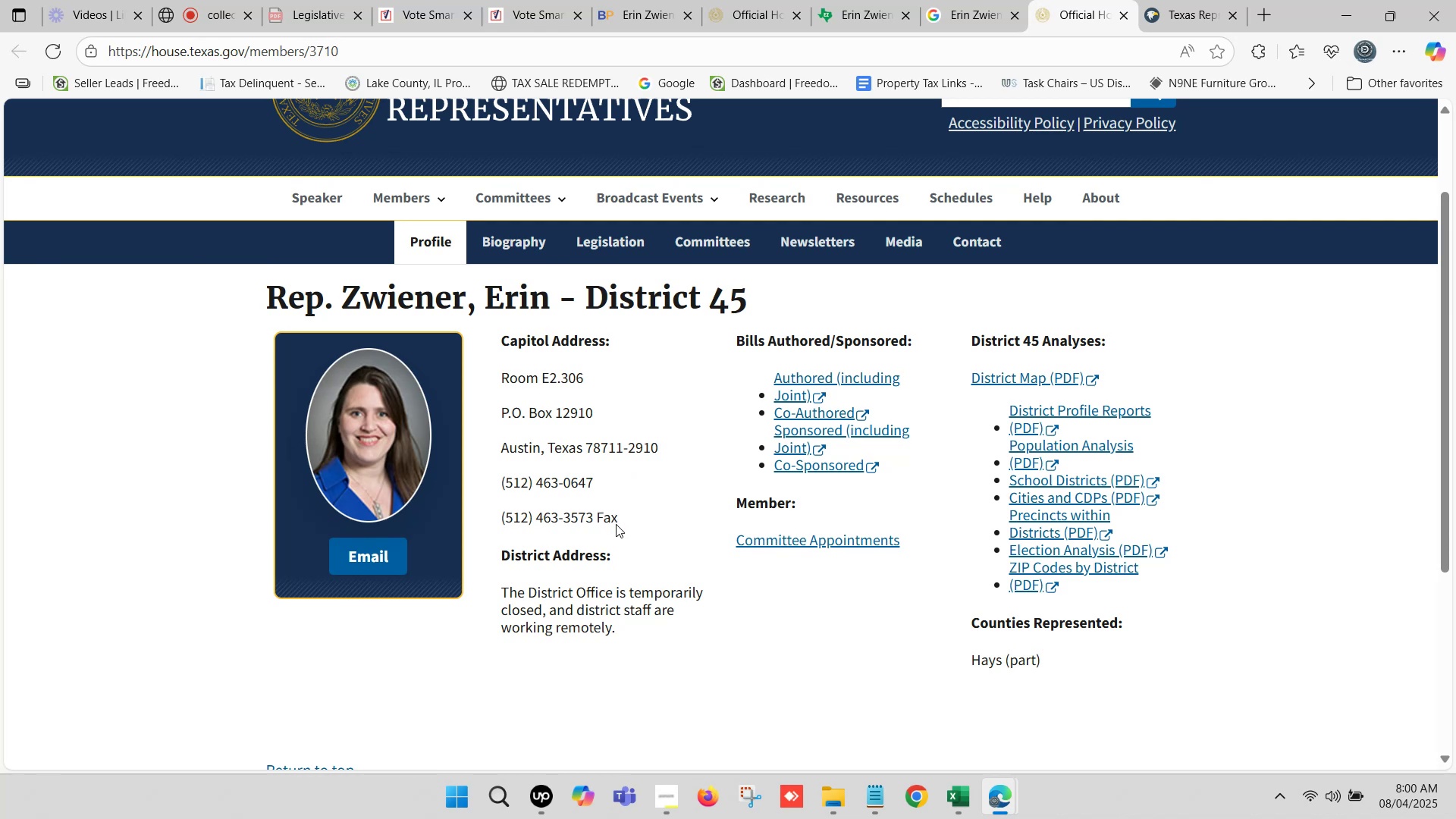 
wait(6.03)
 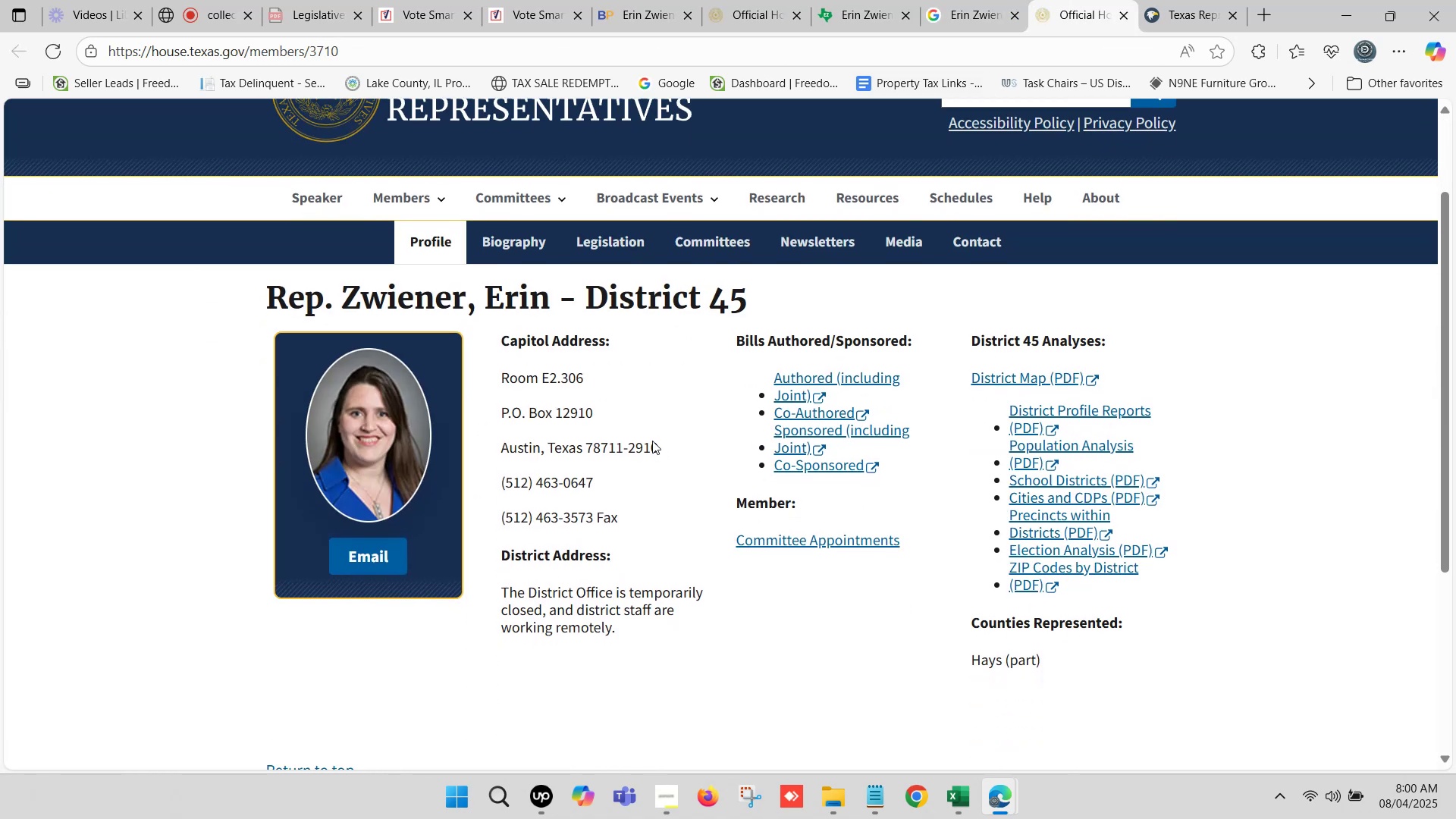 
left_click([946, 2])
 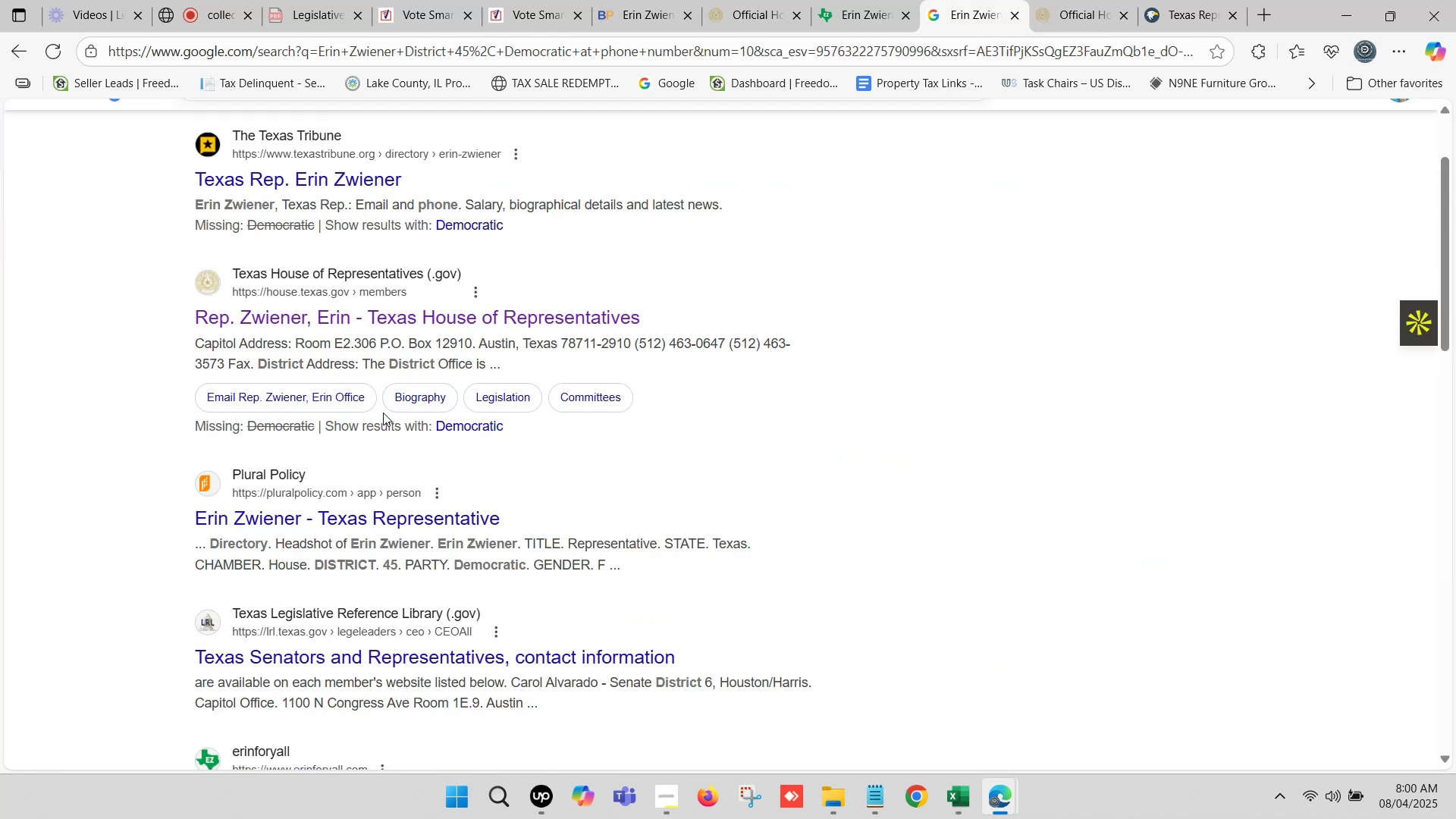 
scroll: coordinate [387, 404], scroll_direction: down, amount: 1.0
 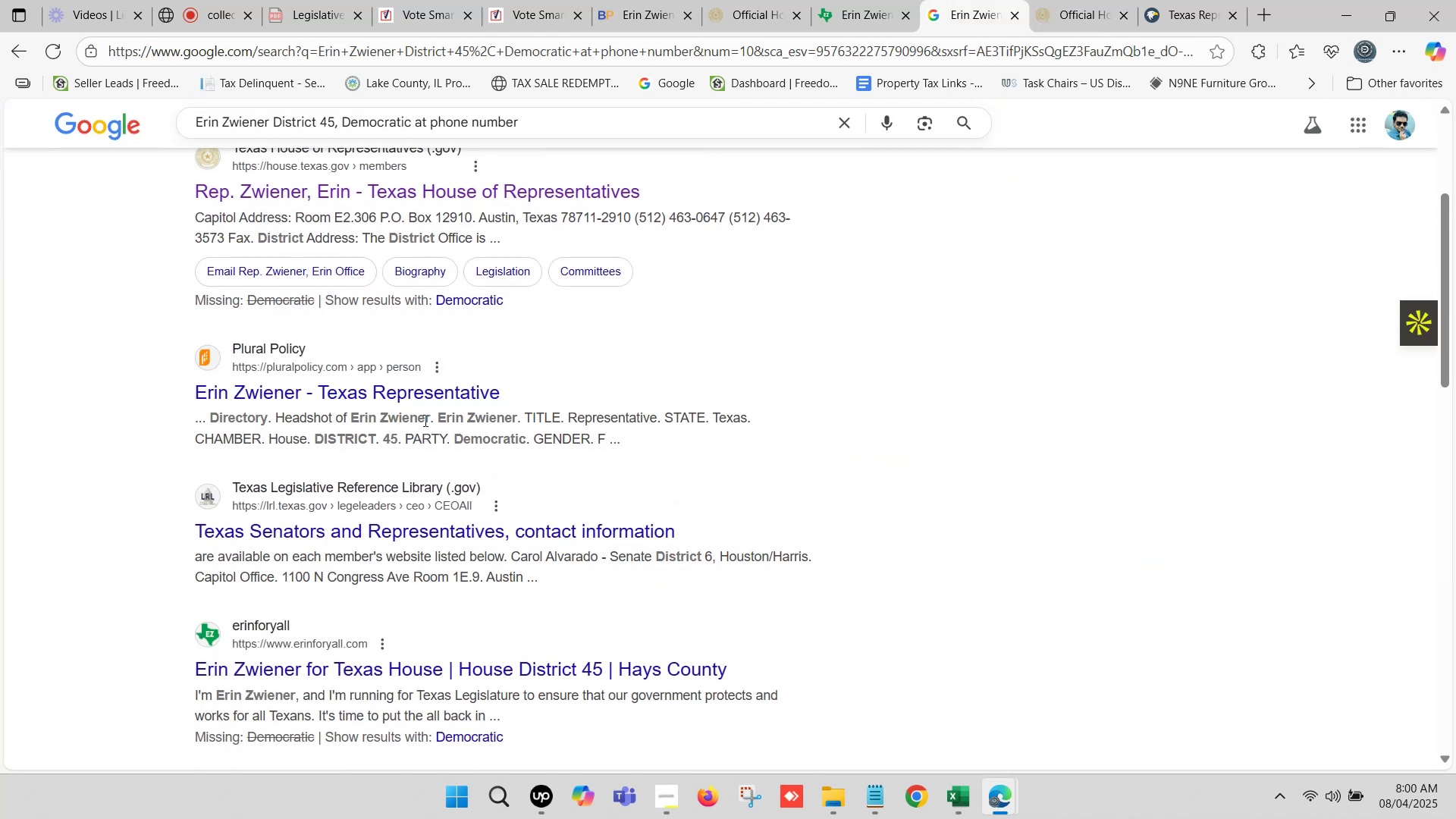 
wait(5.34)
 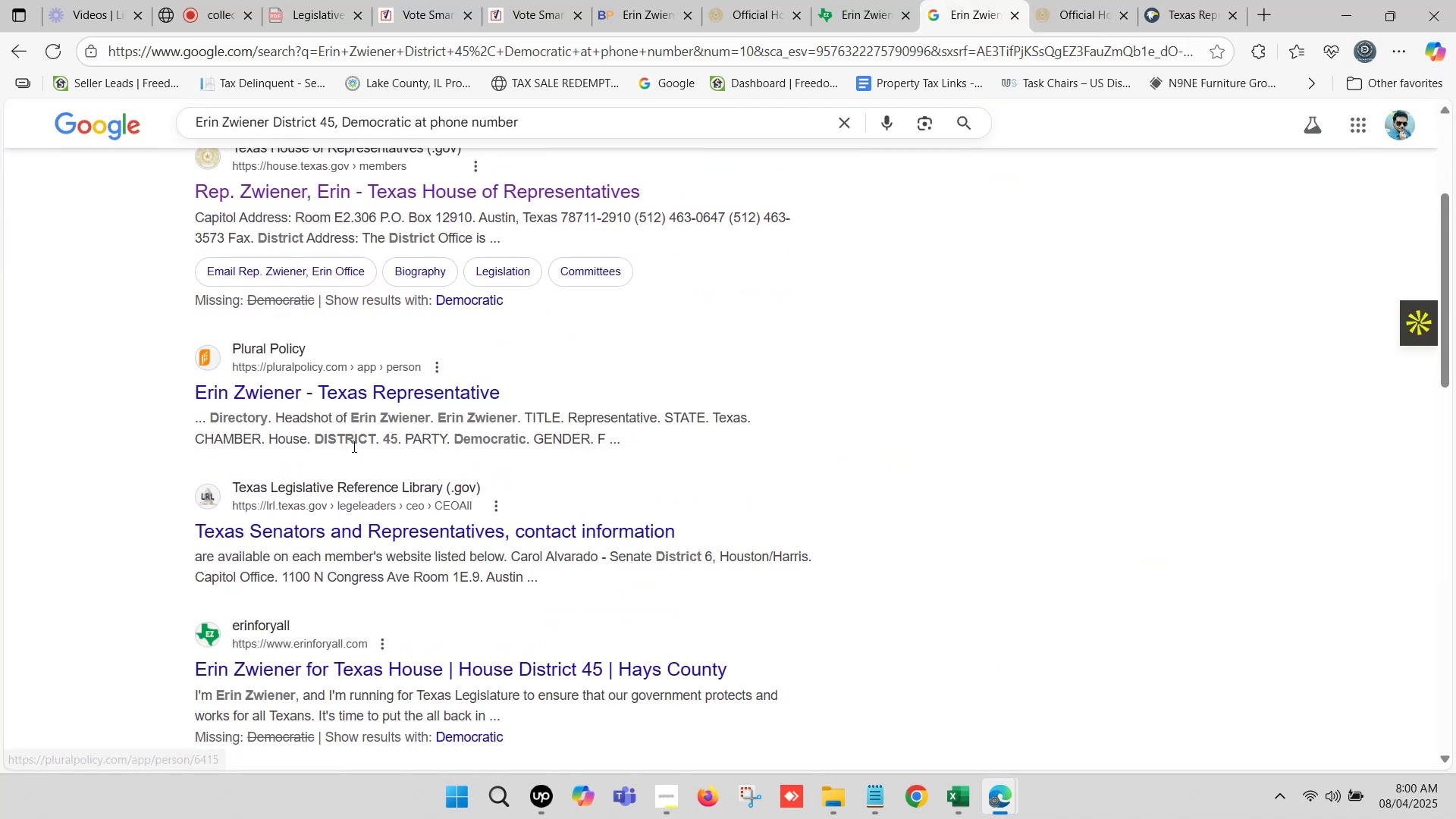 
right_click([419, 394])
 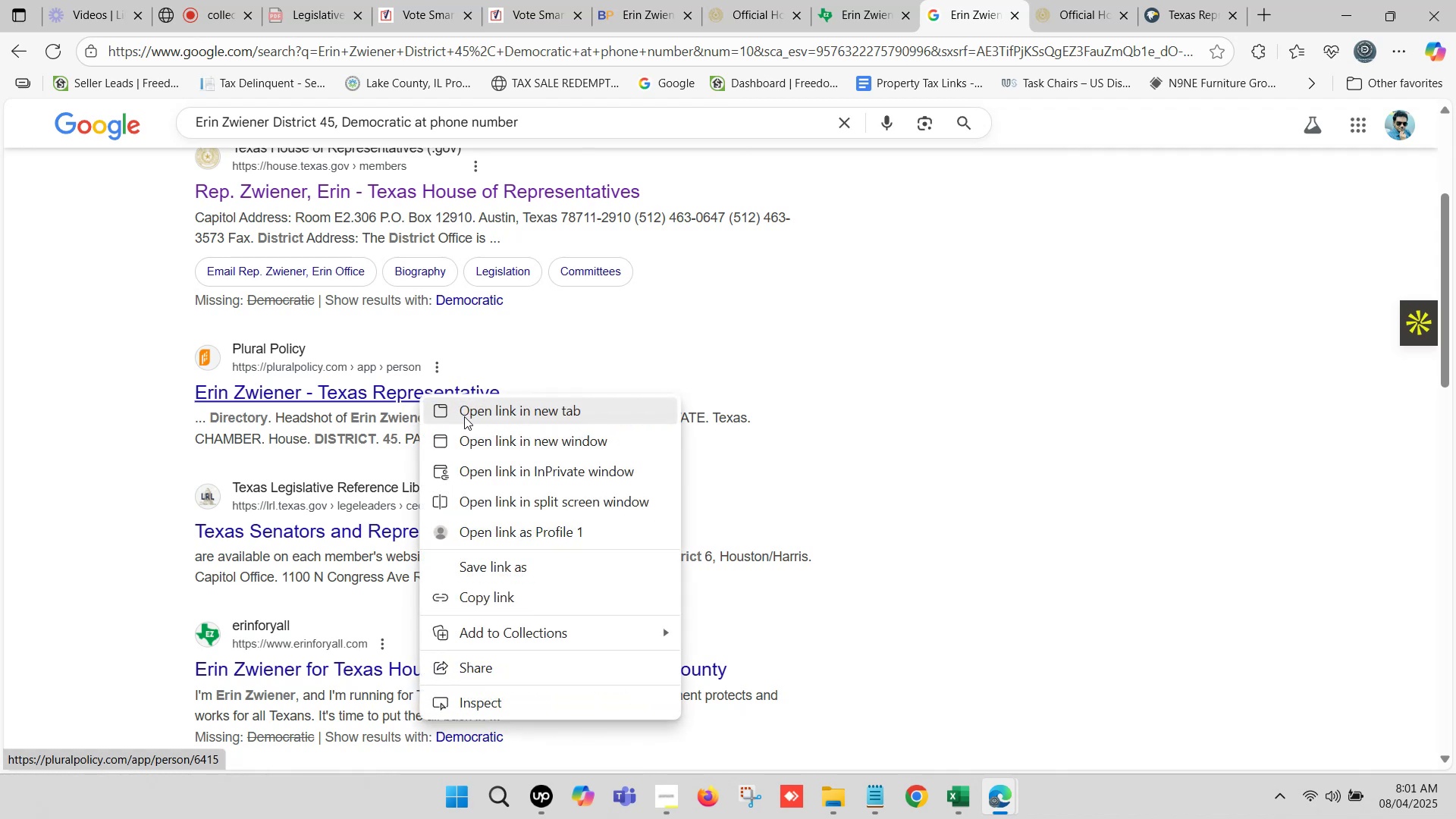 
left_click([466, 416])
 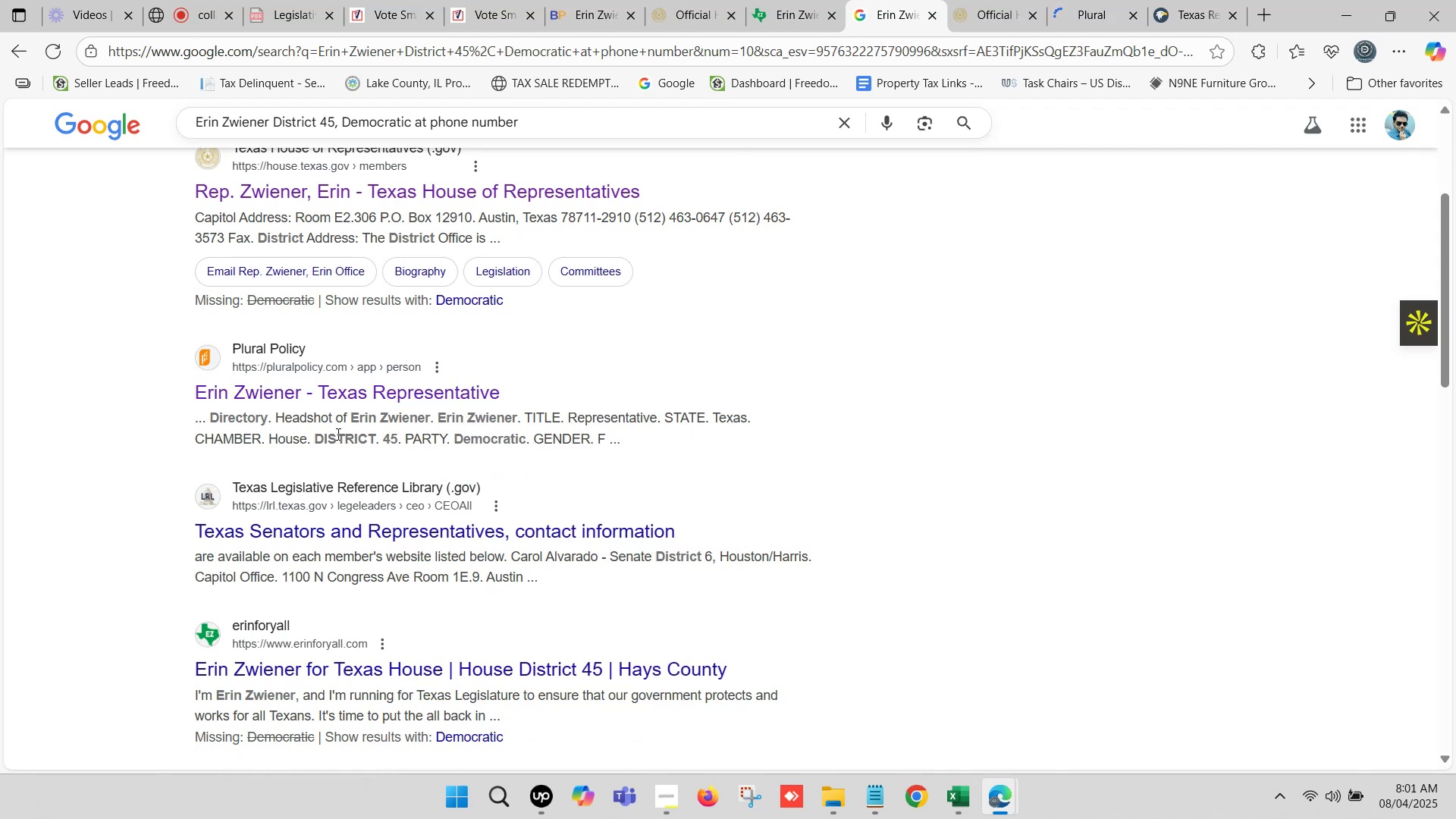 
scroll: coordinate [335, 425], scroll_direction: up, amount: 1.0
 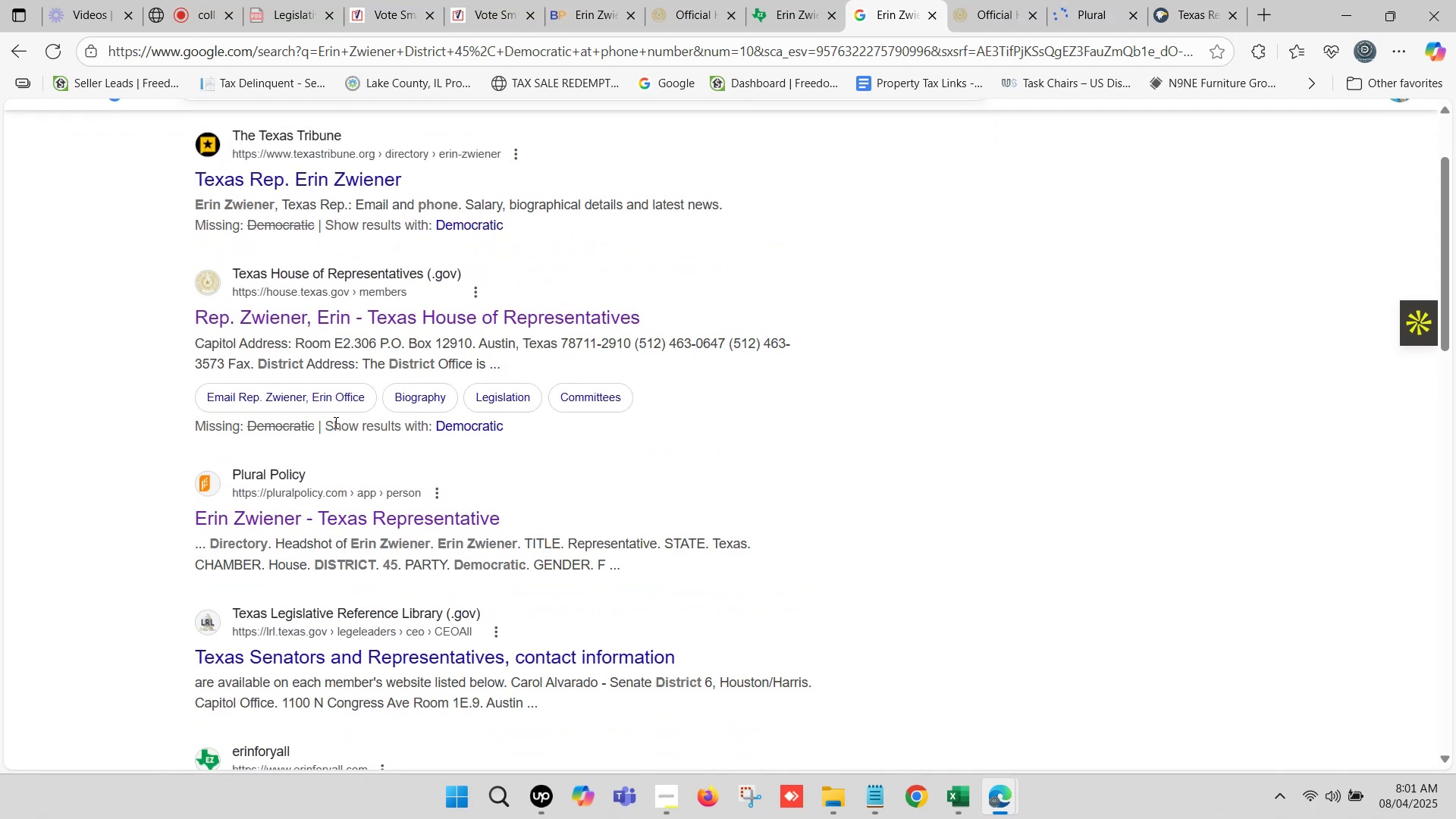 
scroll: coordinate [340, 416], scroll_direction: down, amount: 7.0
 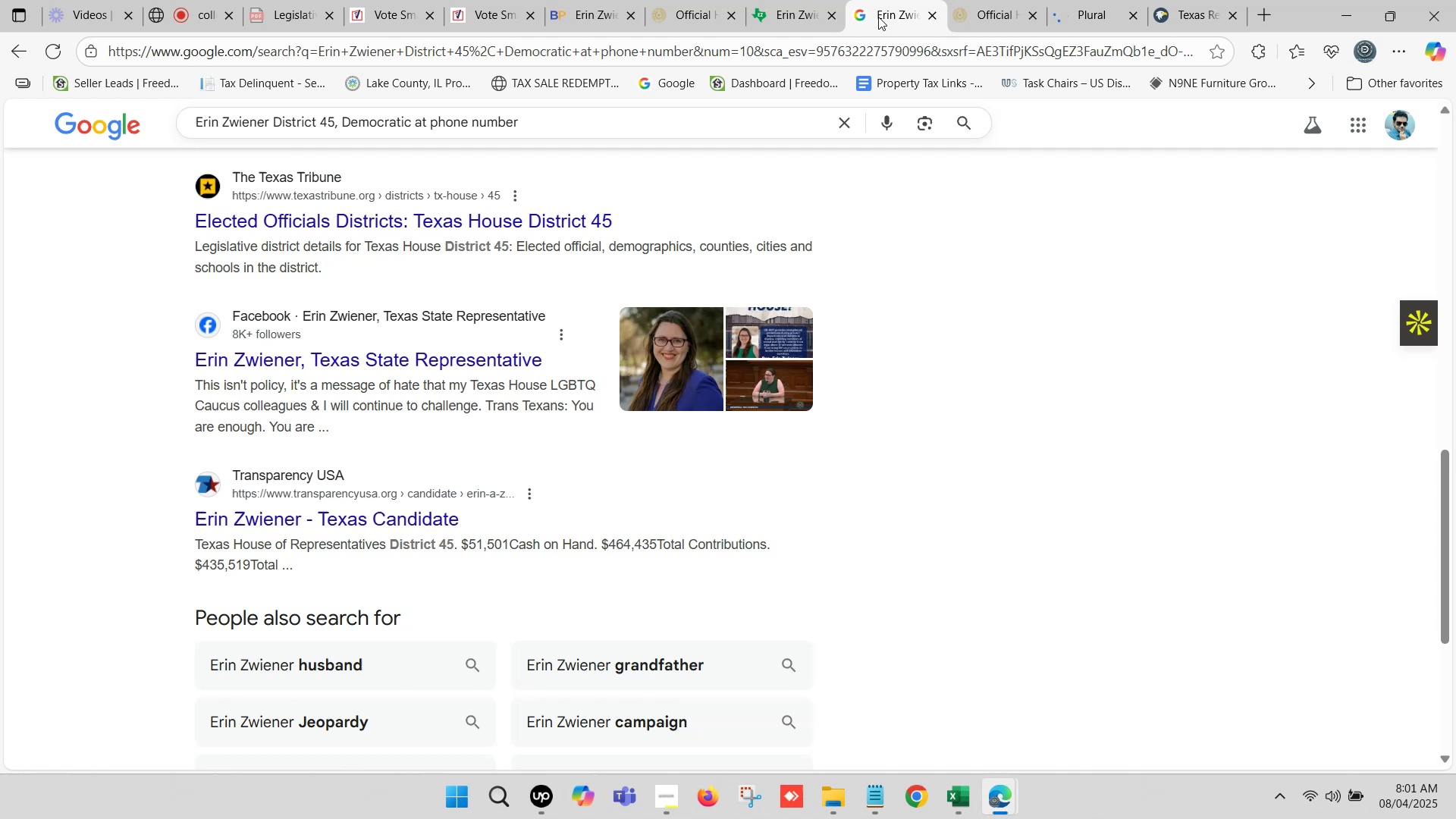 
left_click([1014, 0])
 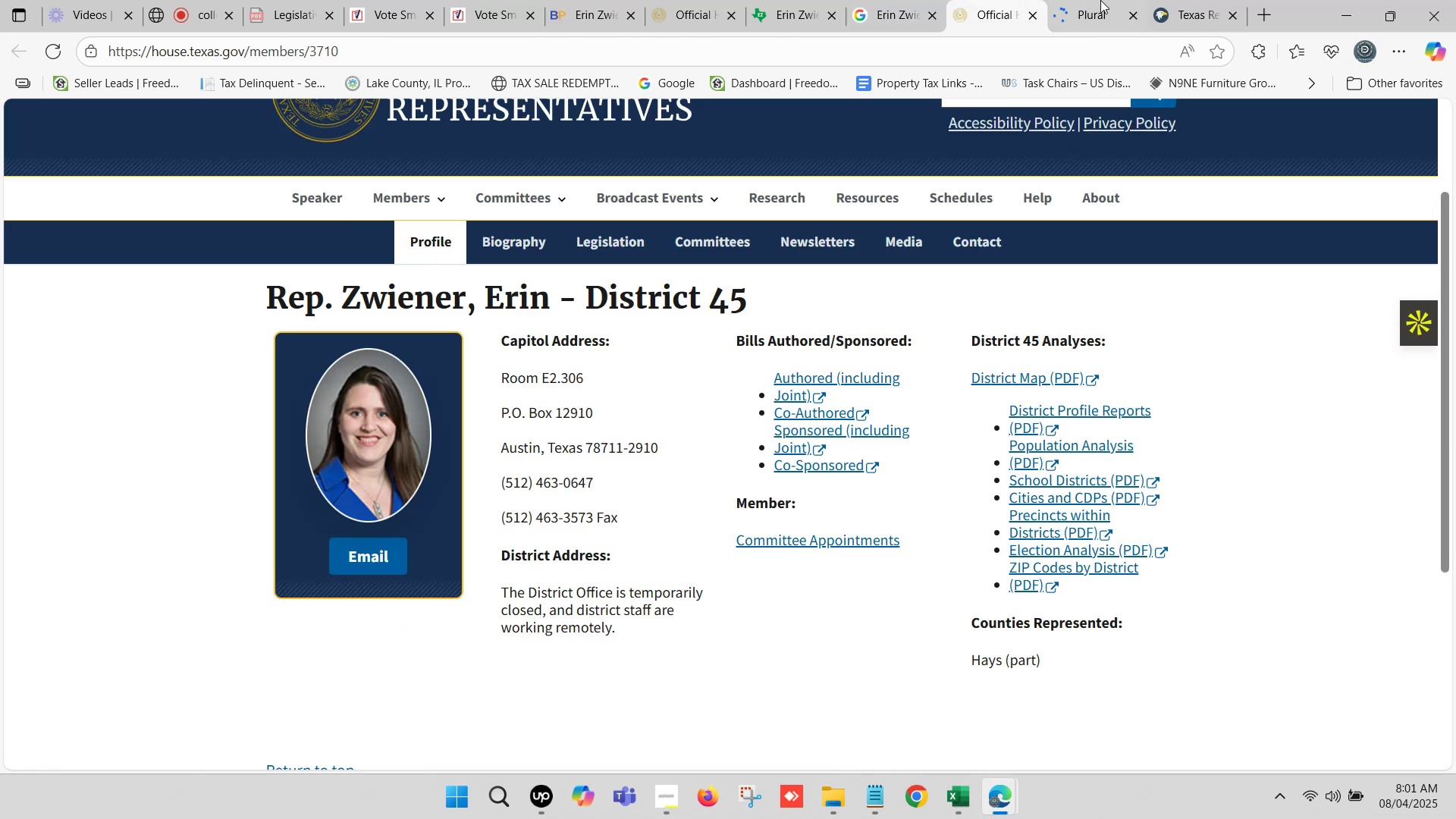 
left_click([1100, 0])
 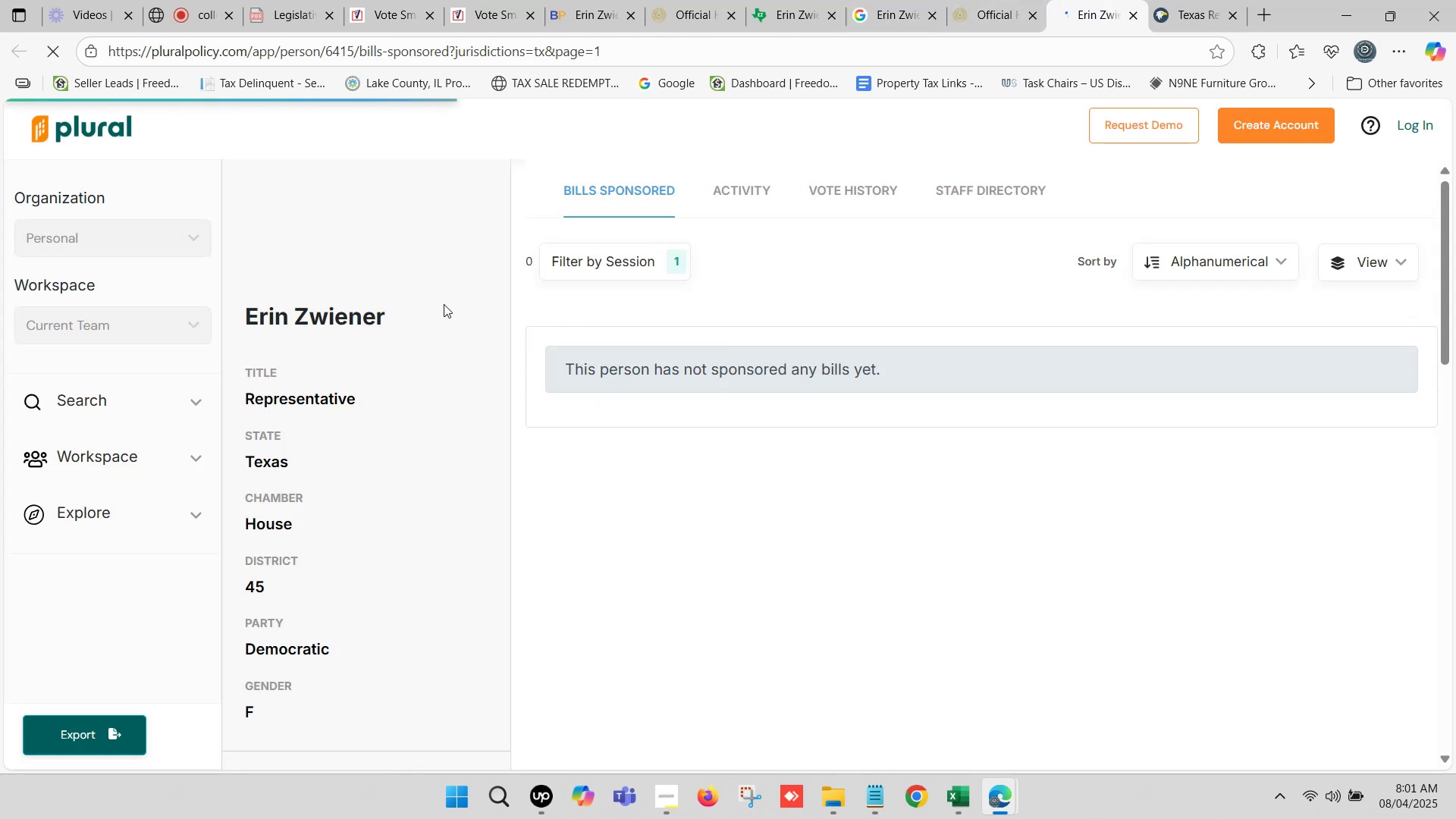 
scroll: coordinate [395, 311], scroll_direction: down, amount: 4.0
 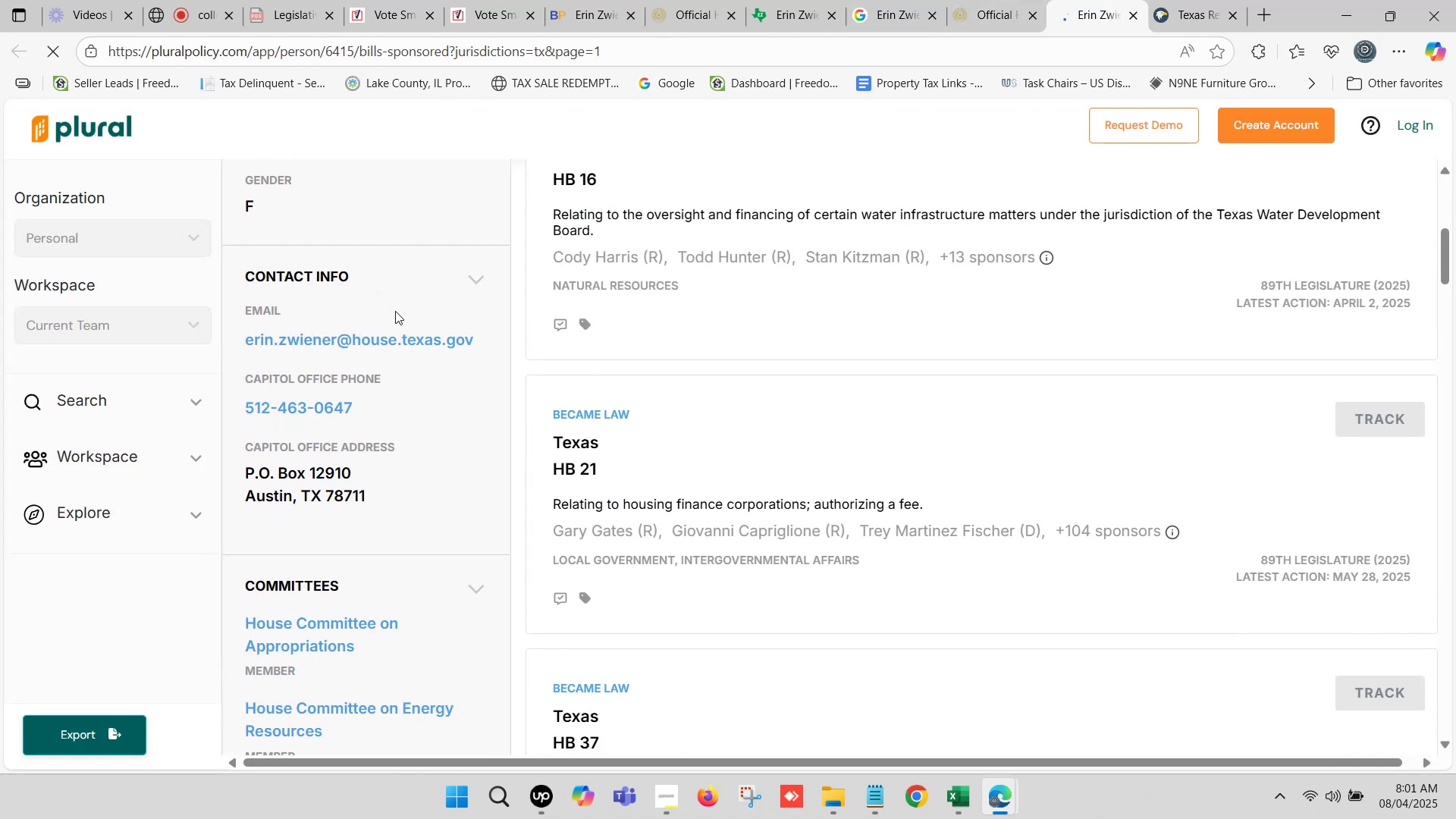 
scroll: coordinate [535, 265], scroll_direction: up, amount: 5.0
 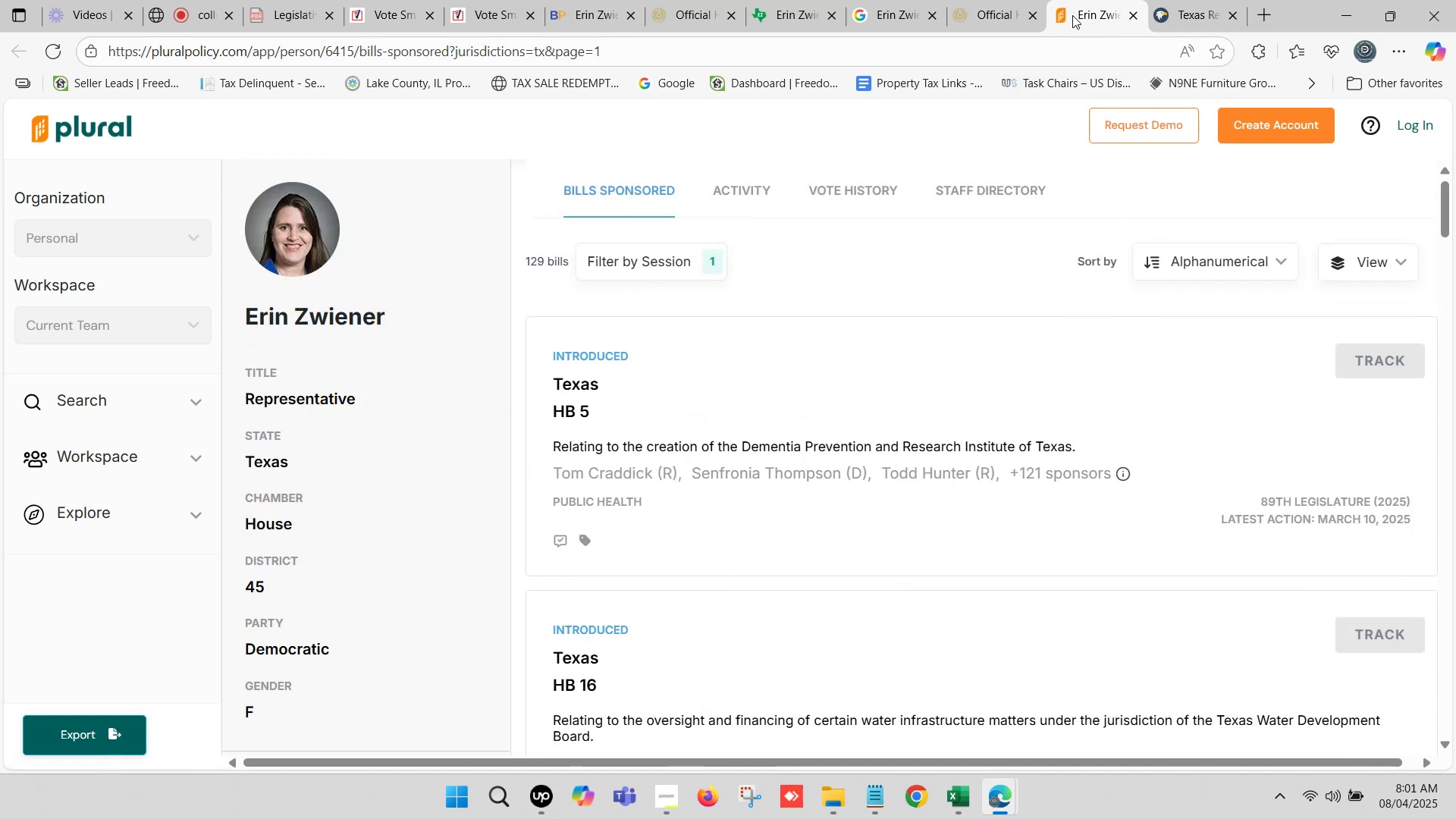 
left_click([1018, 0])
 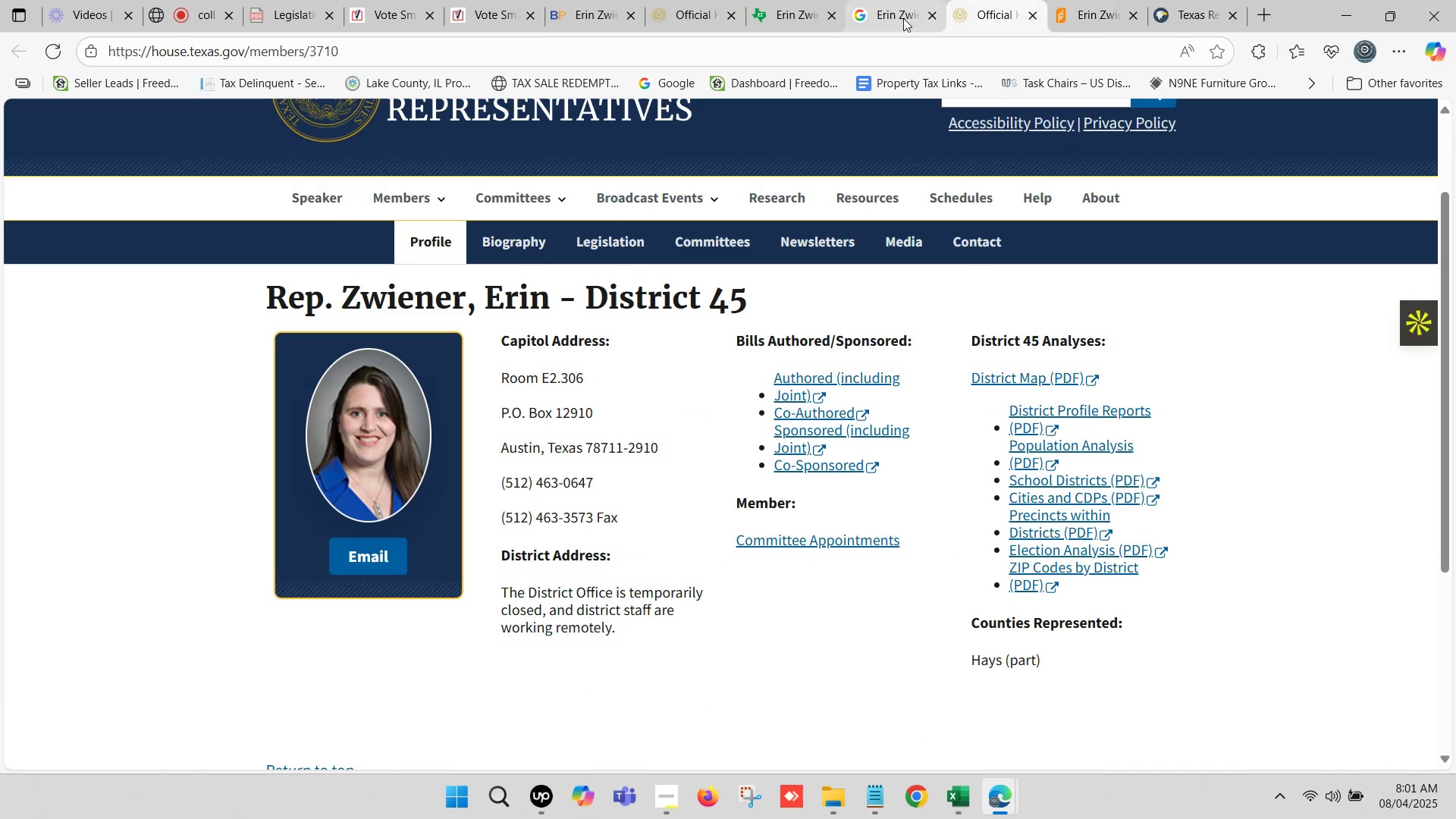 
left_click([870, 6])
 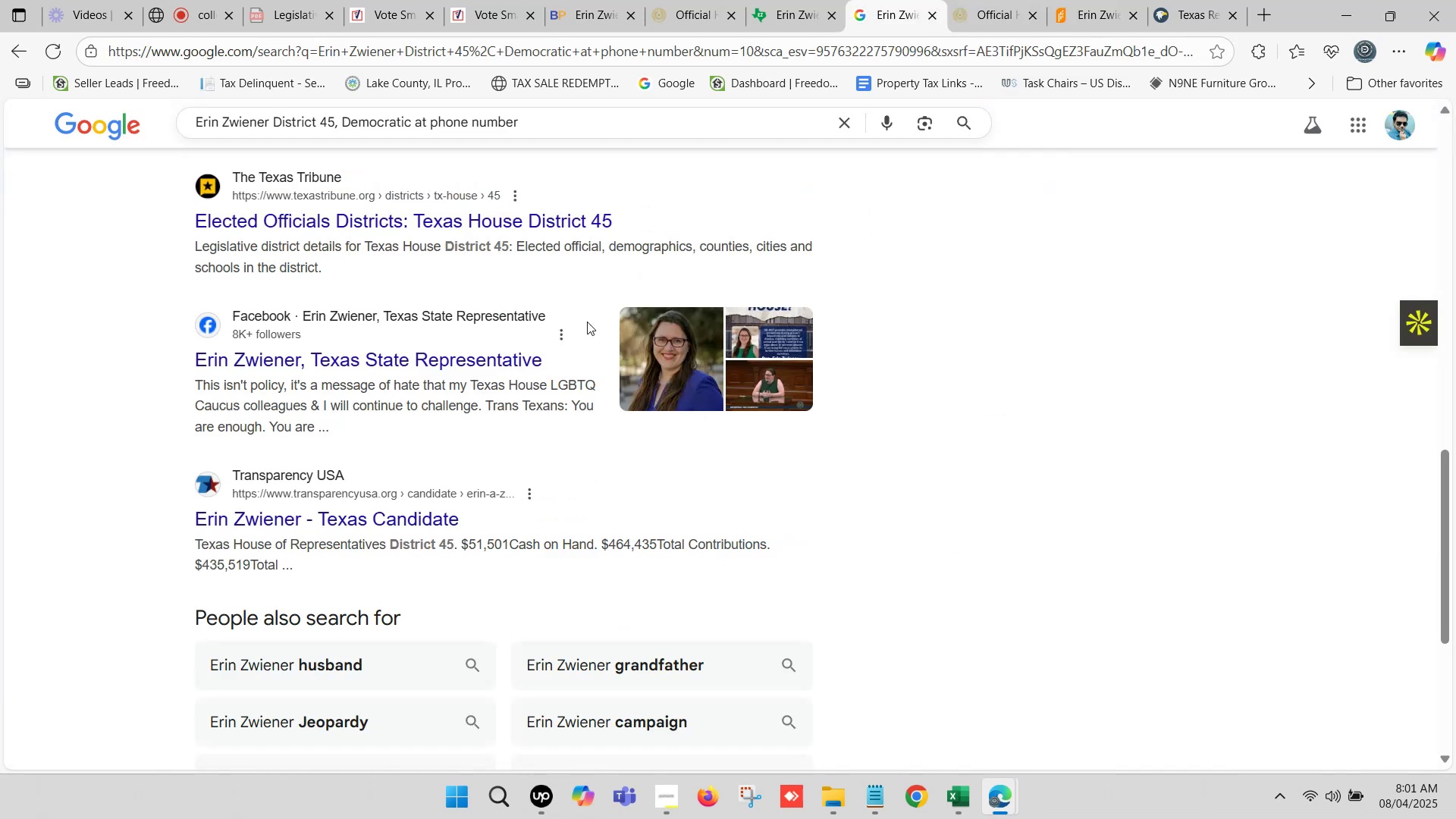 
scroll: coordinate [417, 353], scroll_direction: down, amount: 5.0
 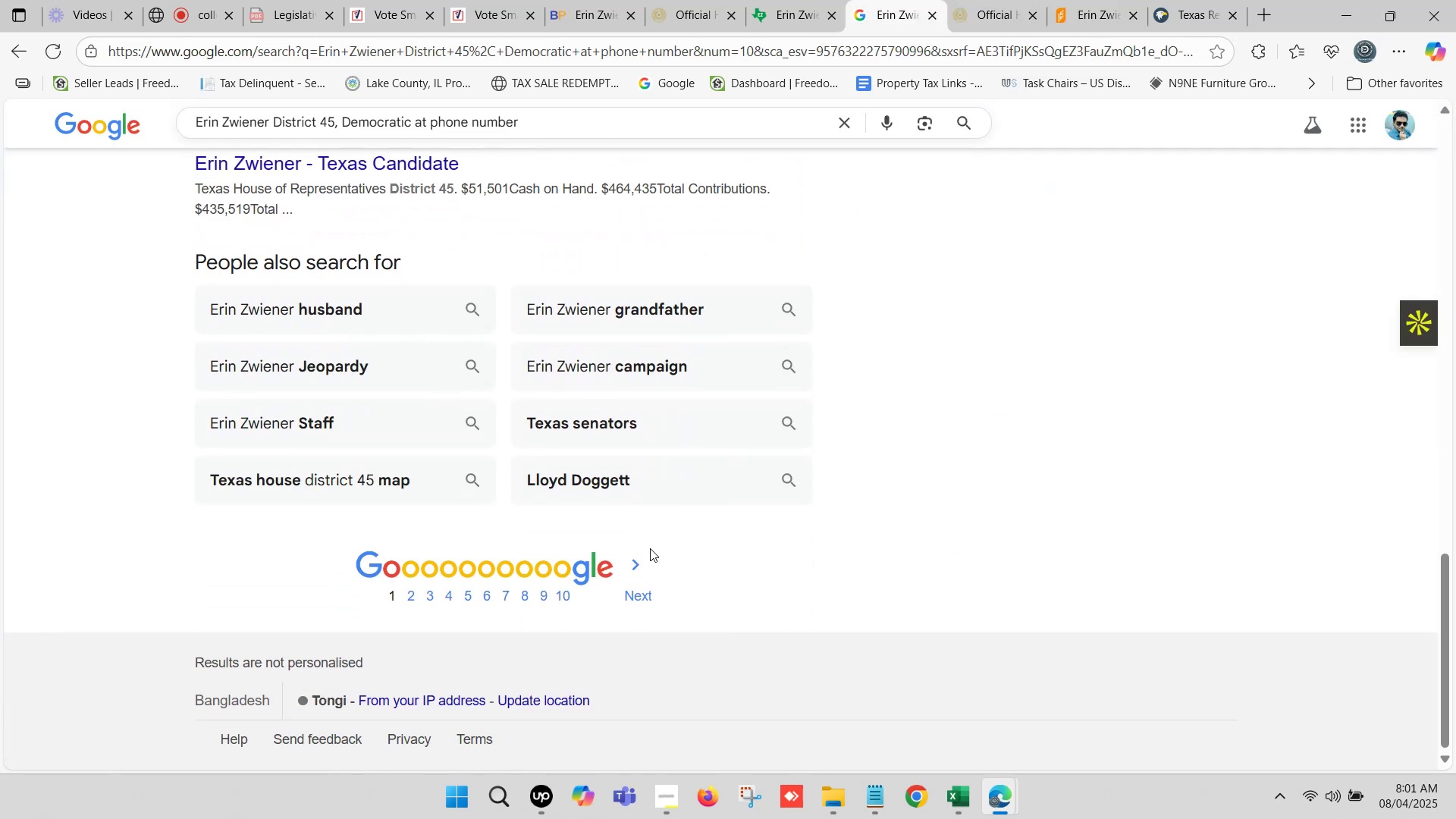 
scroll: coordinate [522, 124], scroll_direction: up, amount: 14.0
 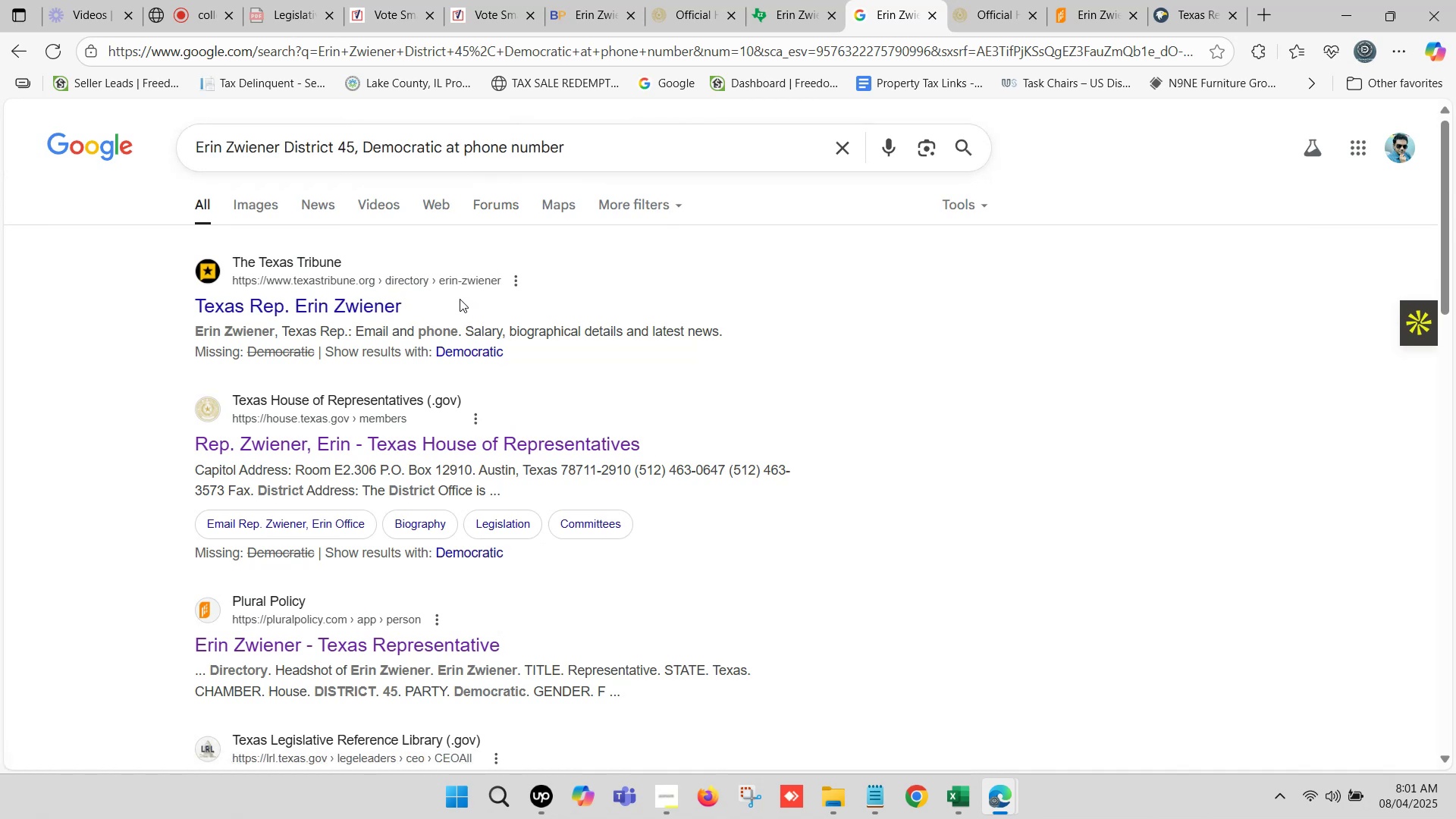 
wait(5.86)
 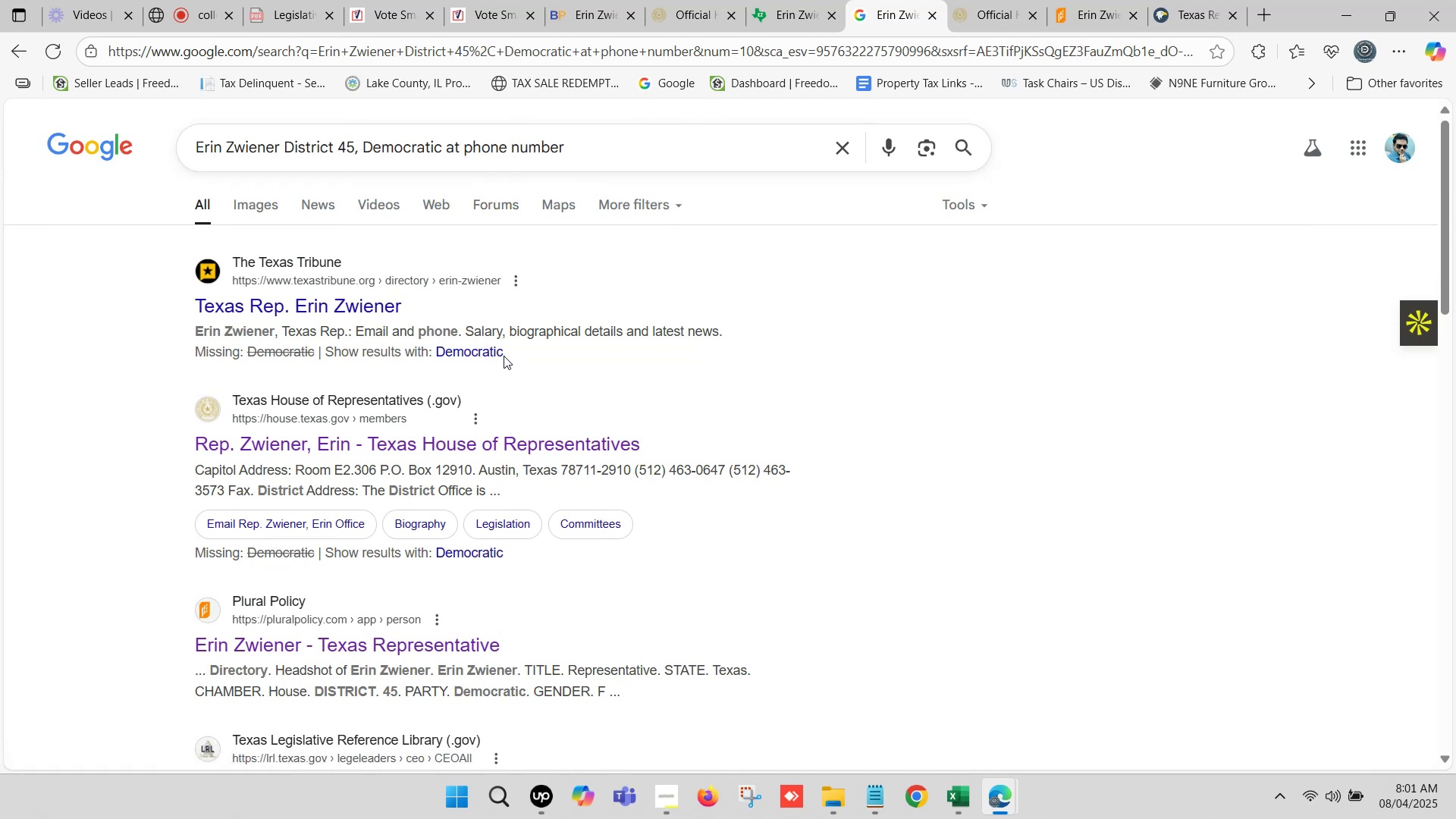 
left_click([395, 156])
 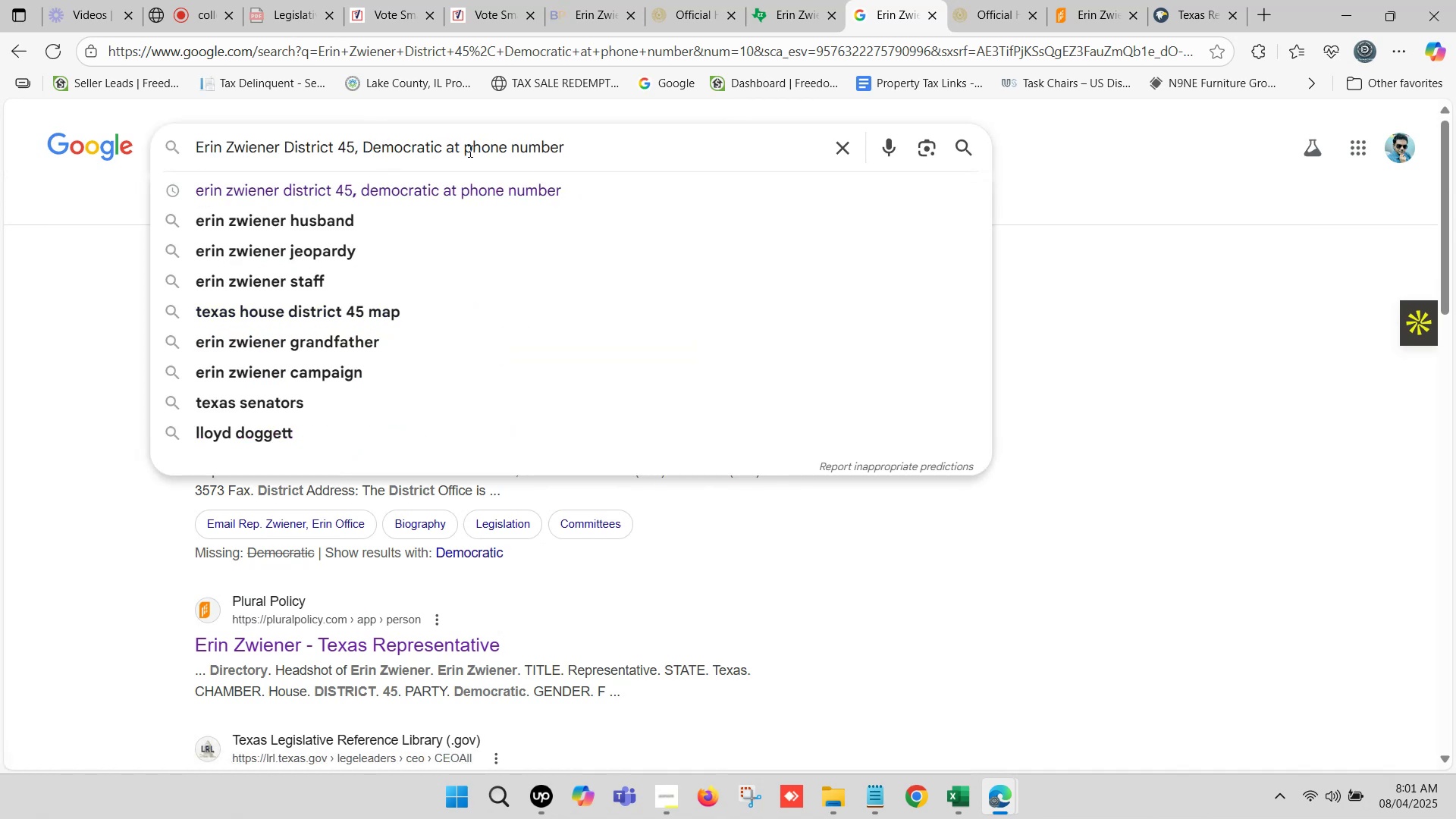 
left_click([464, 147])
 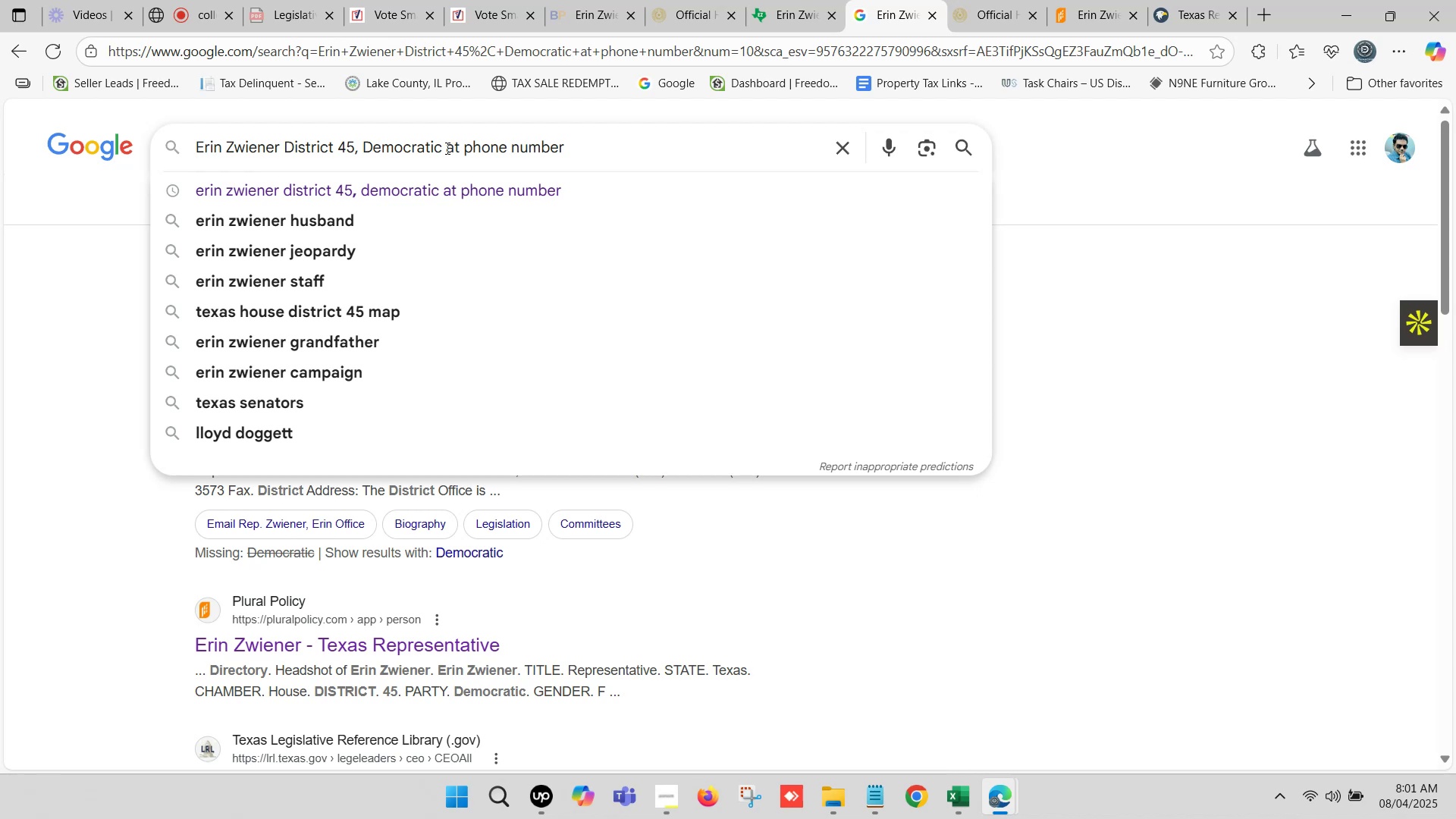 
left_click_drag(start_coordinate=[445, 148], to_coordinate=[886, 146])
 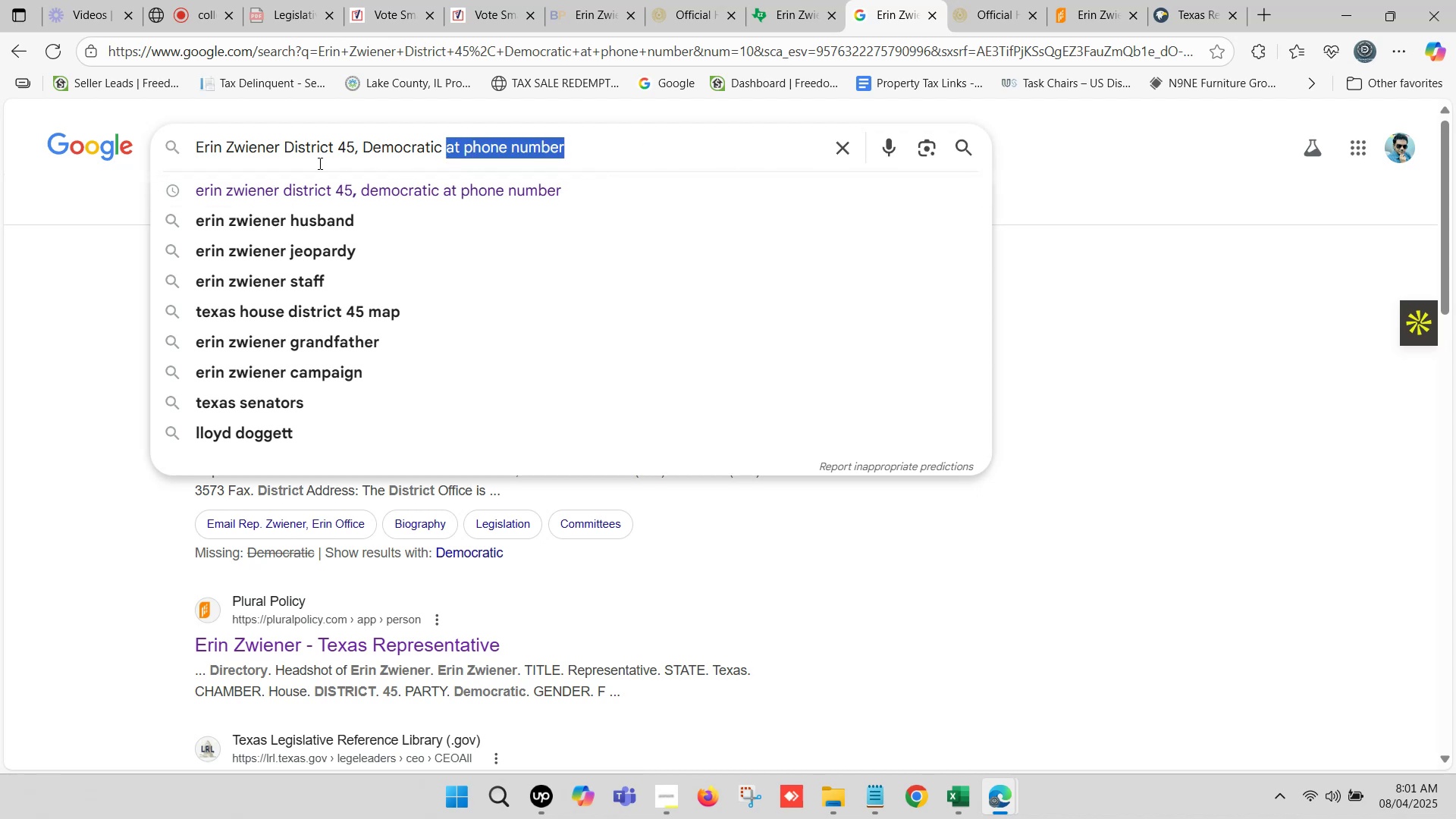 
type(office location)
 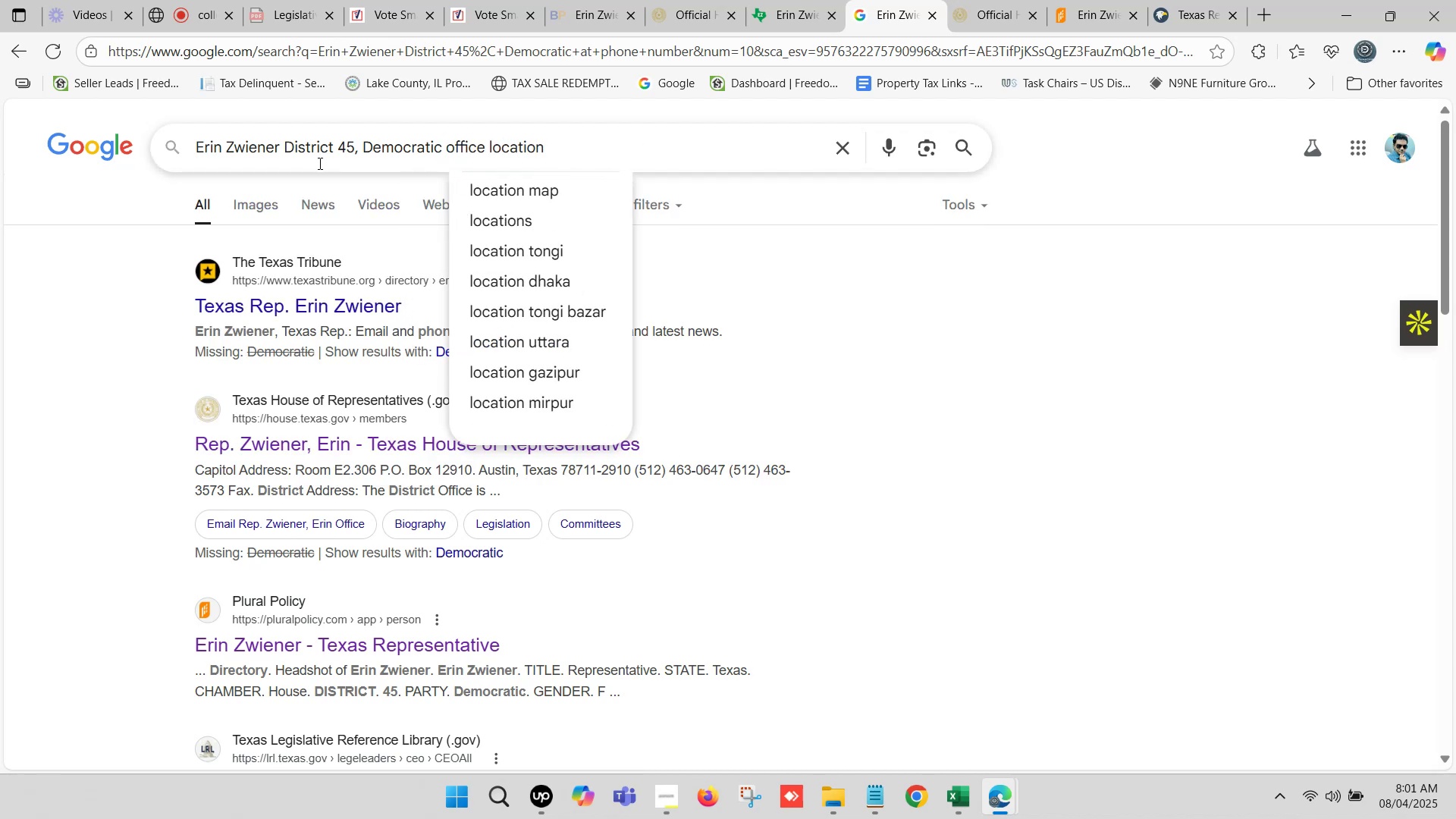 
key(Enter)
 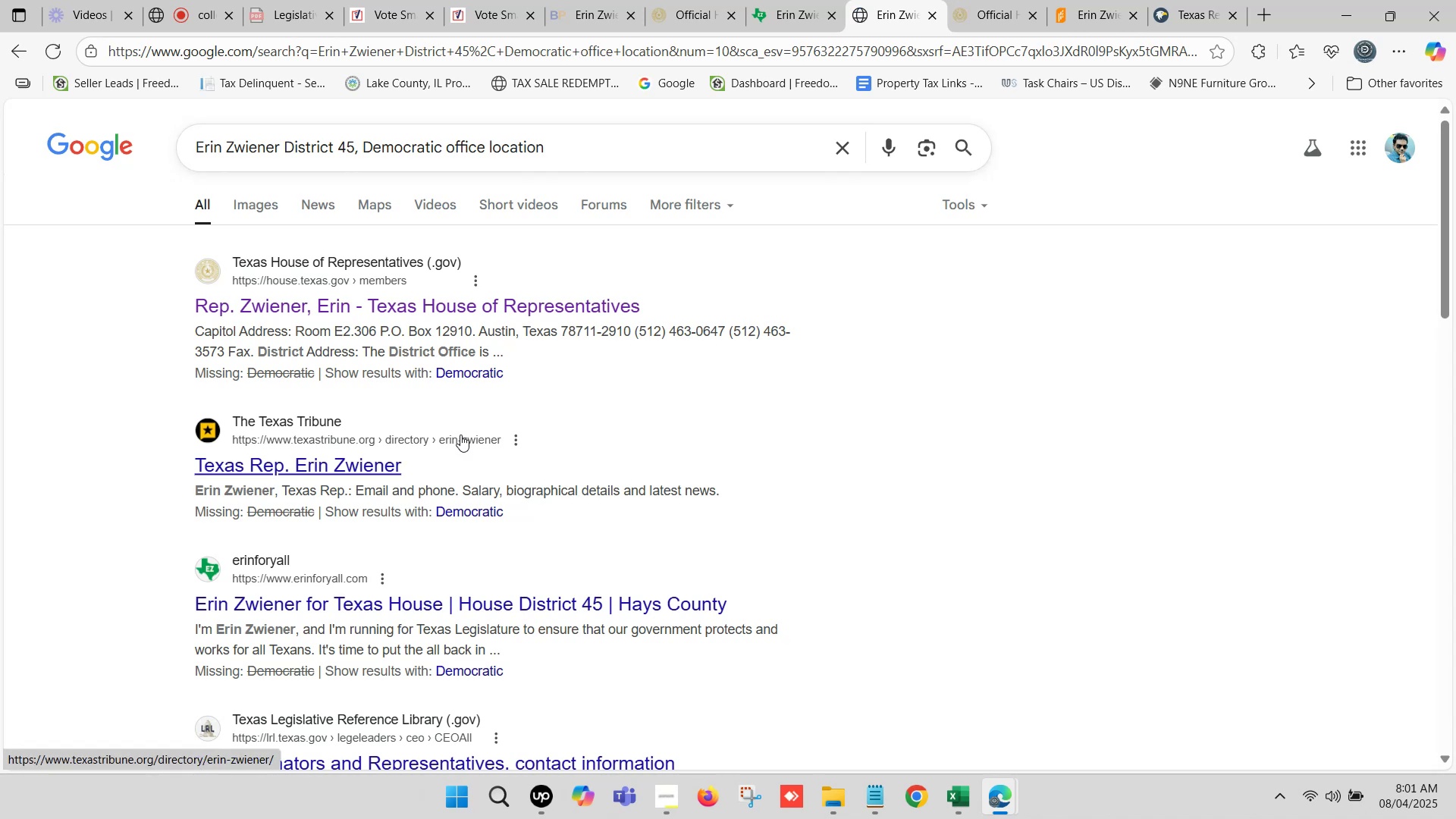 
scroll: coordinate [362, 411], scroll_direction: down, amount: 5.0
 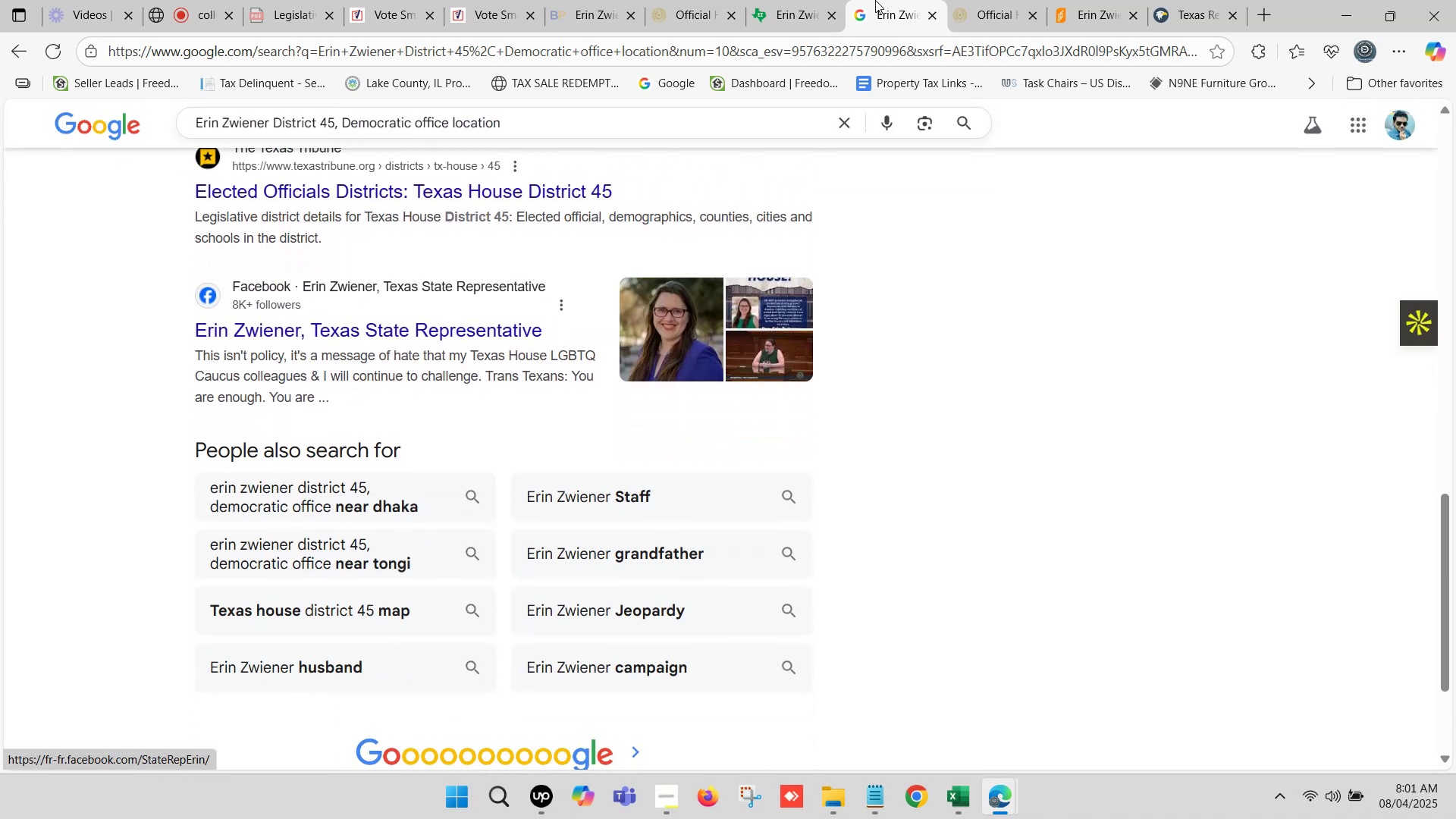 
left_click([776, 0])
 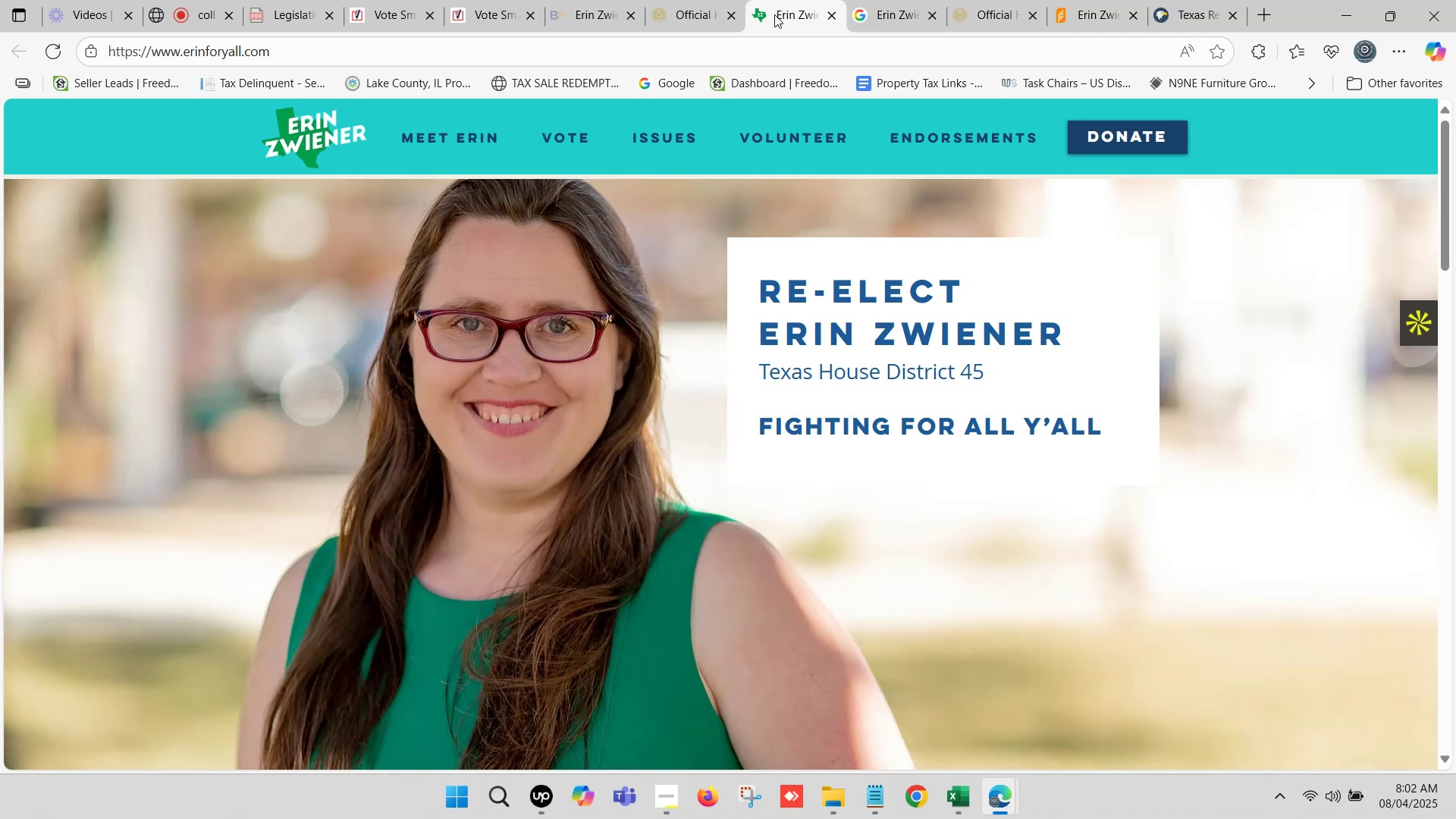 
scroll: coordinate [664, 352], scroll_direction: down, amount: 10.0
 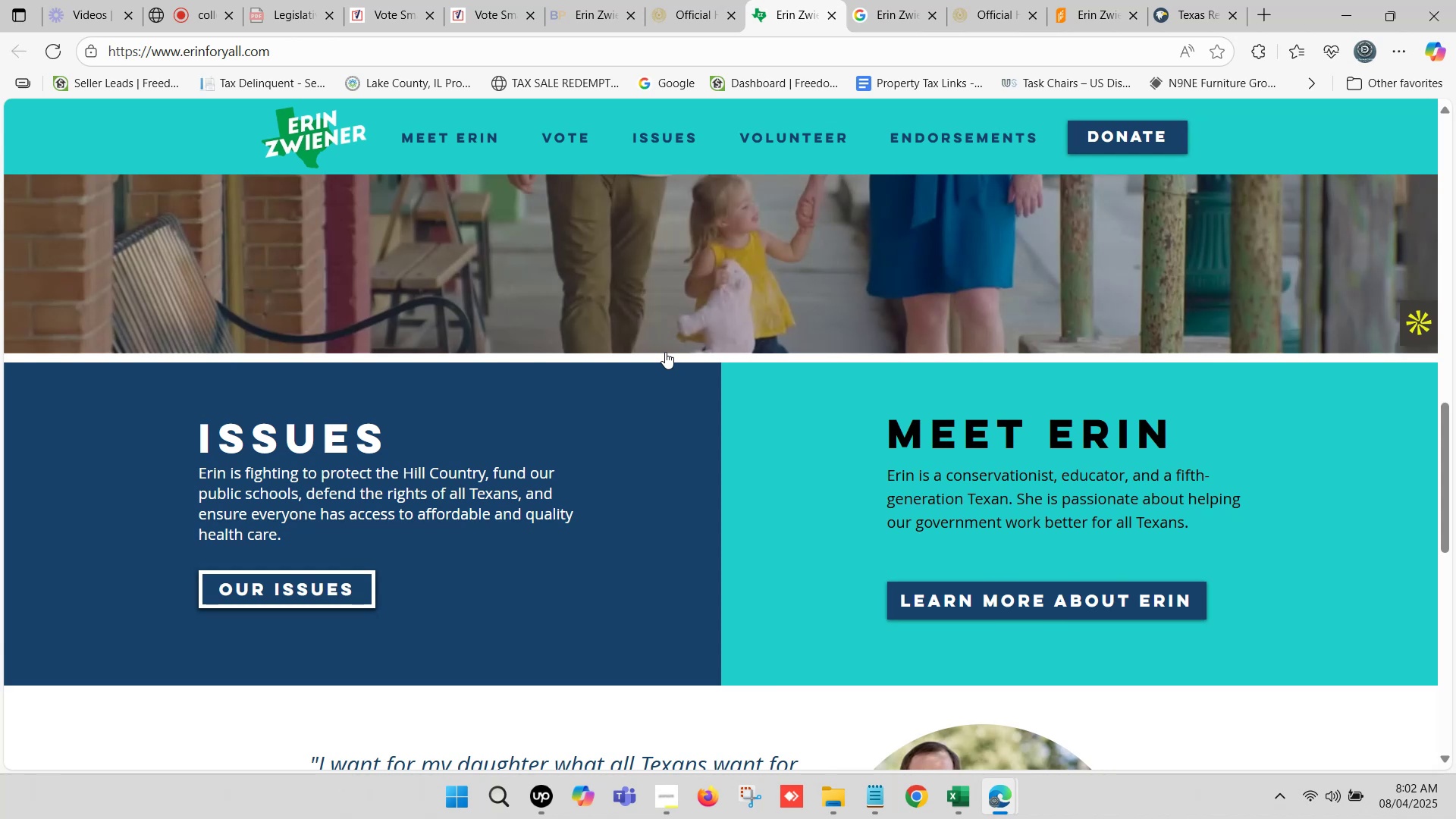 
wait(45.65)
 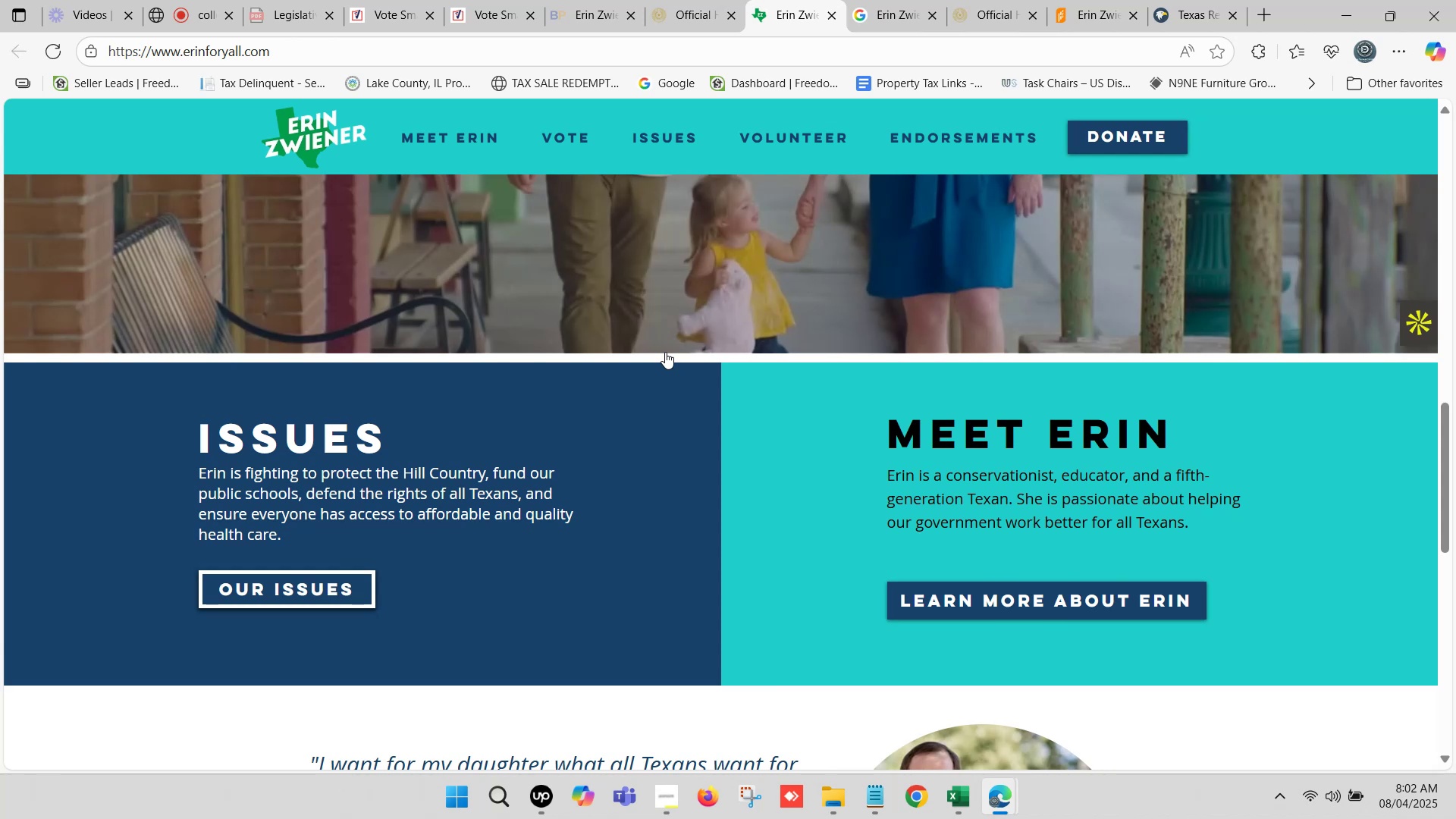 
scroll: coordinate [643, 413], scroll_direction: down, amount: 14.0
 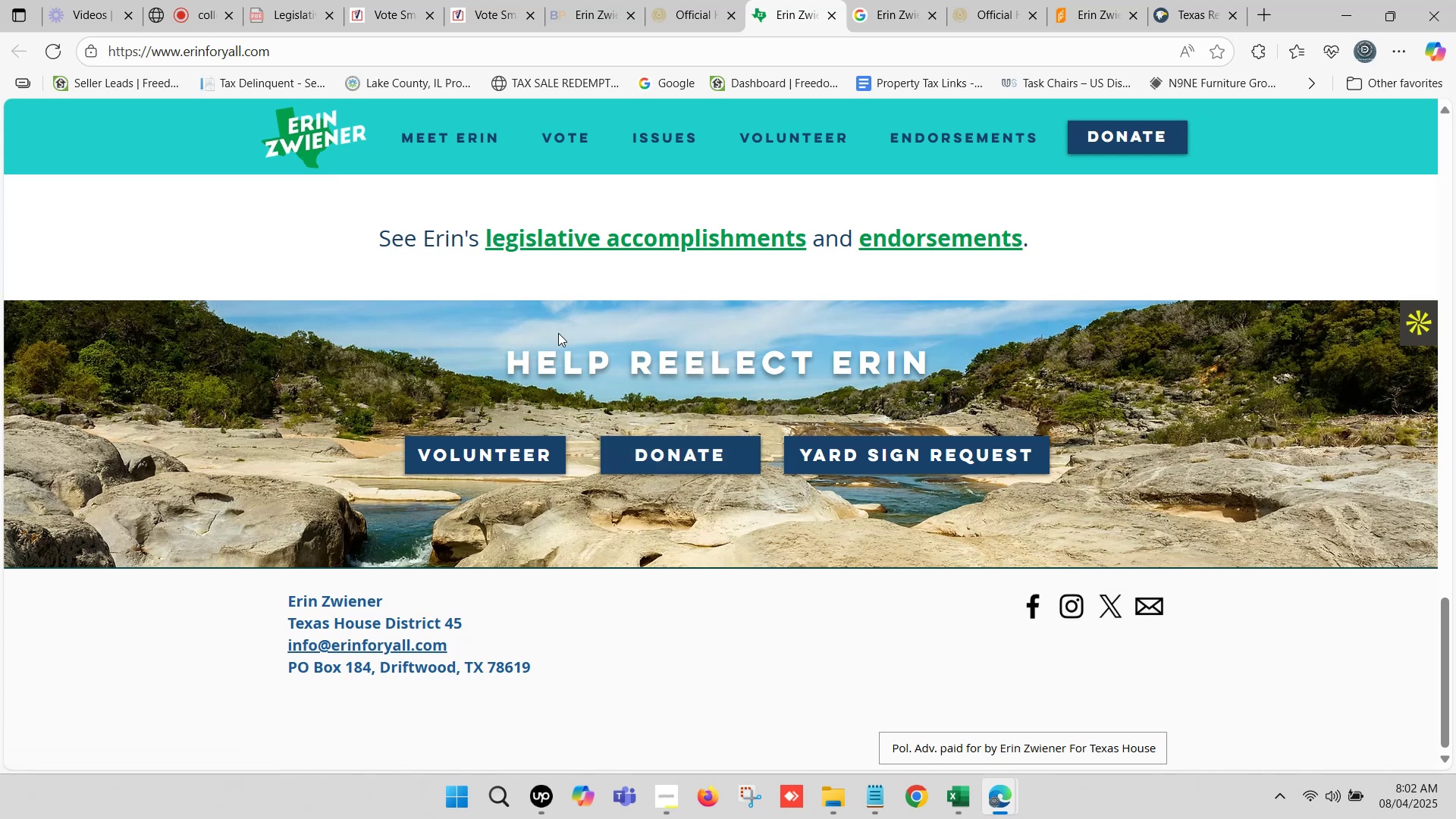 
wait(6.81)
 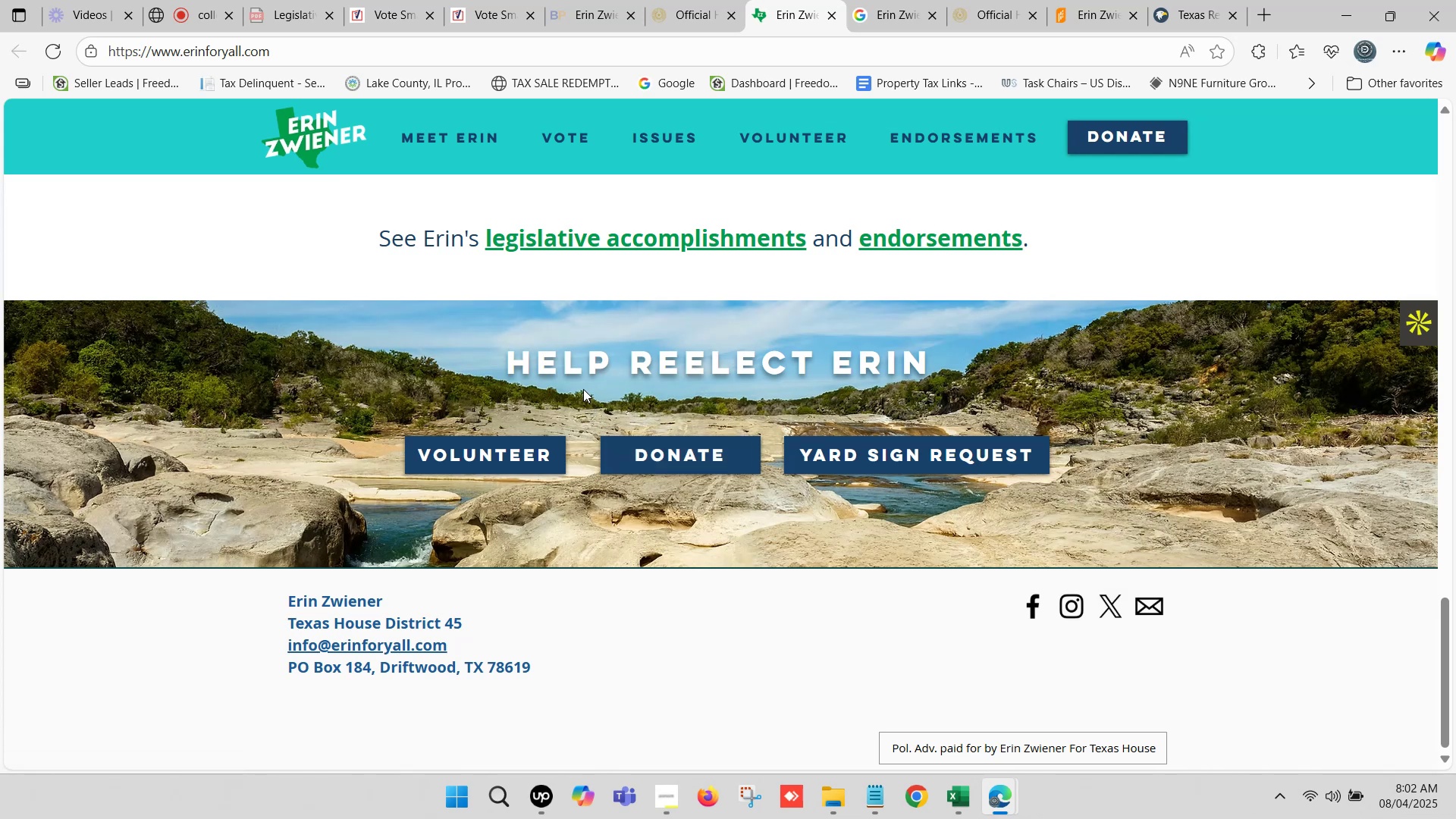 
left_click([974, 648])
 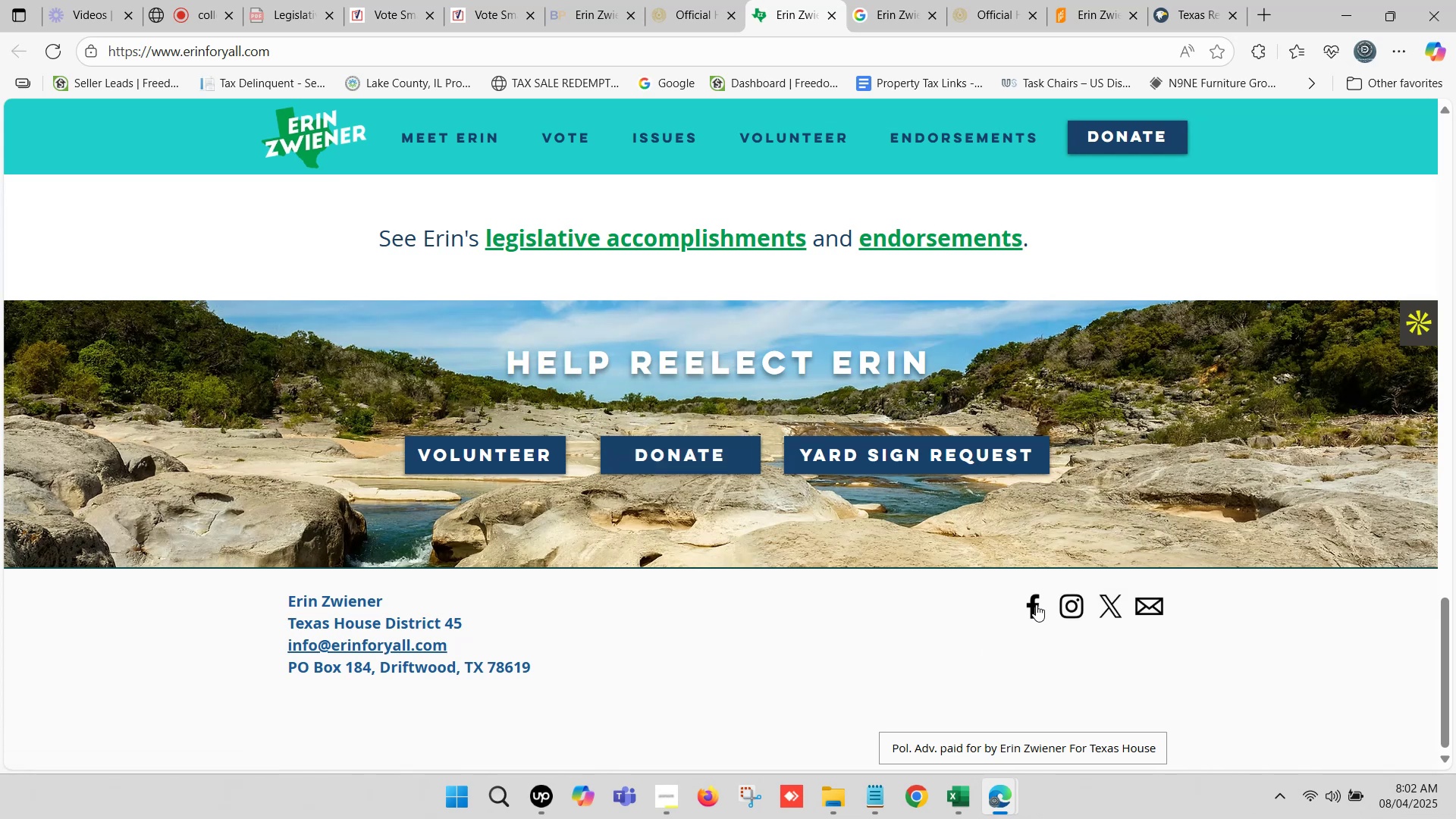 
hold_key(key=ControlLeft, duration=0.56)
left_click([1031, 598])
 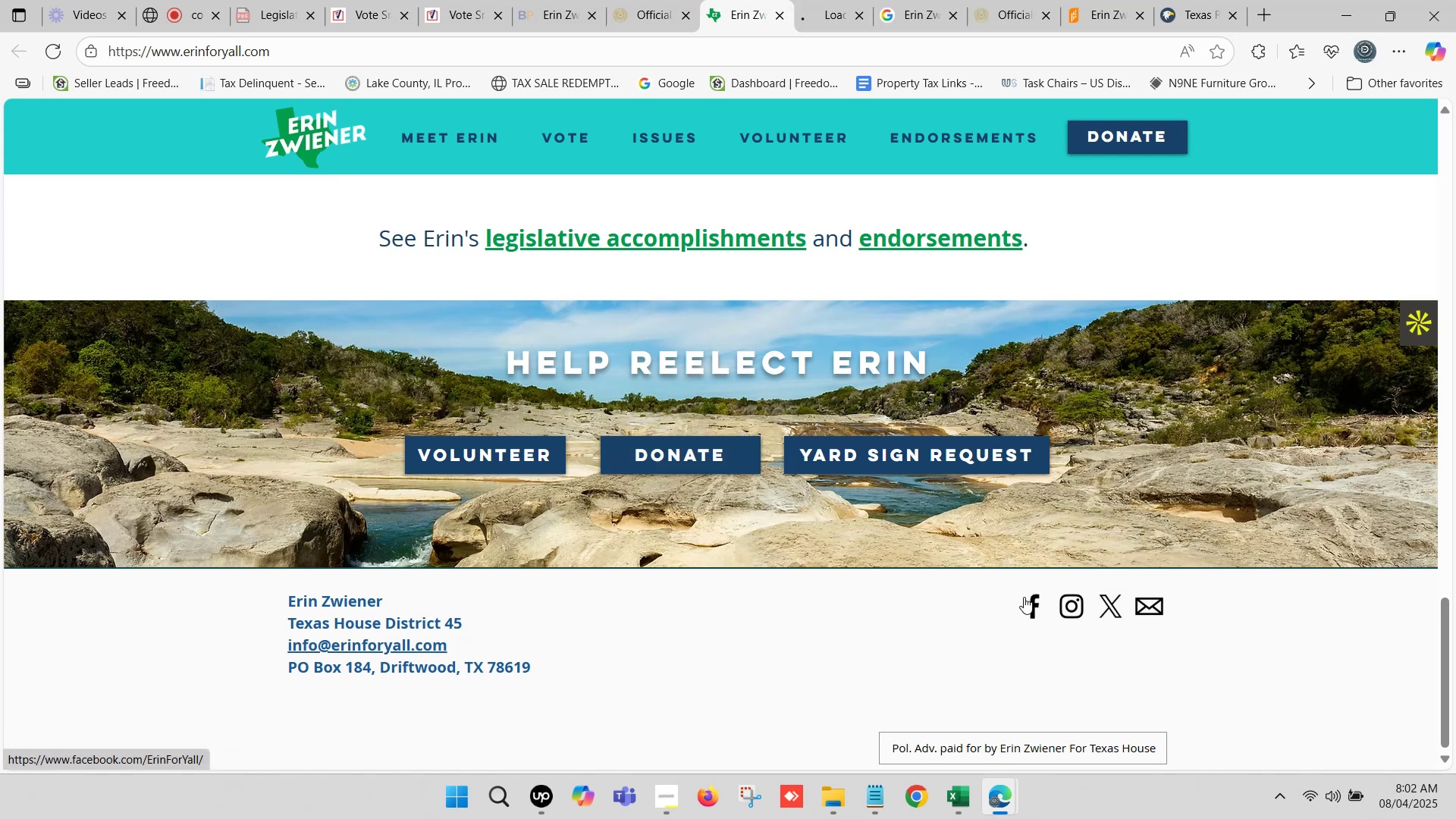 
left_click([834, 0])
 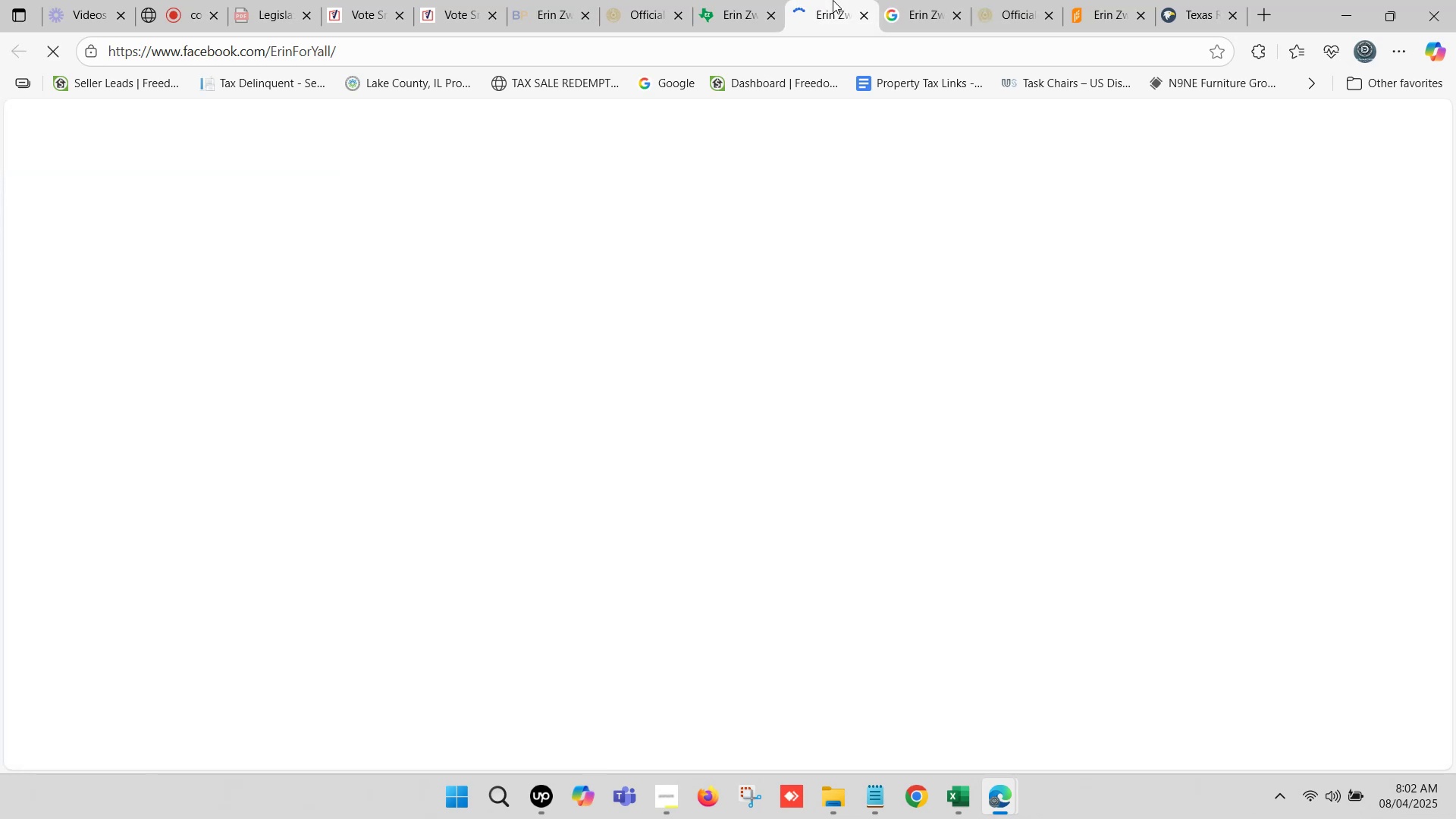 
double_click([833, 0])
 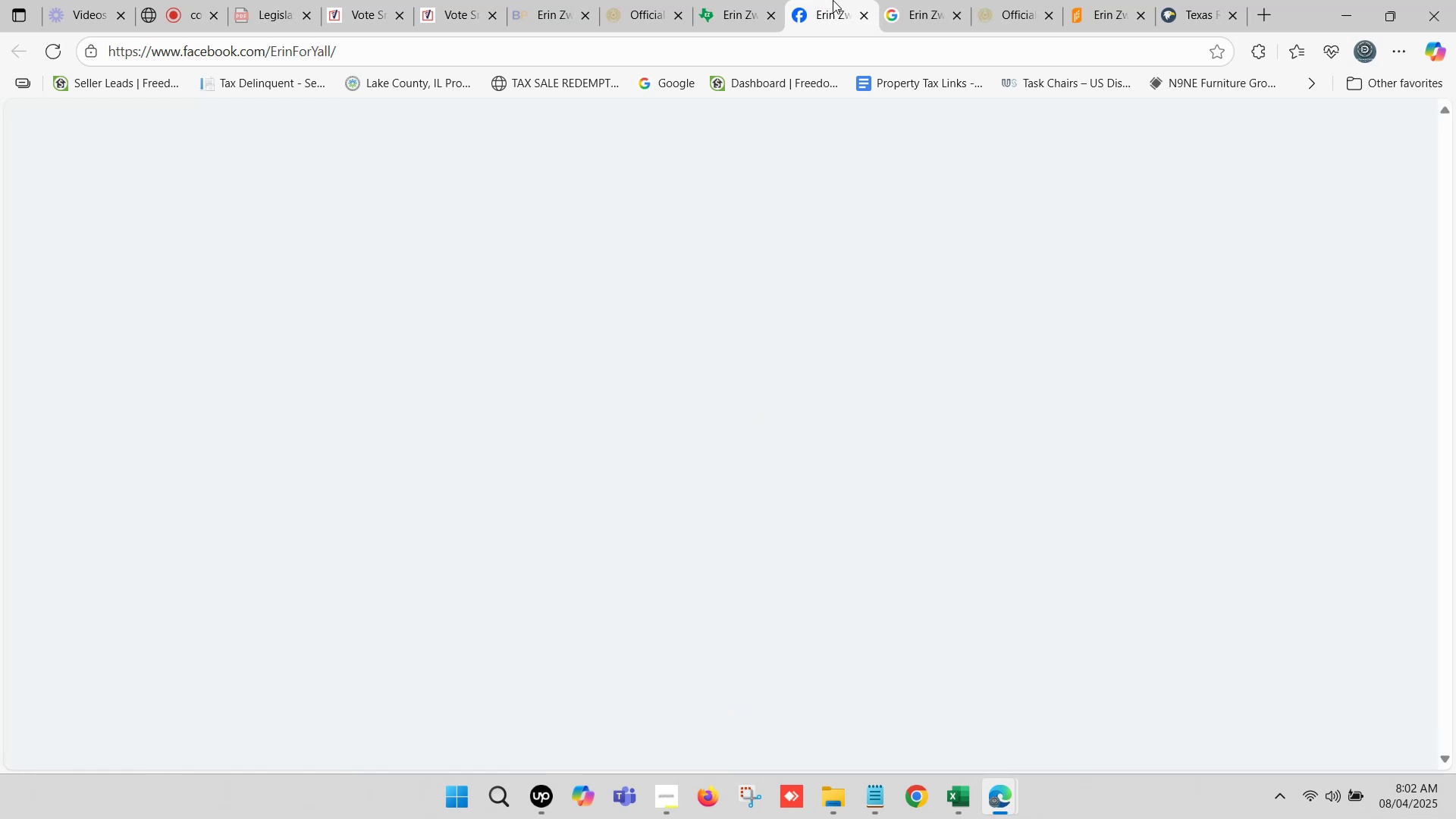 
left_click([833, 0])
 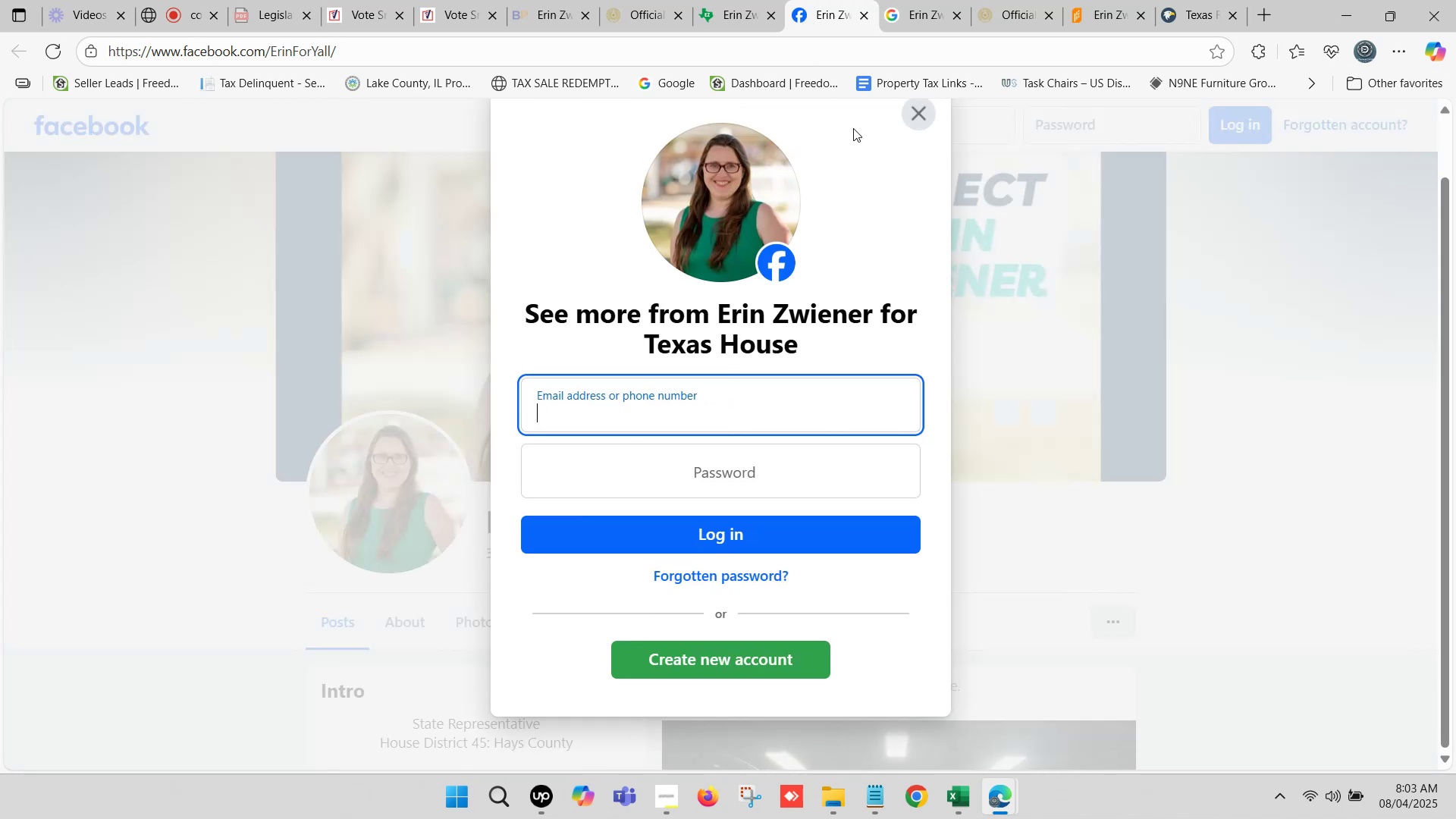 
left_click([930, 115])
 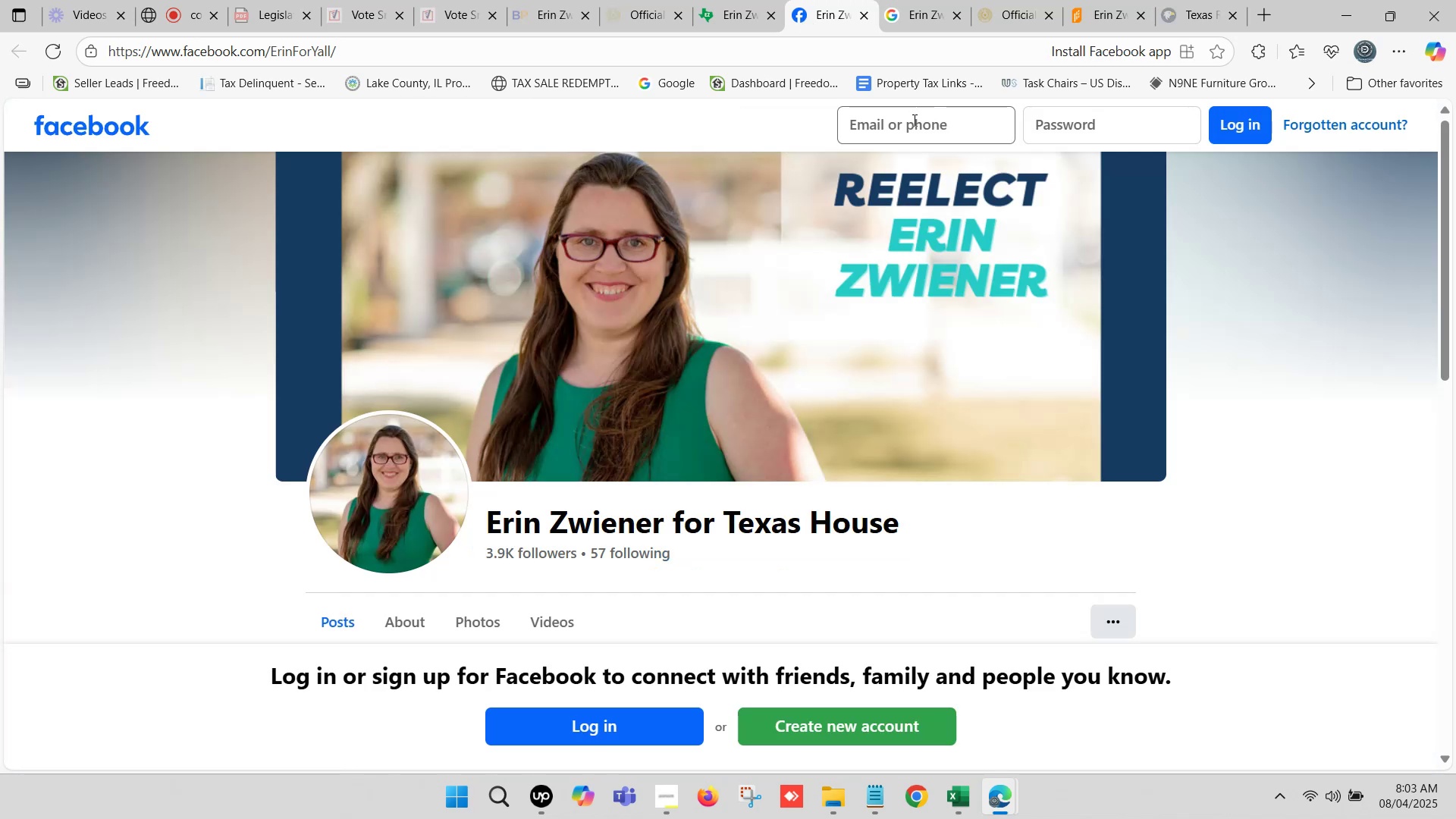 
scroll: coordinate [579, 417], scroll_direction: down, amount: 5.0
 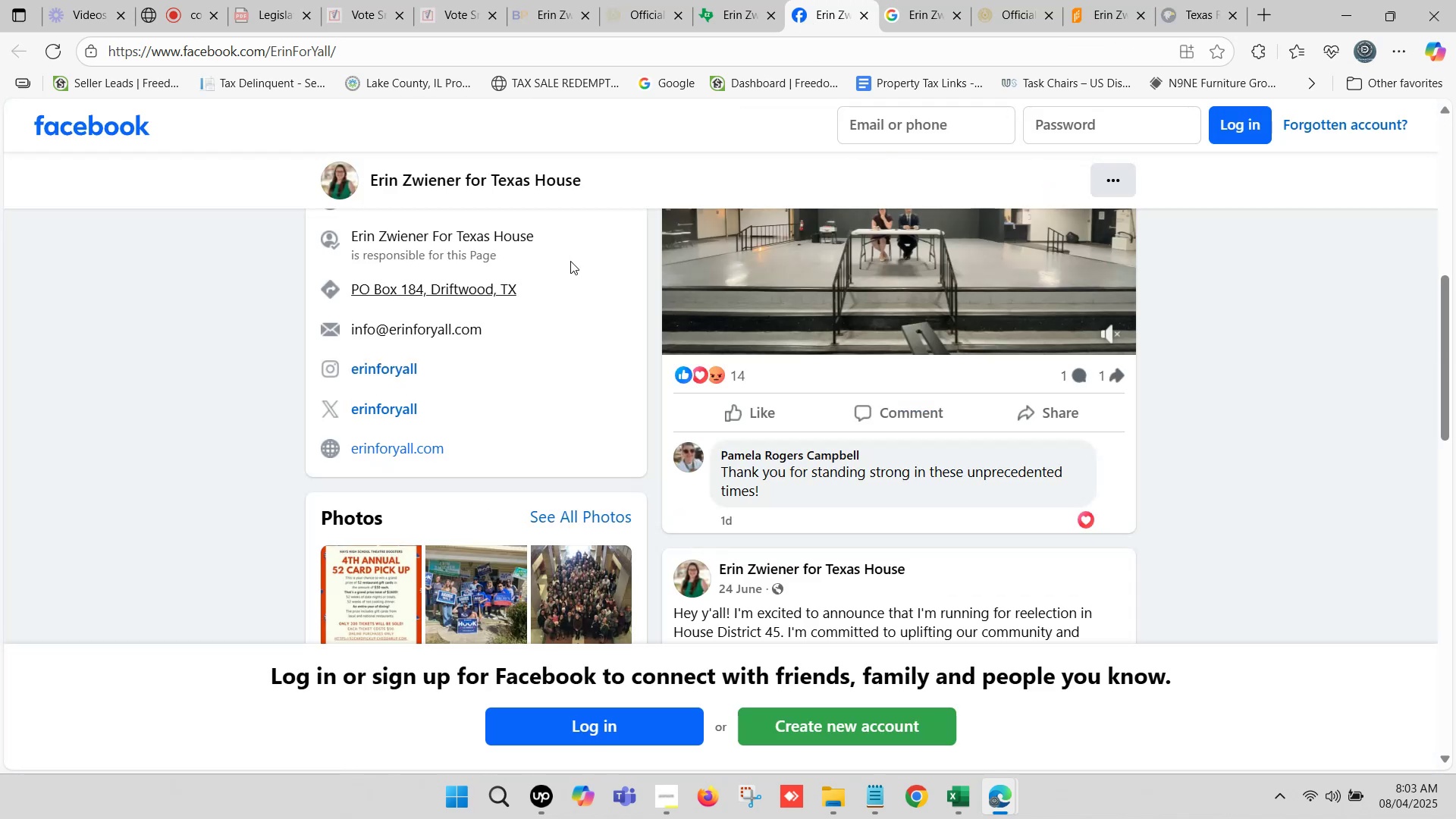 
left_click_drag(start_coordinate=[537, 293], to_coordinate=[355, 278])
 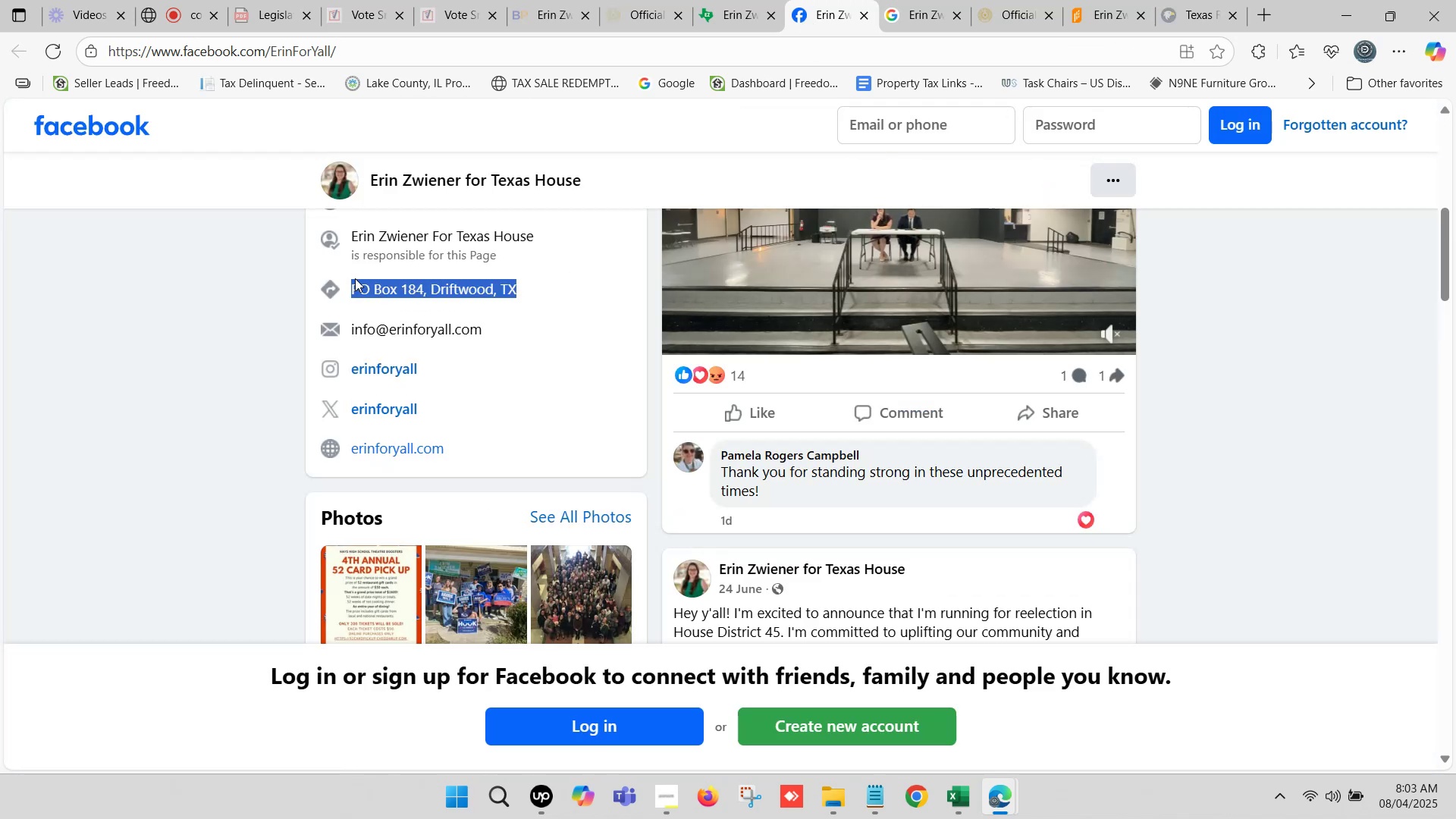 
key(Control+C)
 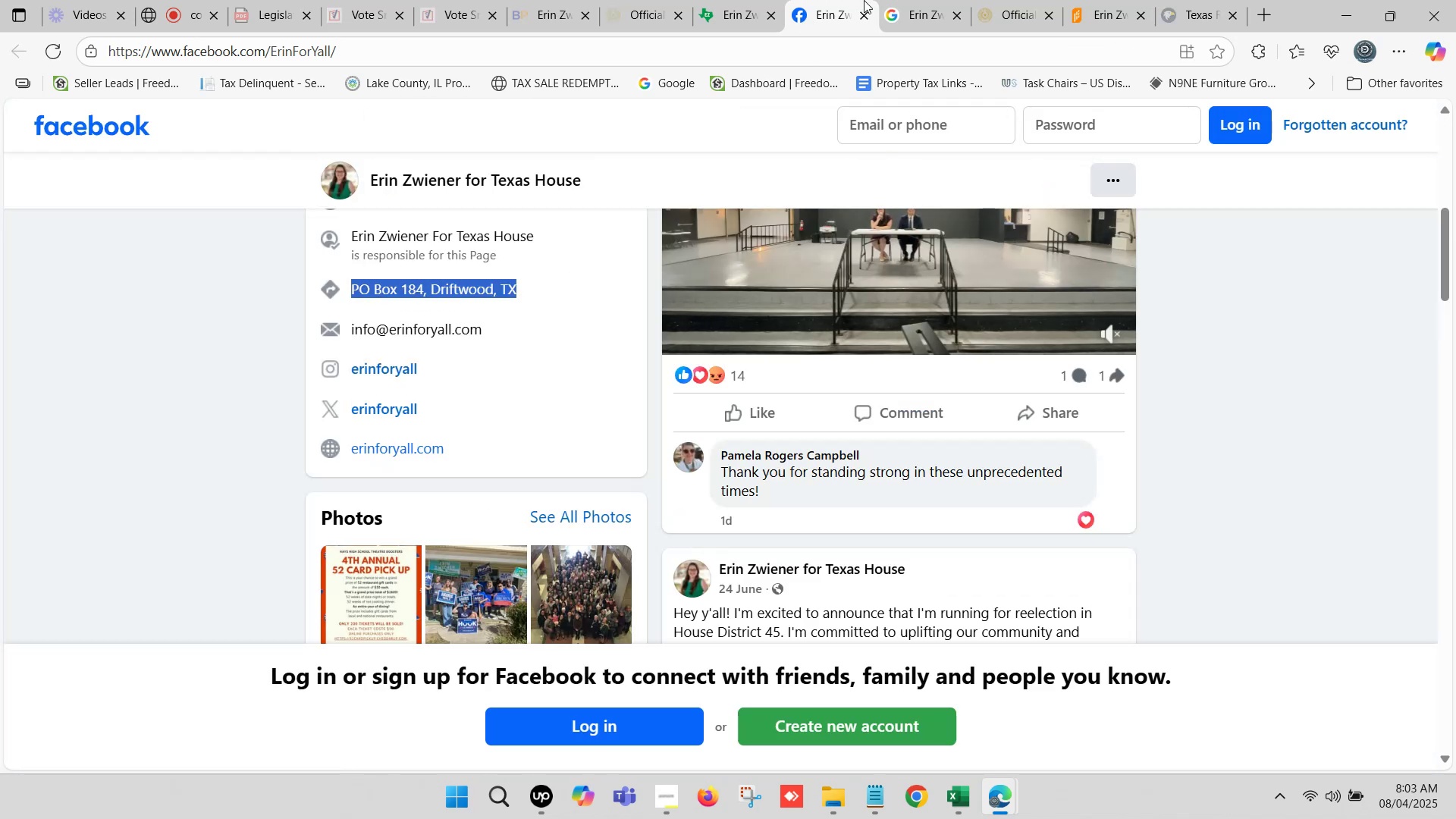 
left_click([857, 0])
 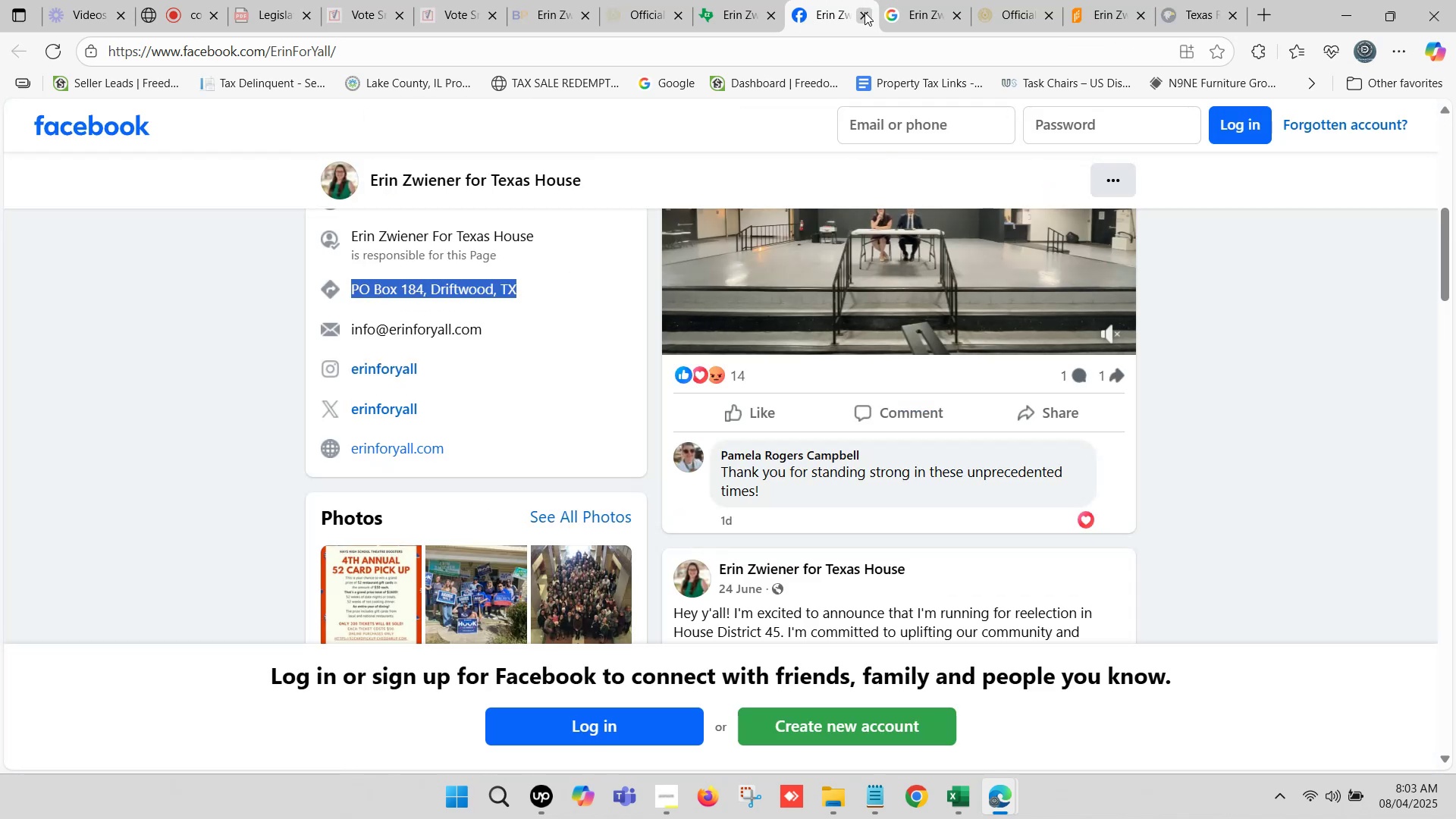 
left_click([867, 14])
 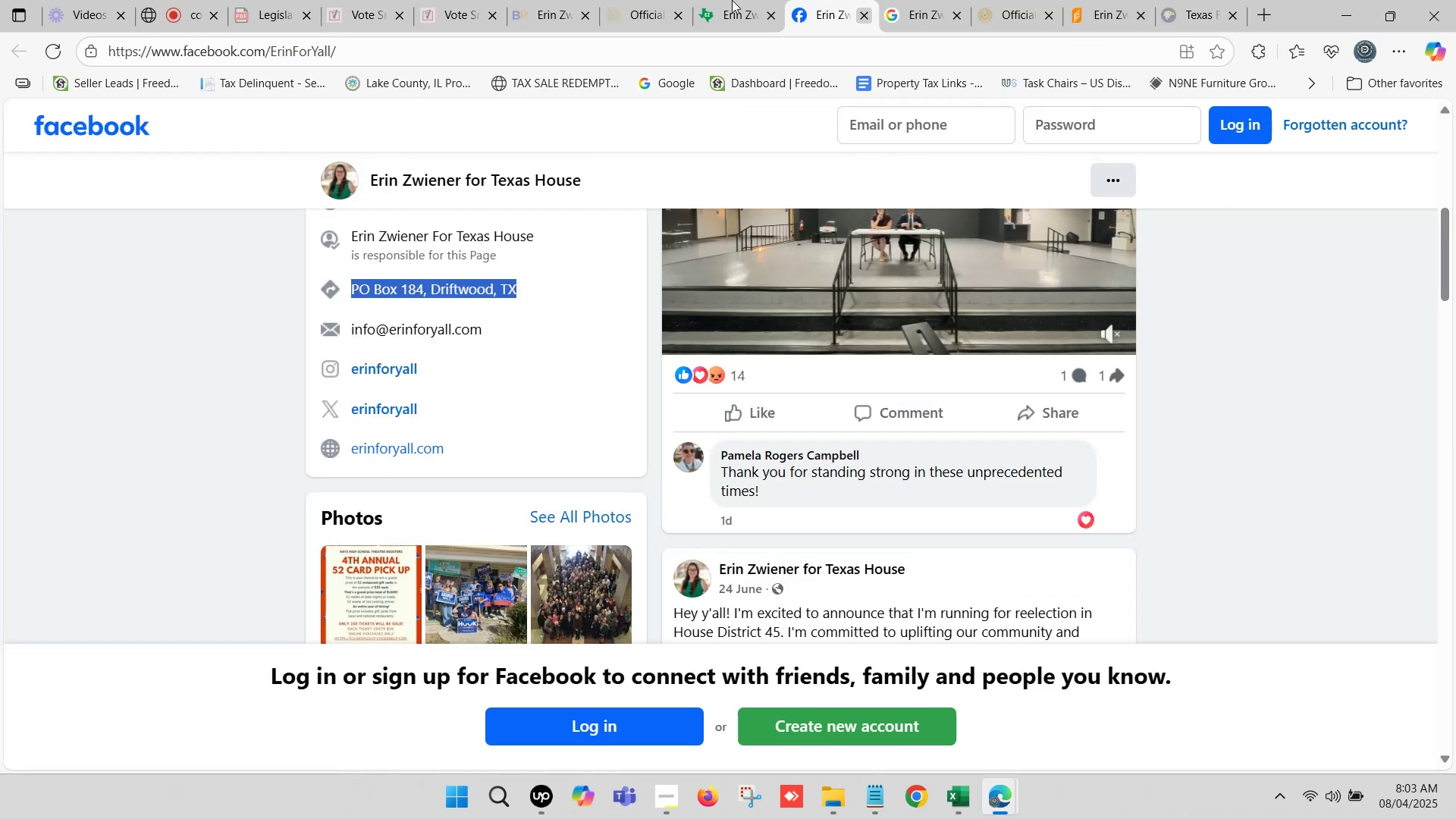 
left_click([720, 0])
 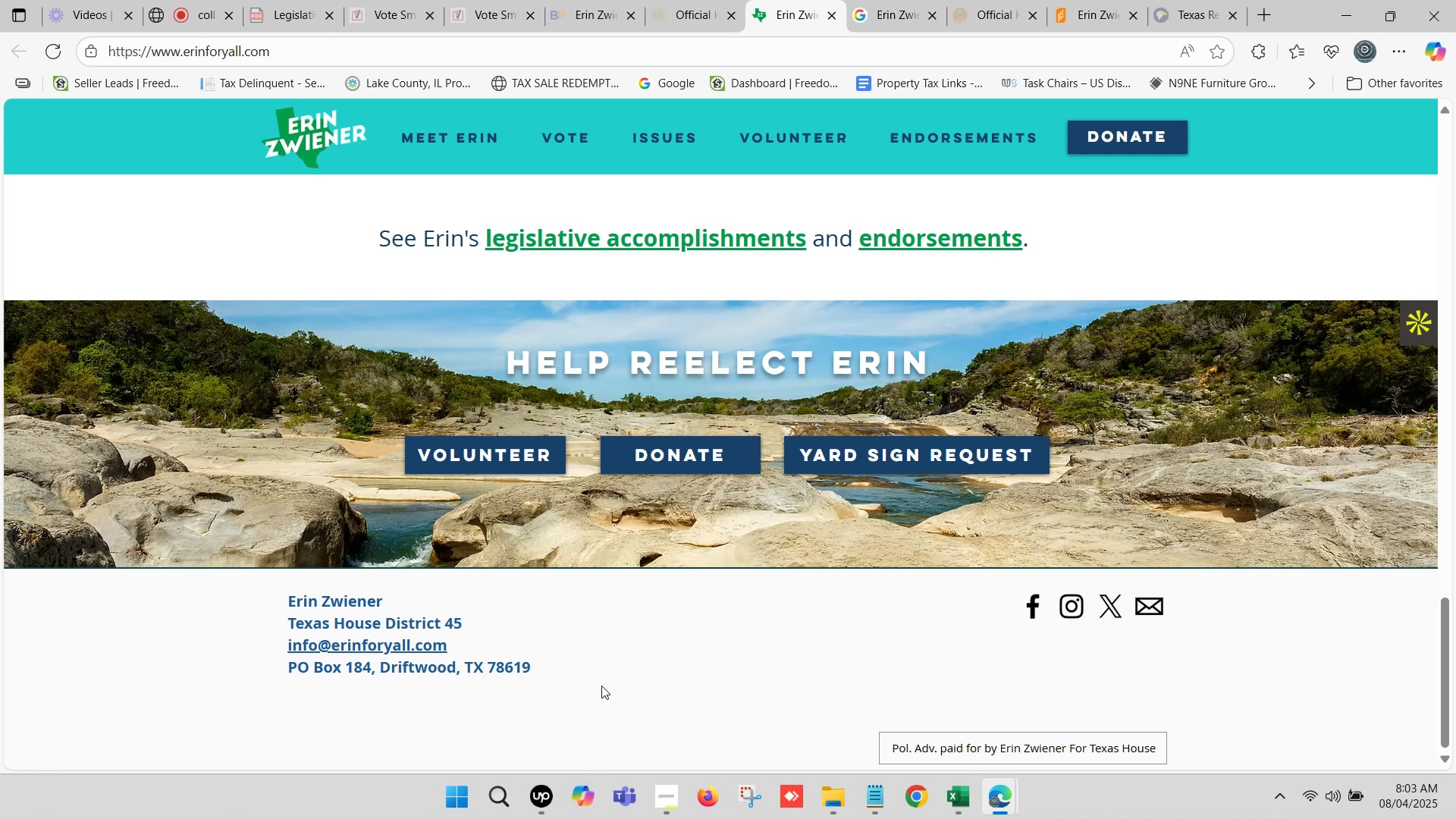 
scroll: coordinate [580, 675], scroll_direction: down, amount: 2.0
 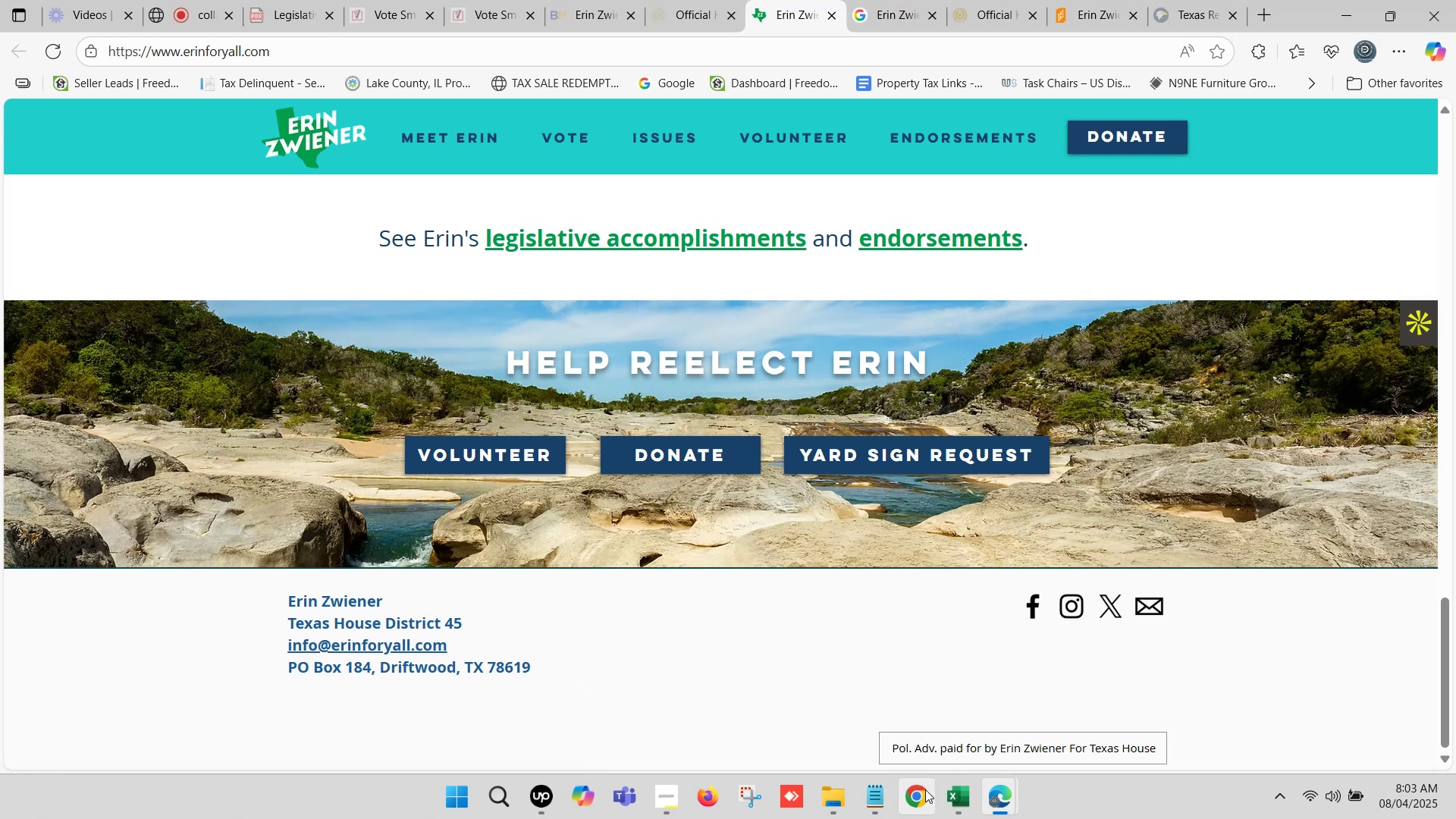 
left_click([952, 797])
 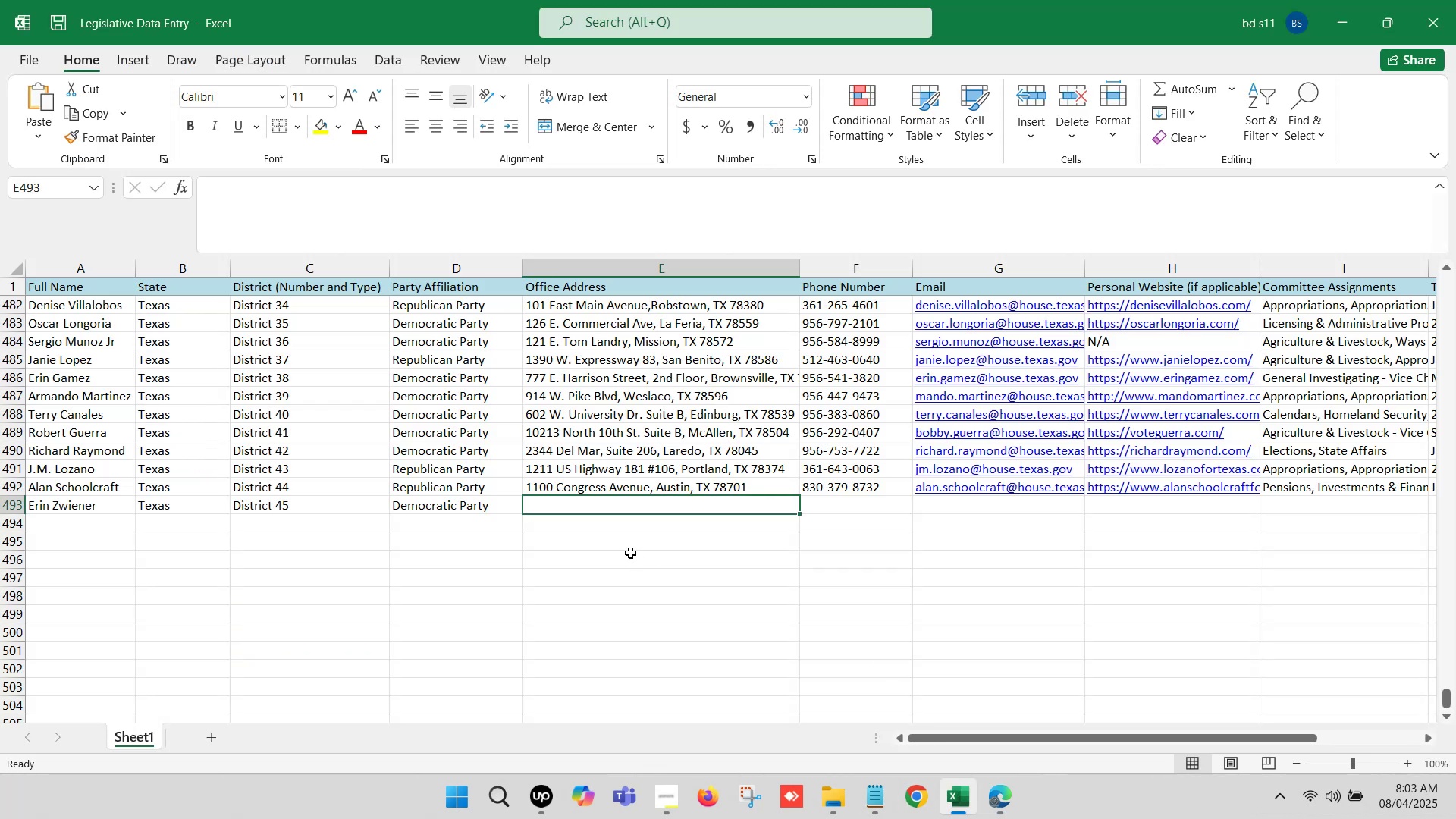 
scroll: coordinate [623, 538], scroll_direction: up, amount: 6.0
 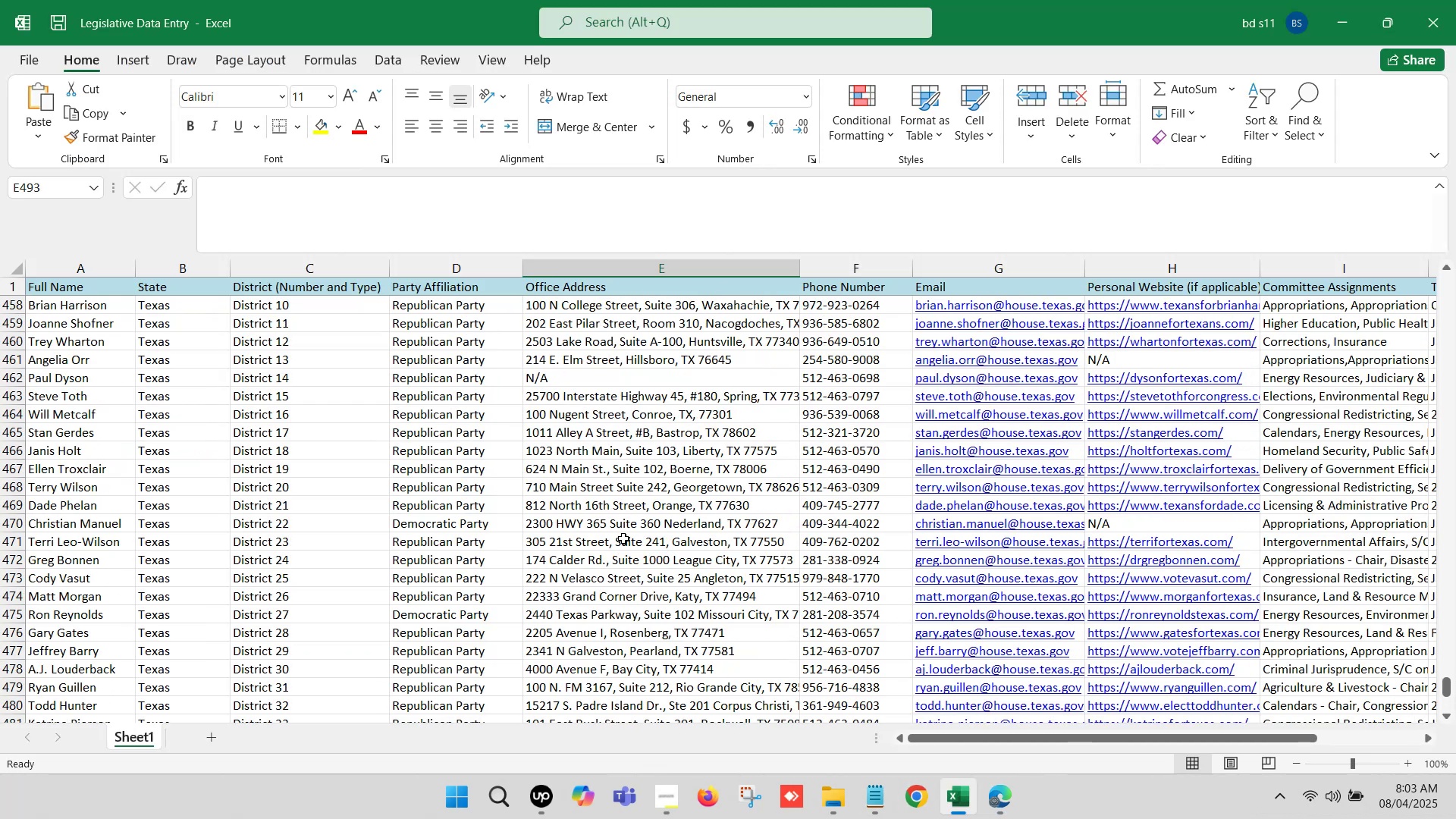 
scroll: coordinate [623, 538], scroll_direction: down, amount: 4.0
 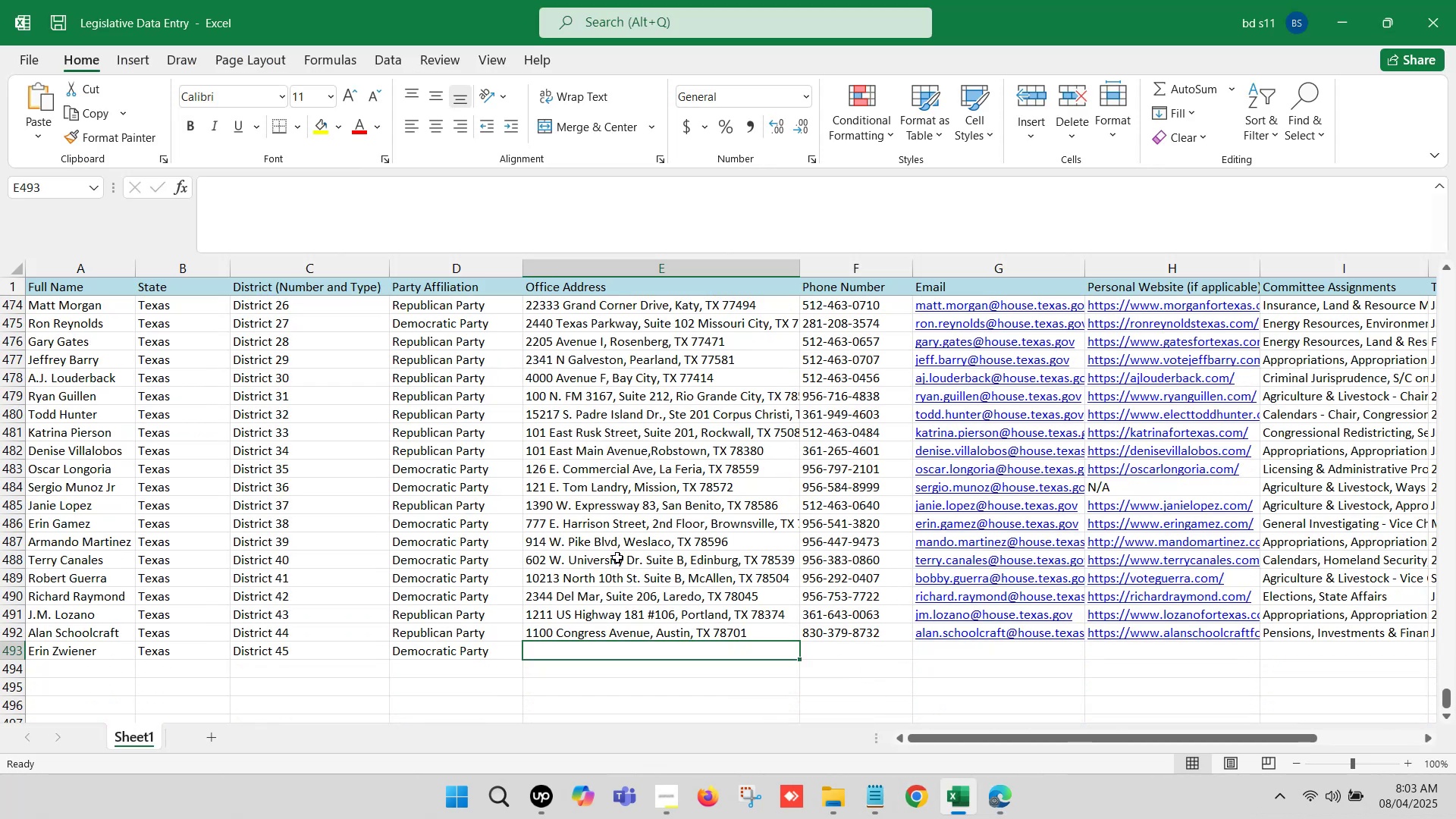 
key(Shift+N)
 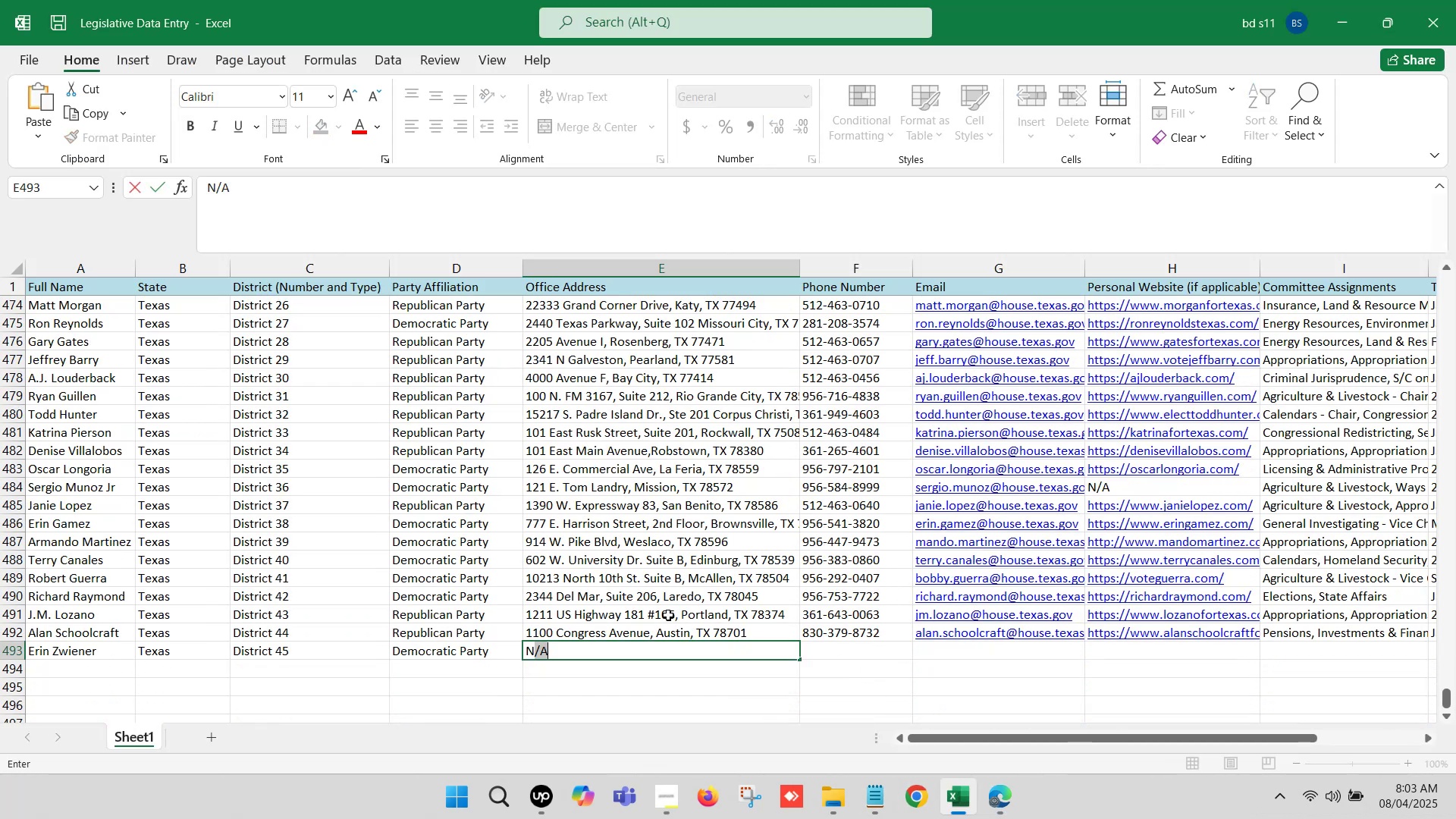 
key(Slash)
 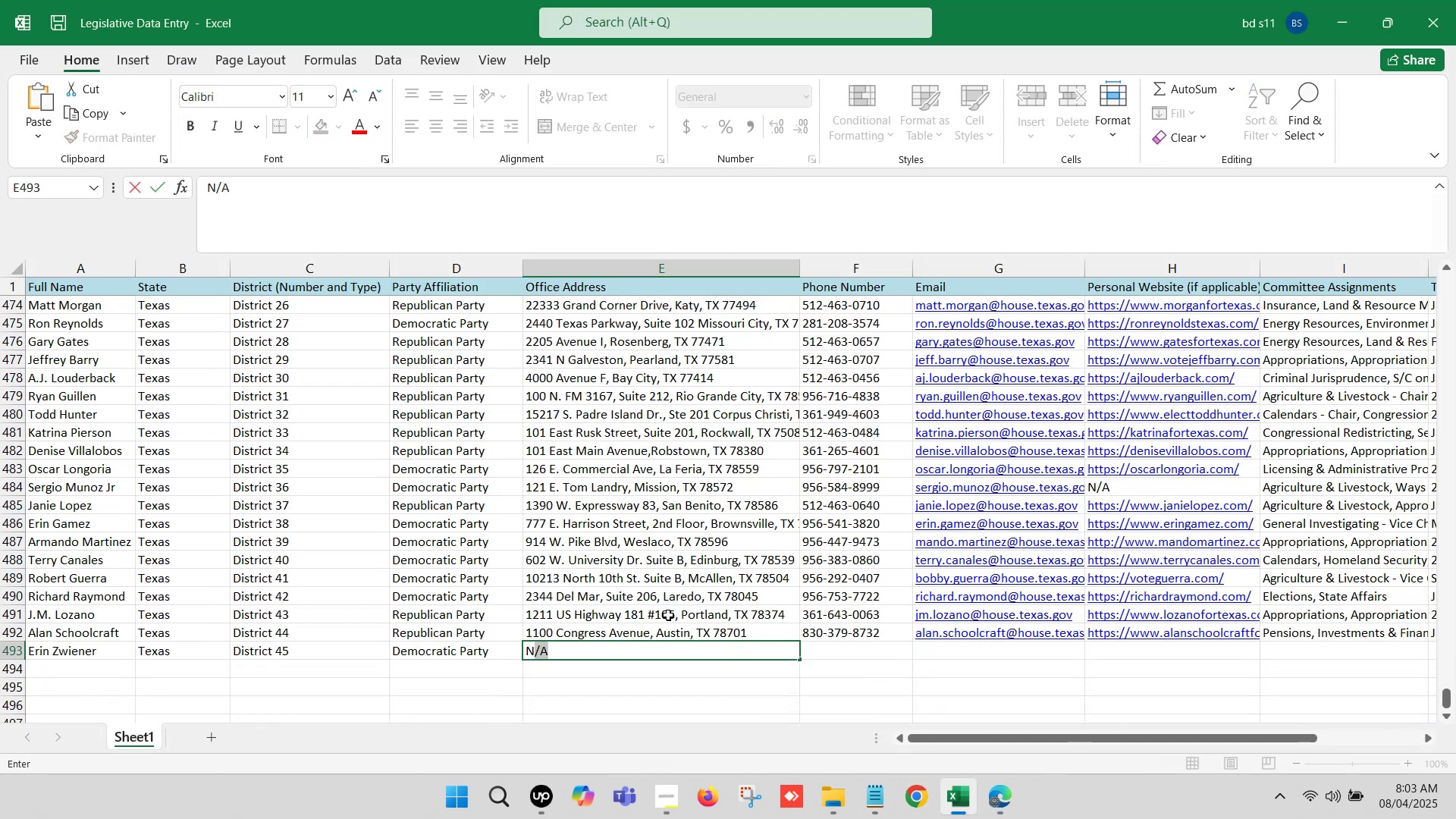 
key(Shift+A)
 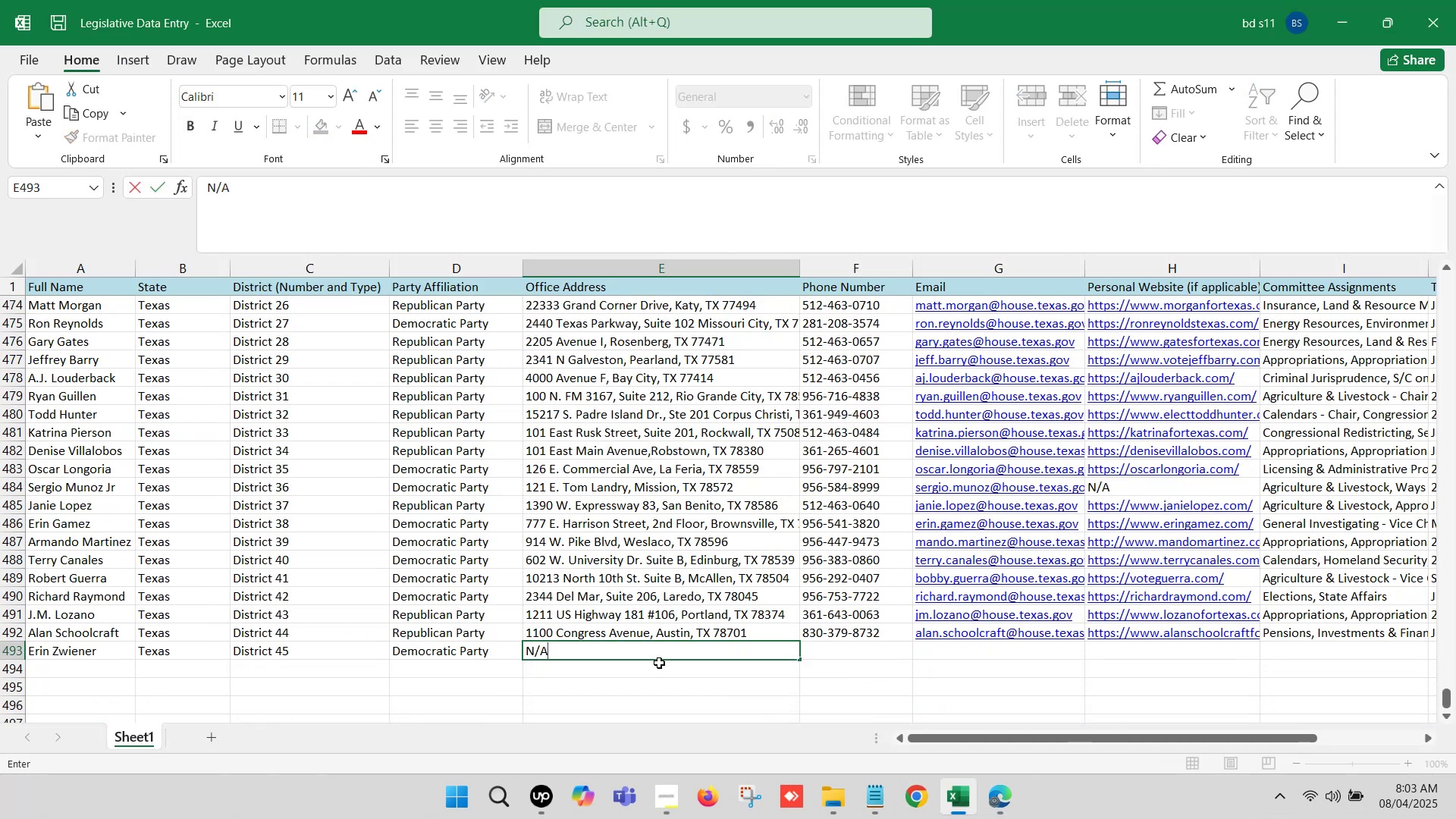 
left_click([650, 698])
 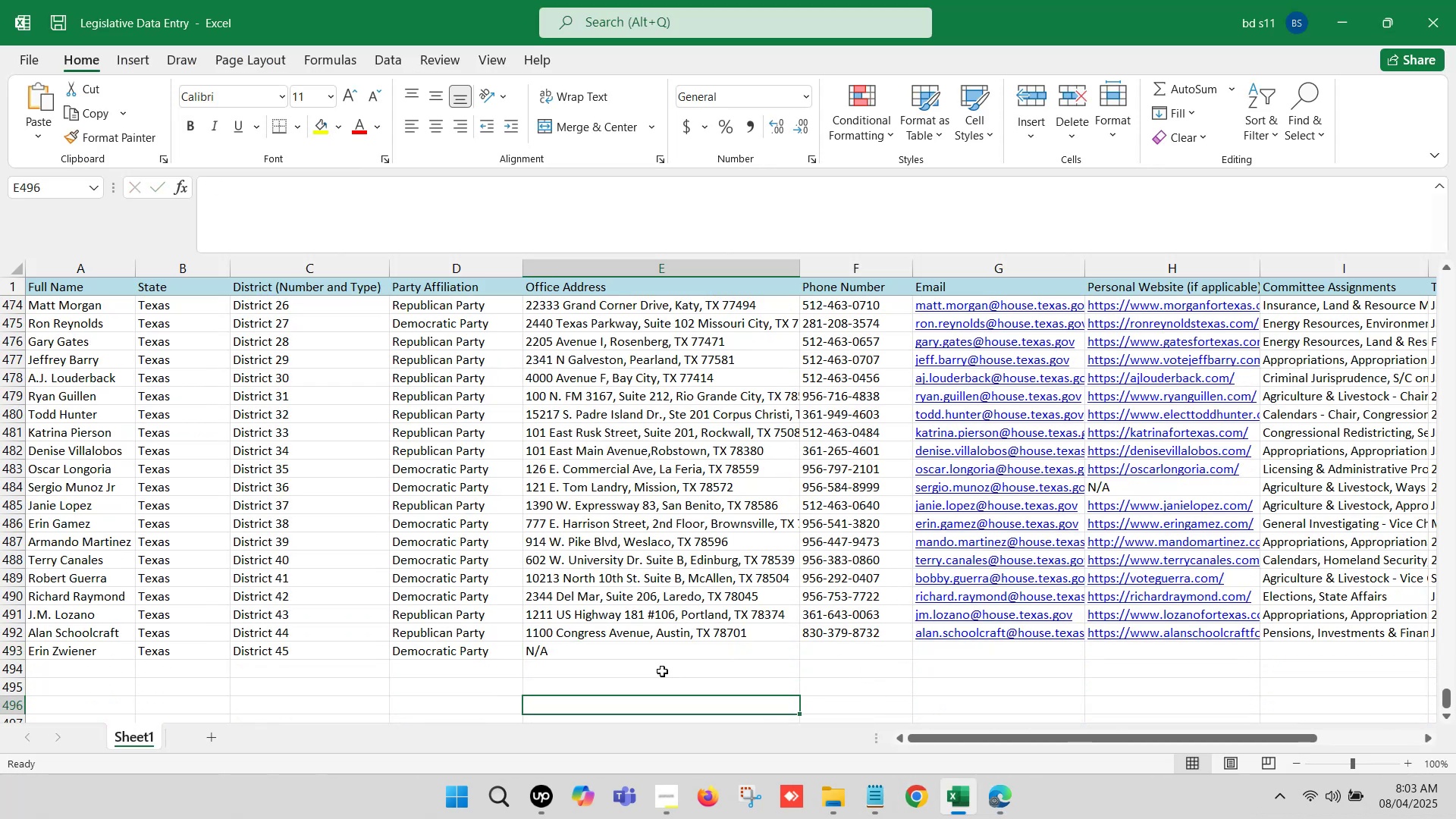 
scroll: coordinate [720, 567], scroll_direction: down, amount: 1.0
 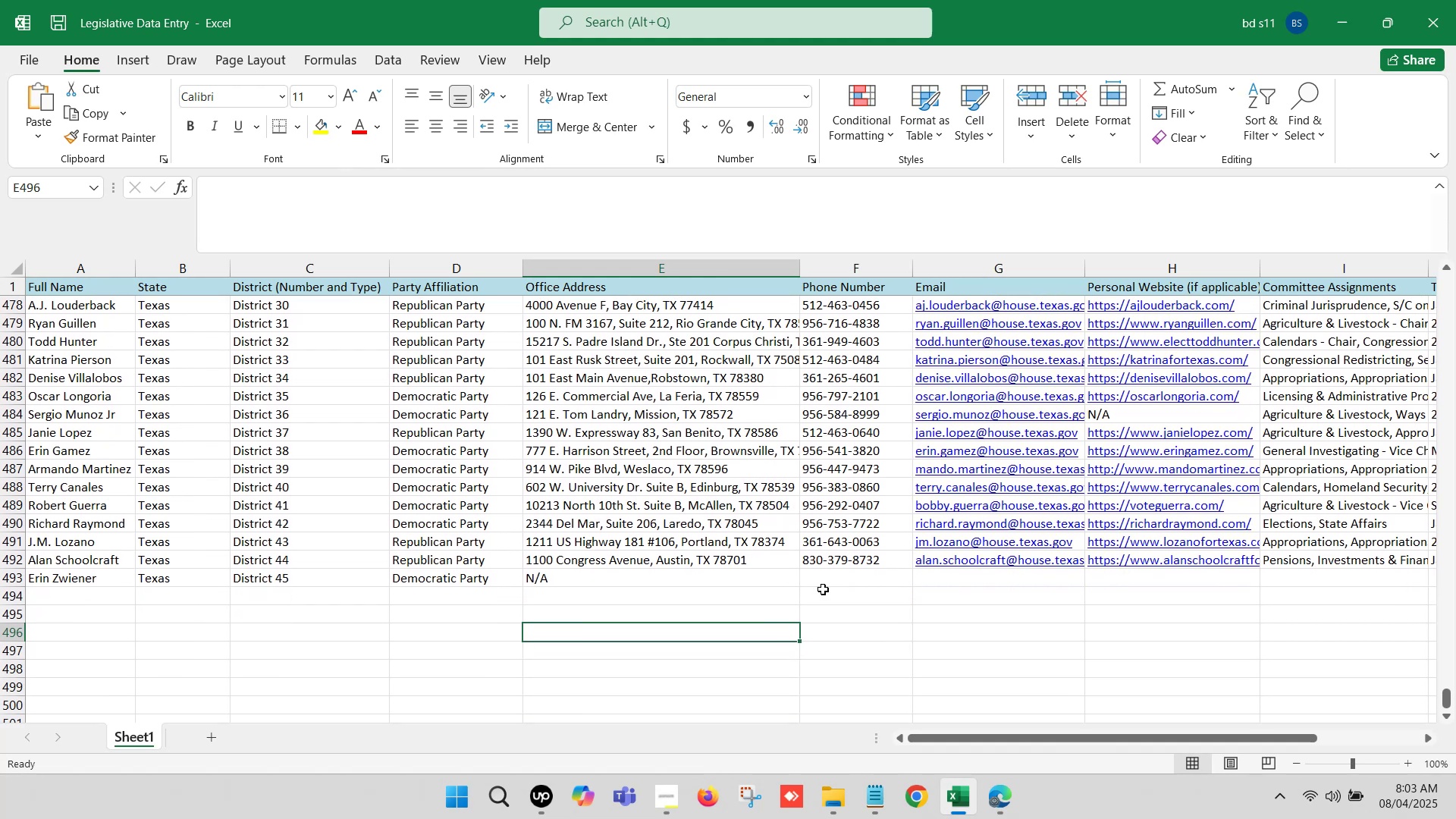 
left_click([836, 578])
 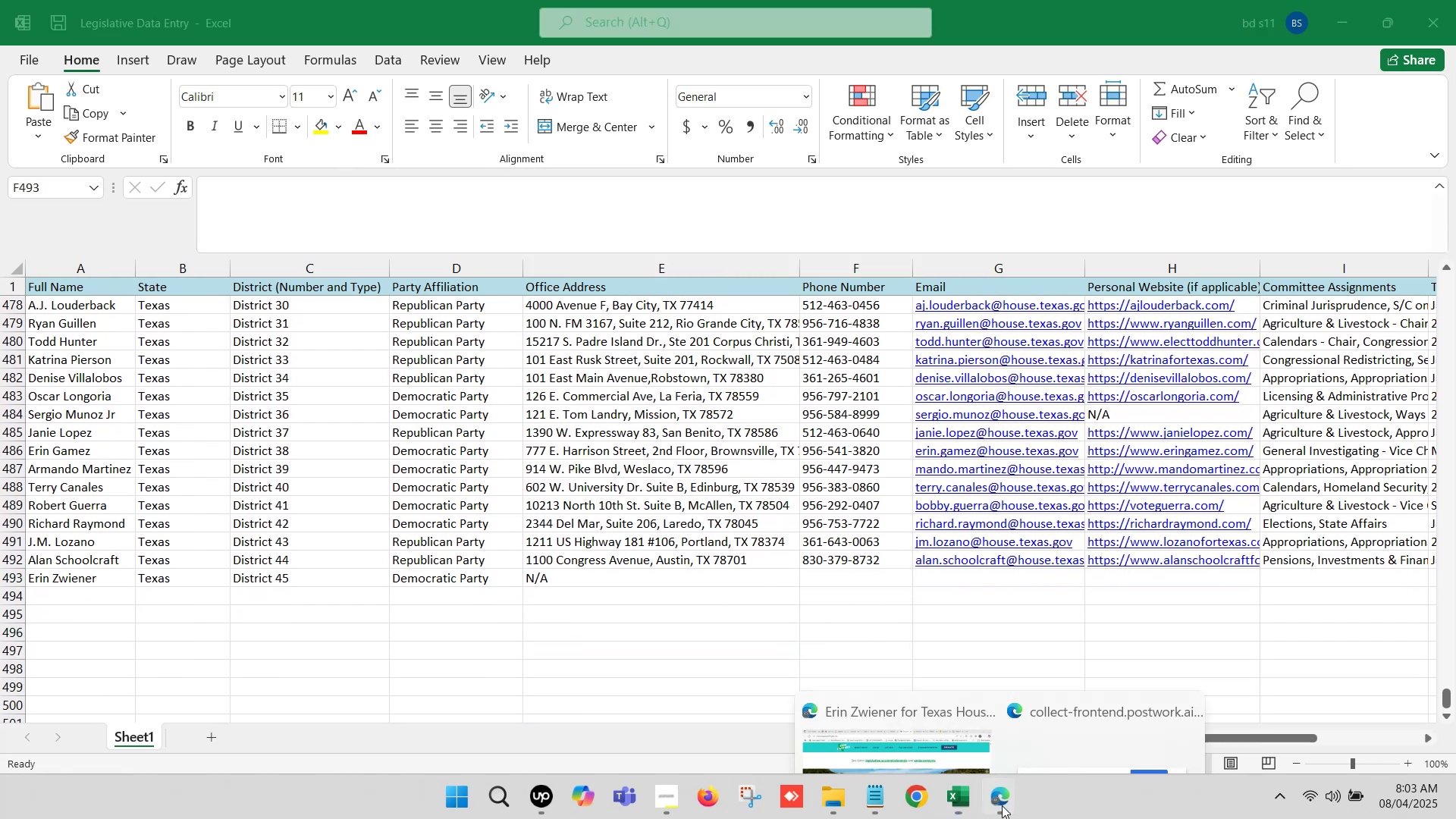 
left_click([874, 702])
 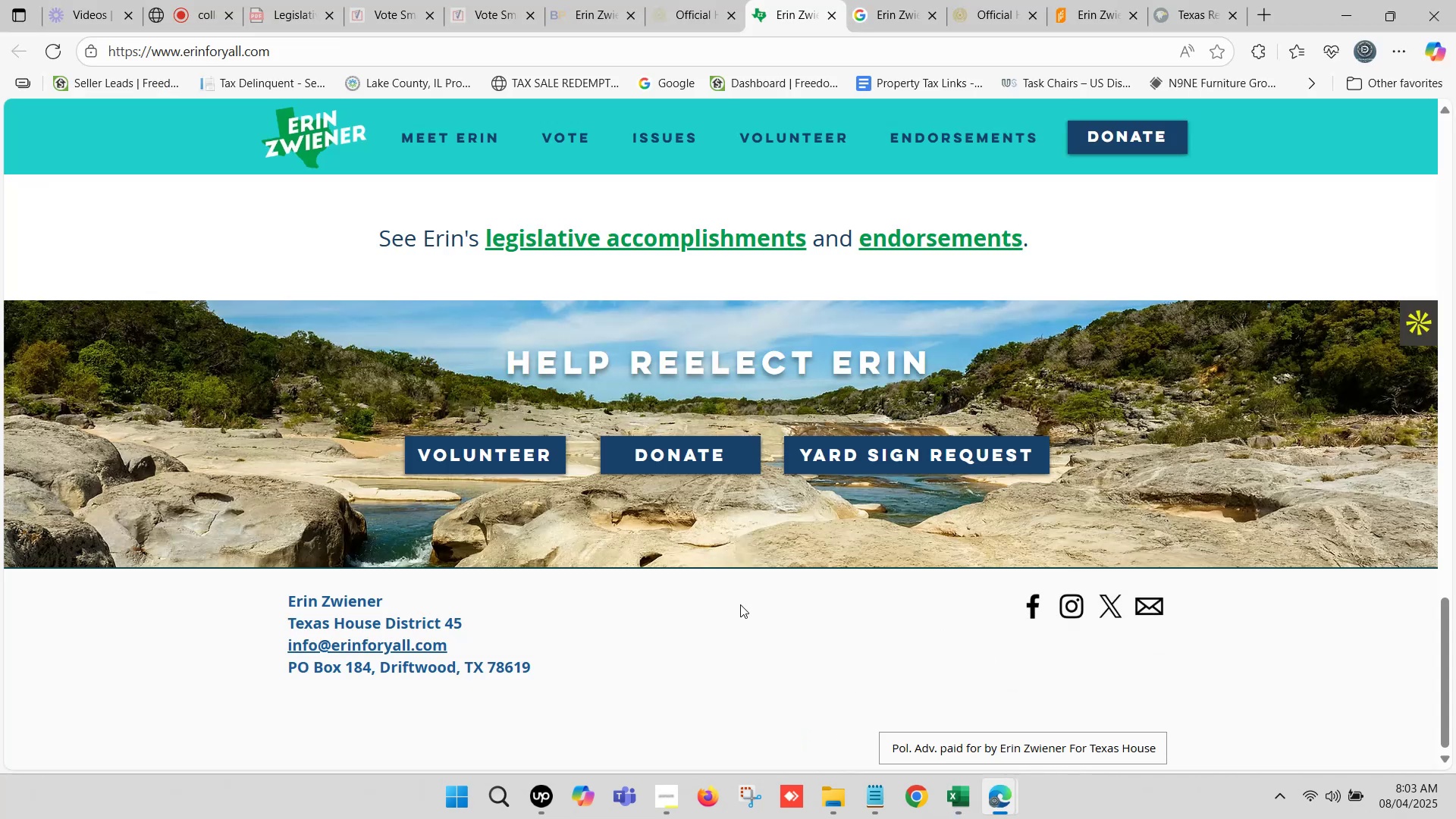 
scroll: coordinate [652, 600], scroll_direction: down, amount: 3.0
 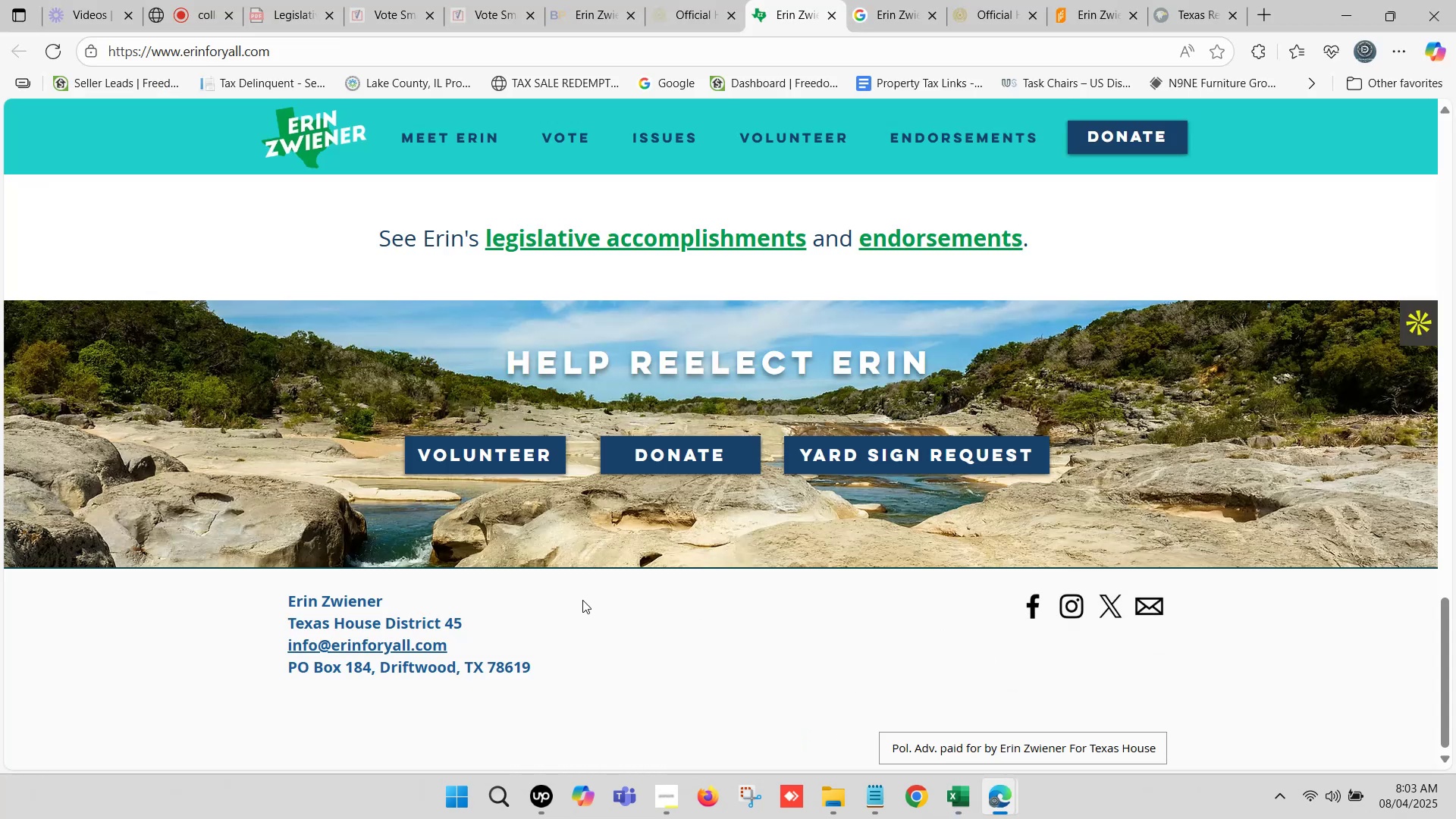 
scroll: coordinate [556, 576], scroll_direction: up, amount: 12.0
 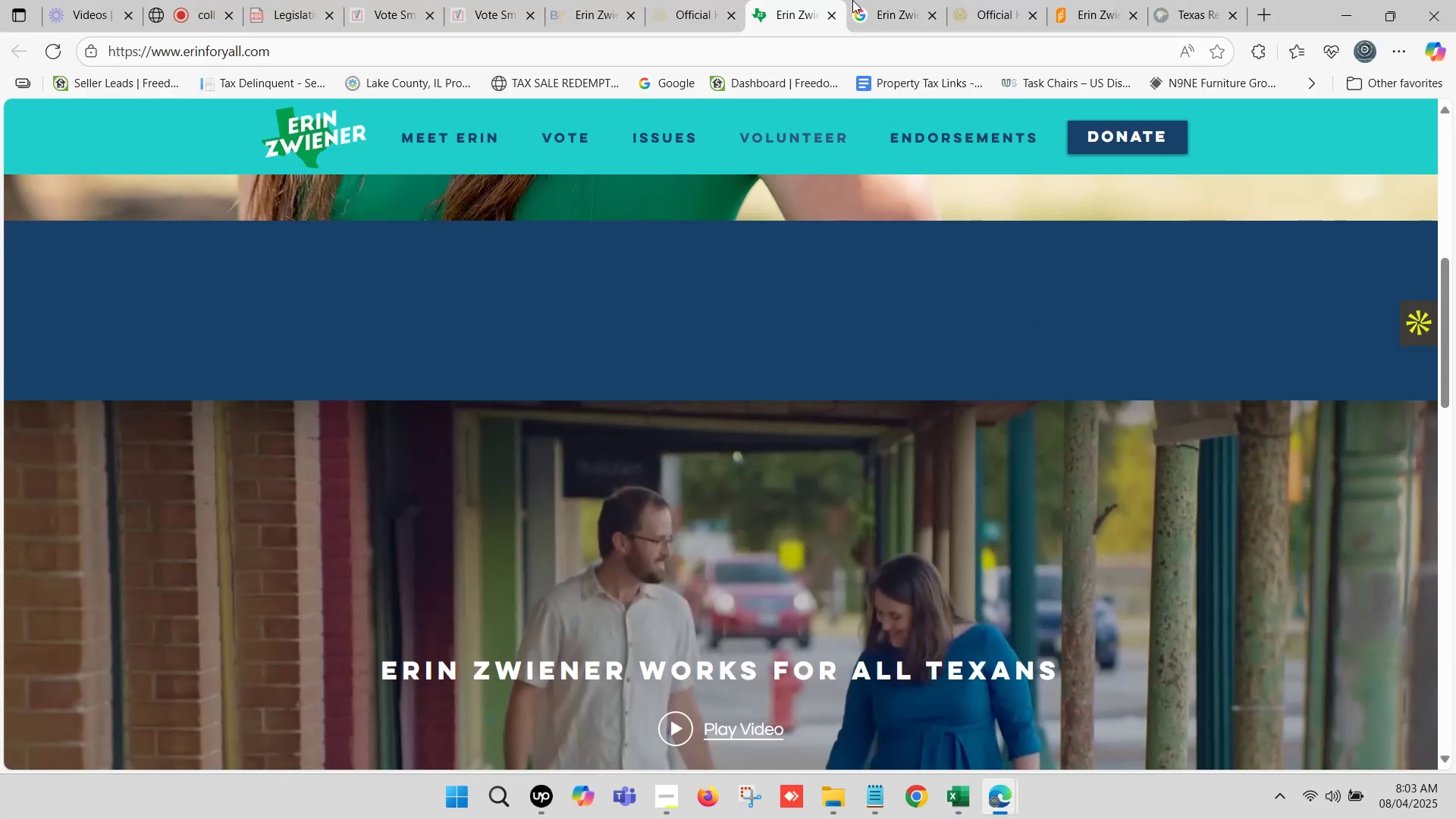 
left_click([878, 0])
 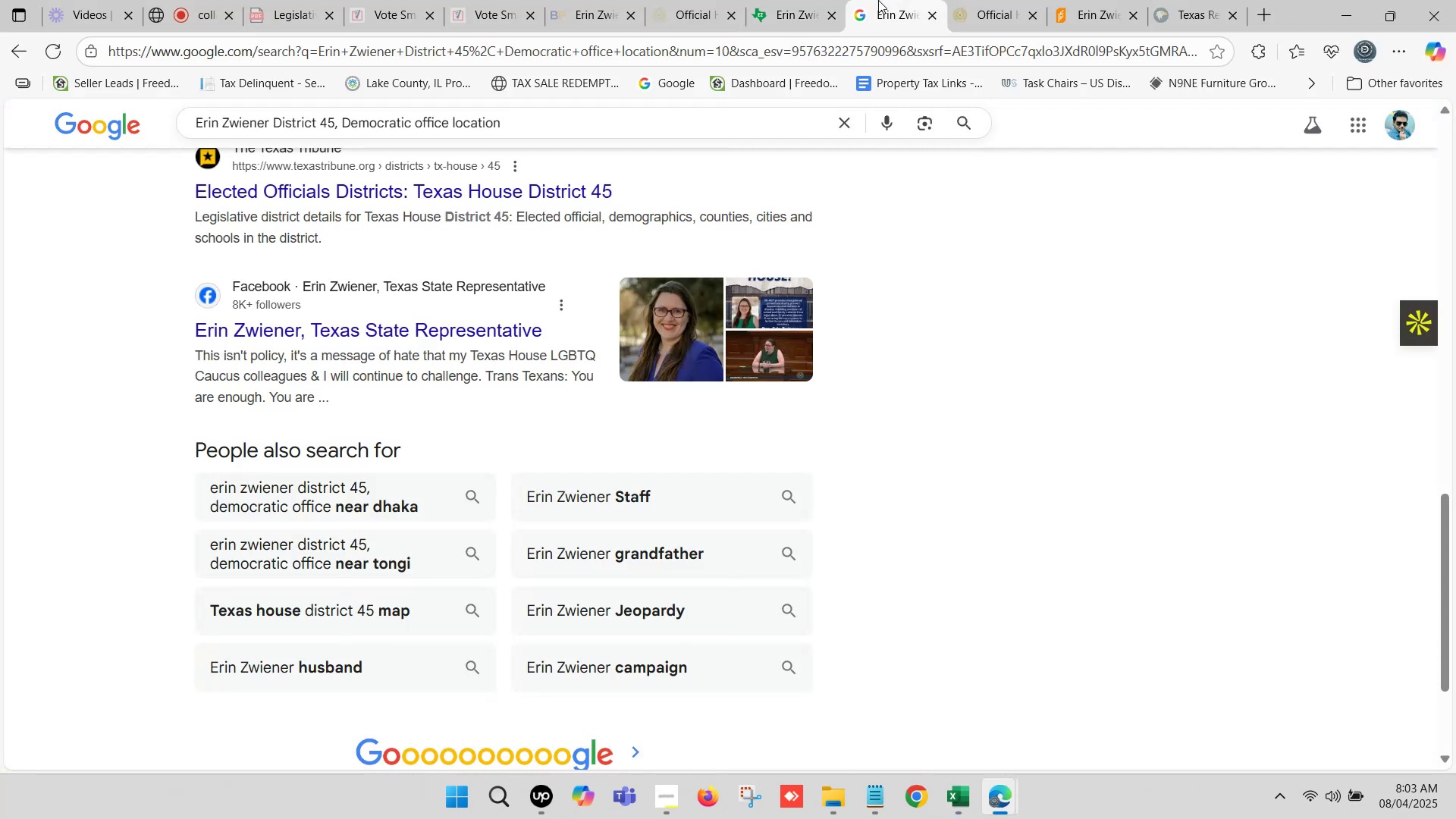 
left_click([878, 0])
 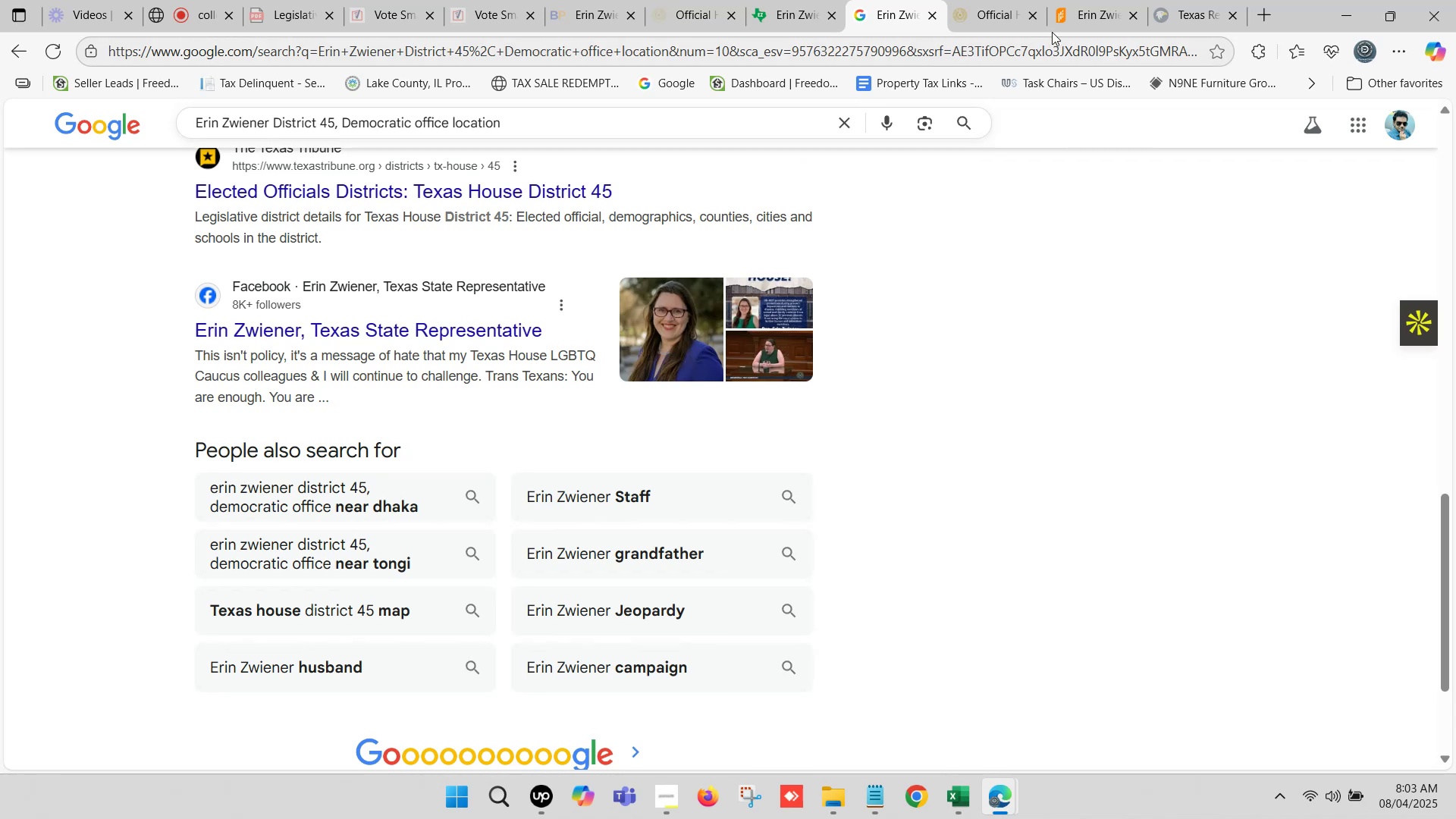 
left_click([1192, 0])
 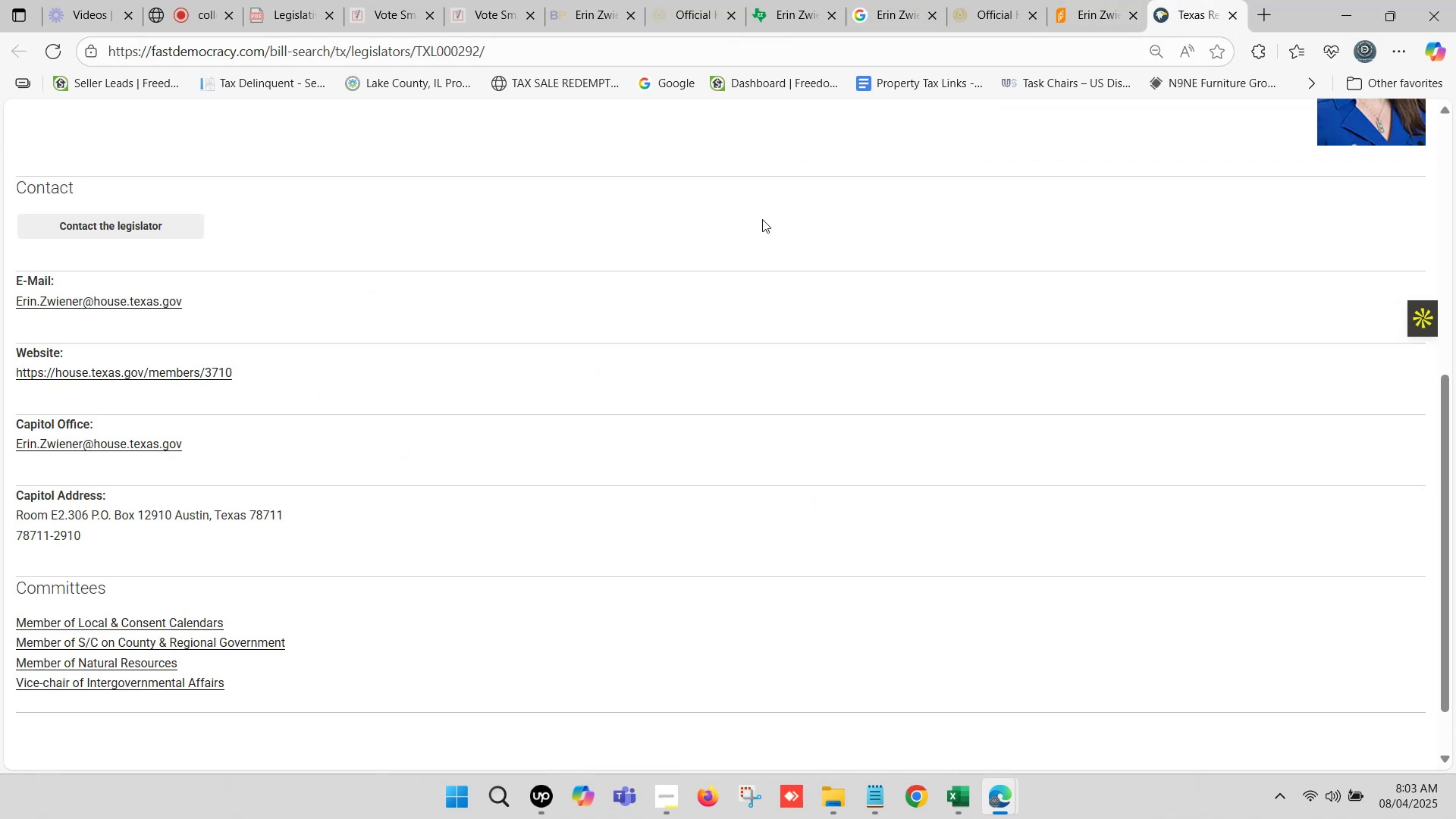 
left_click([890, 0])
 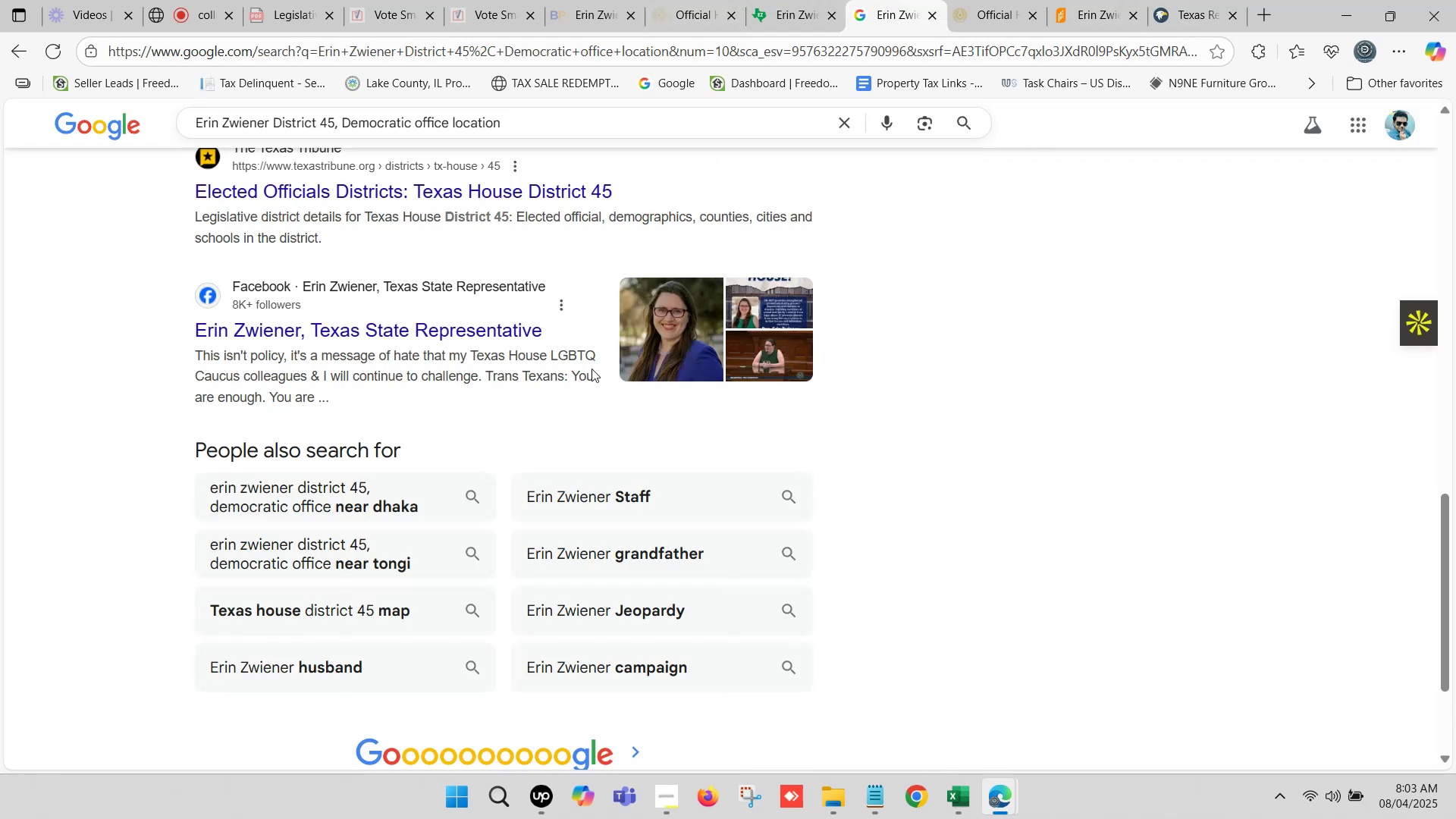 
scroll: coordinate [560, 400], scroll_direction: down, amount: 2.0
 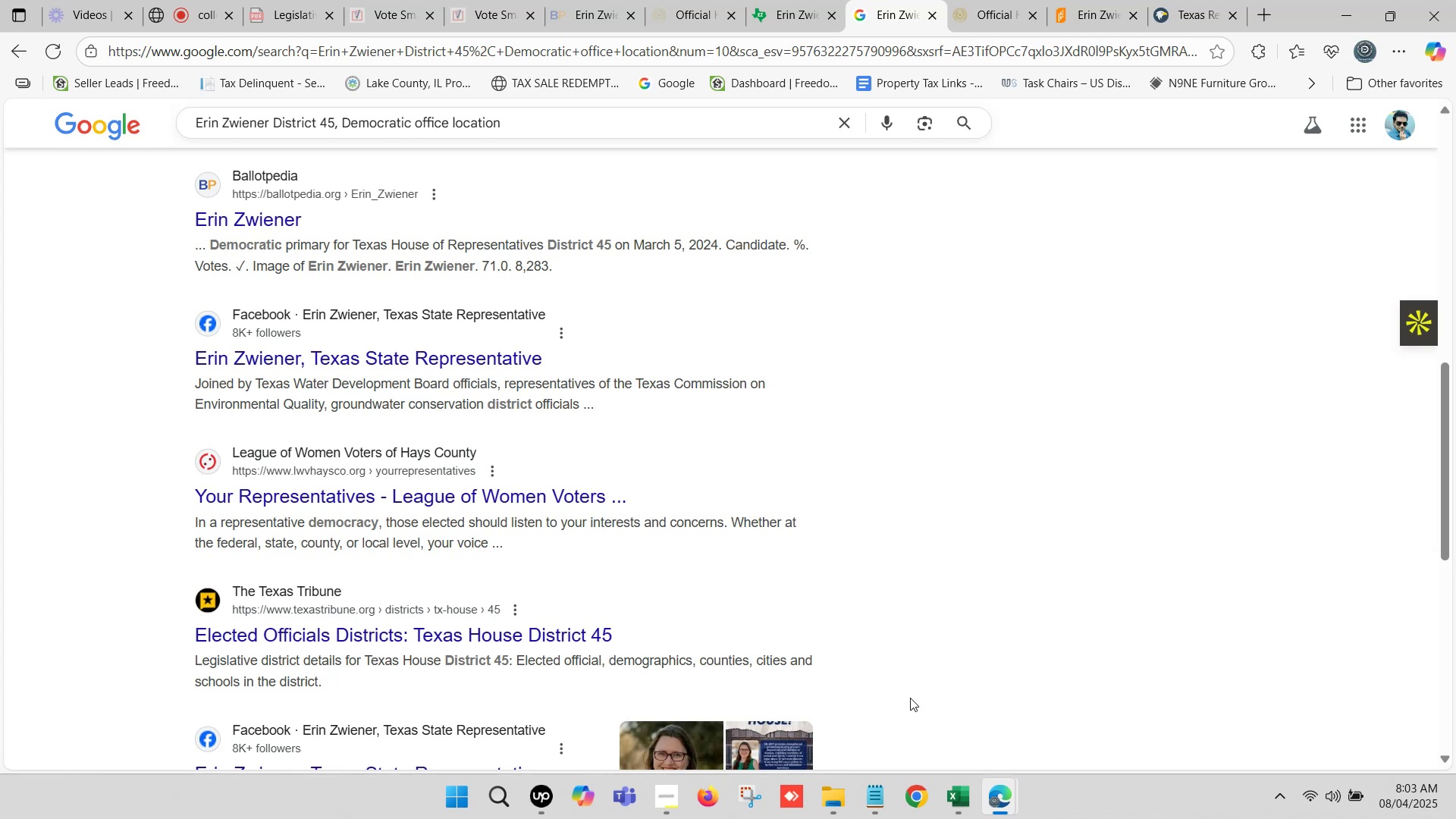 
left_click([952, 798])
 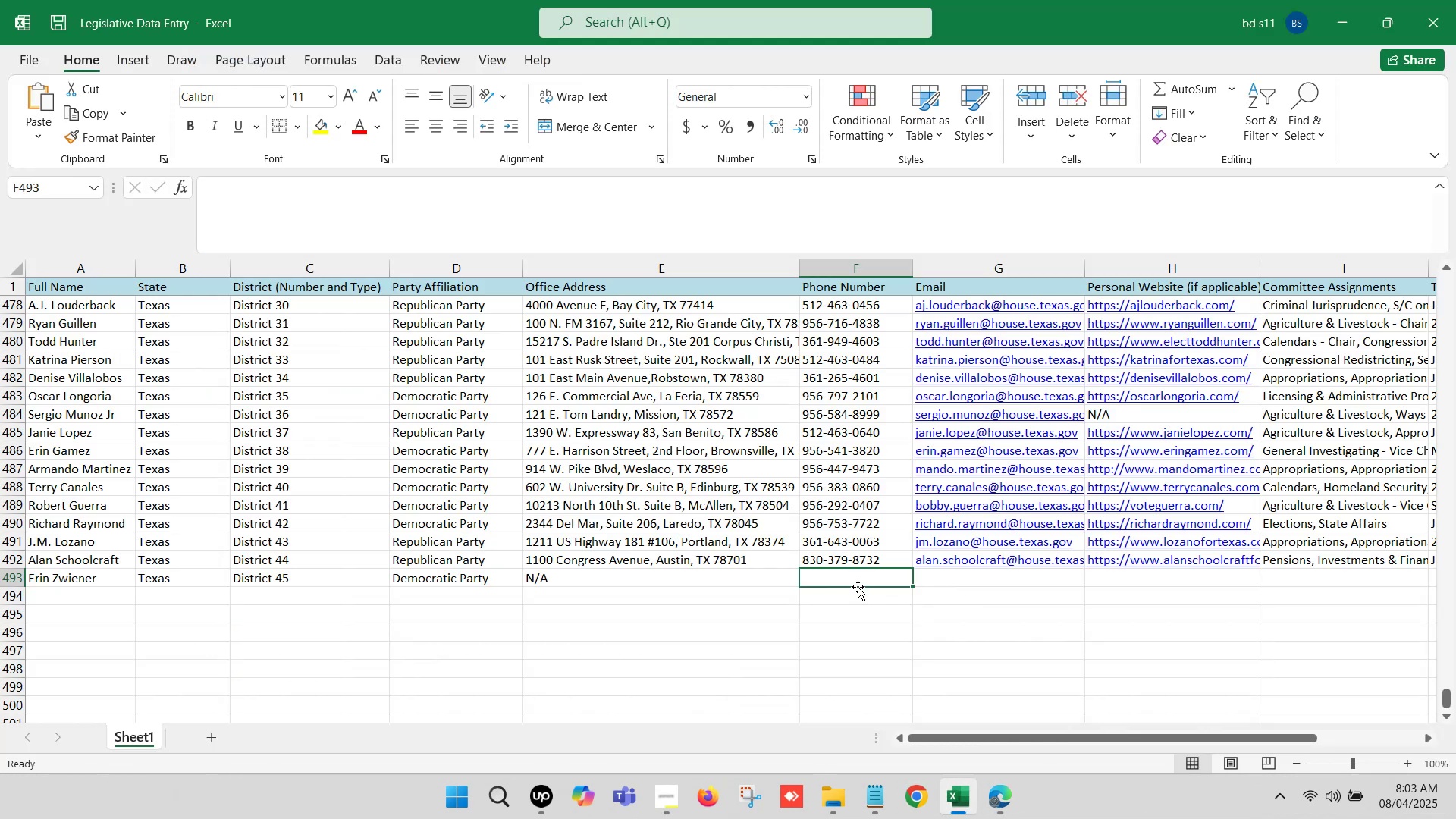 
key(Shift+N)
 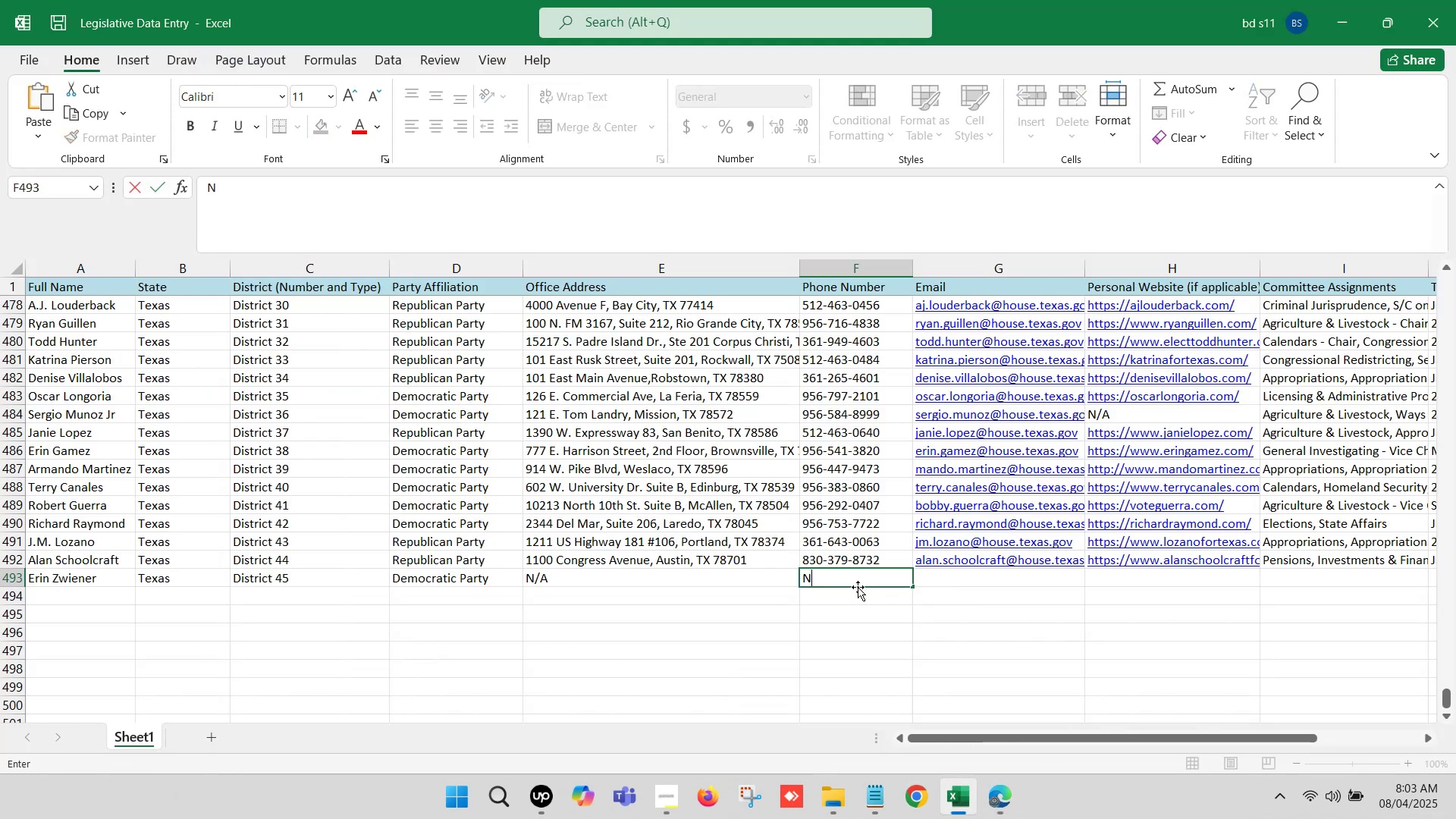 
key(Slash)
 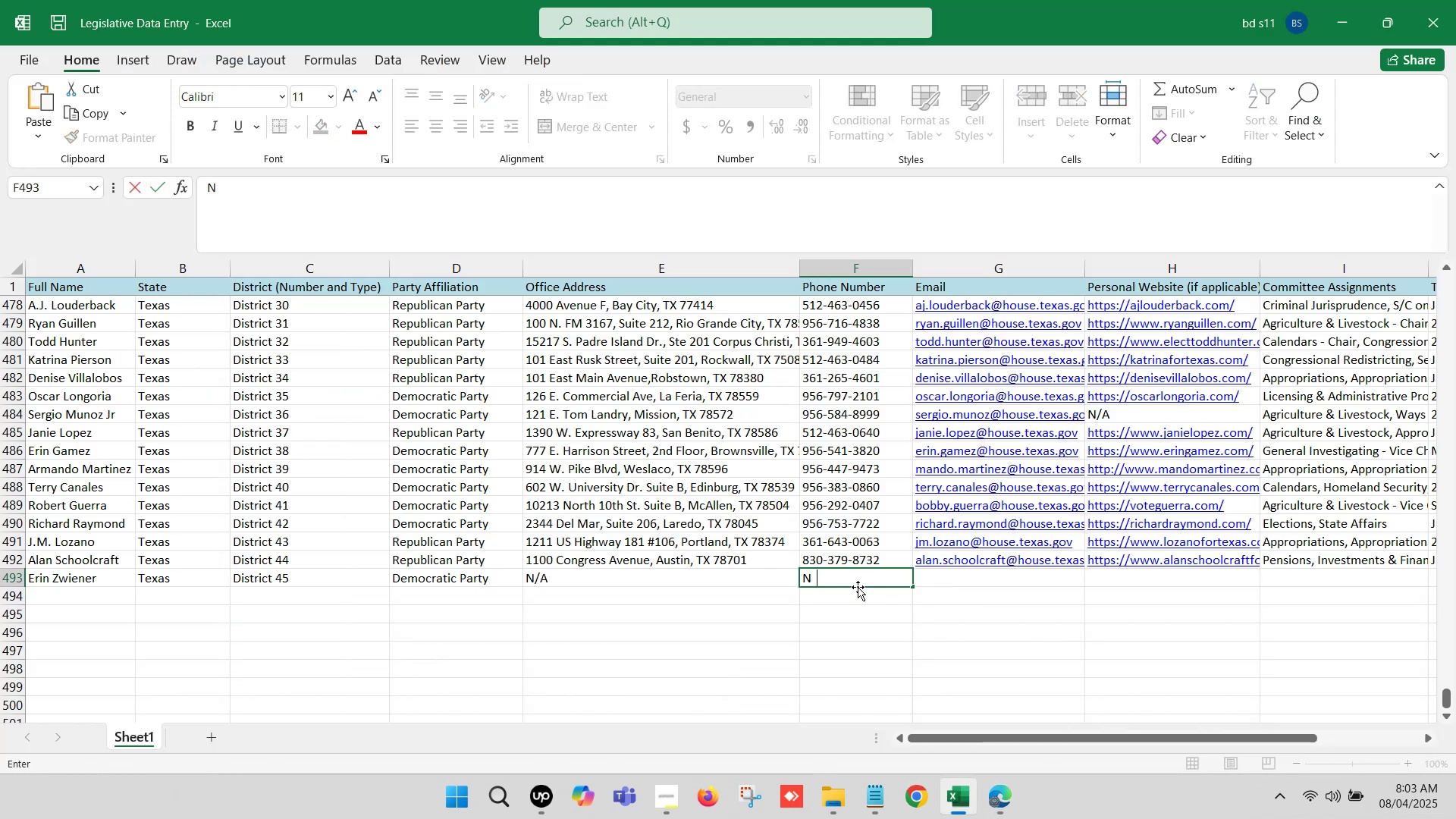 
key(Shift+A)
 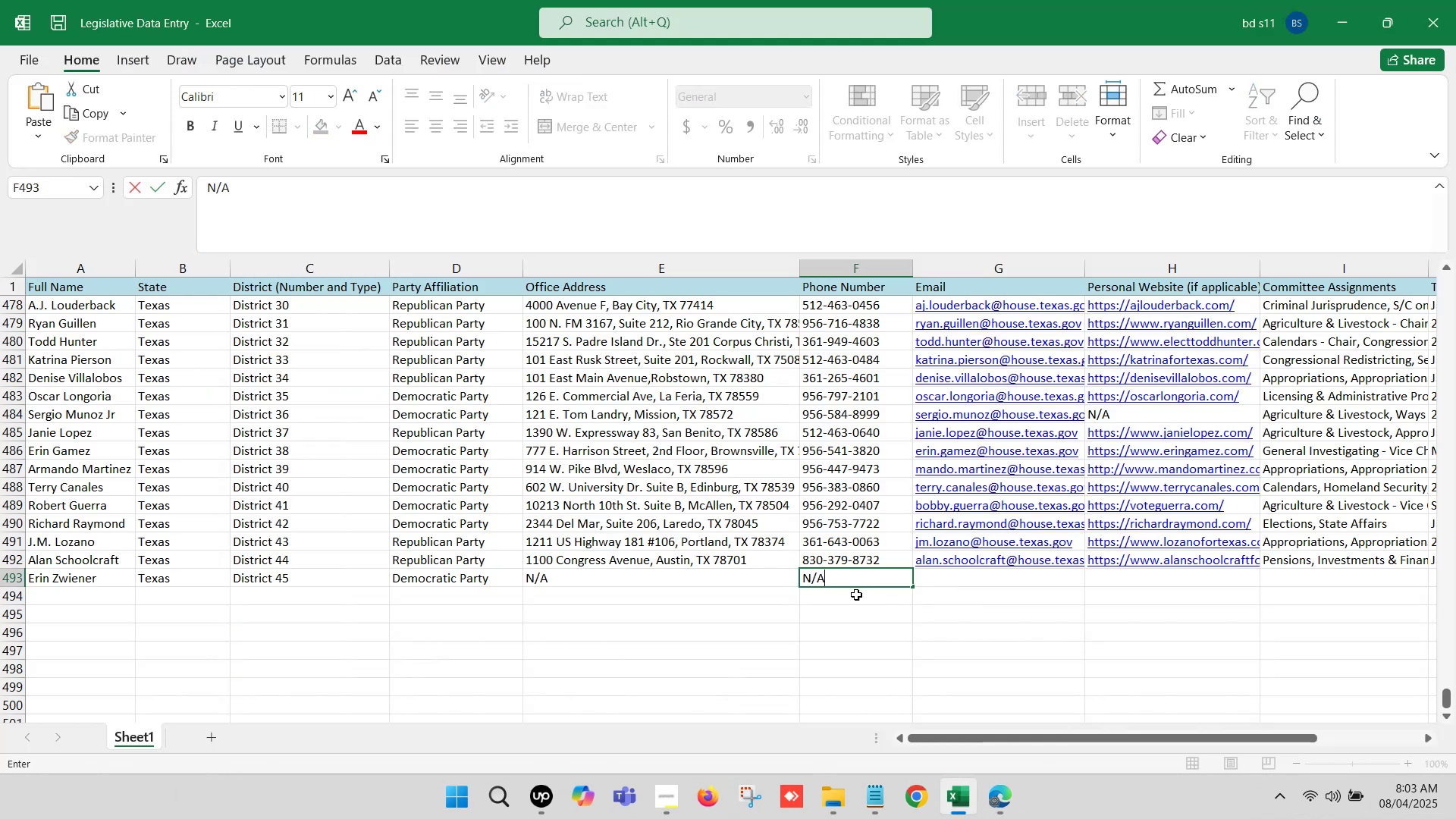 
left_click([862, 619])
 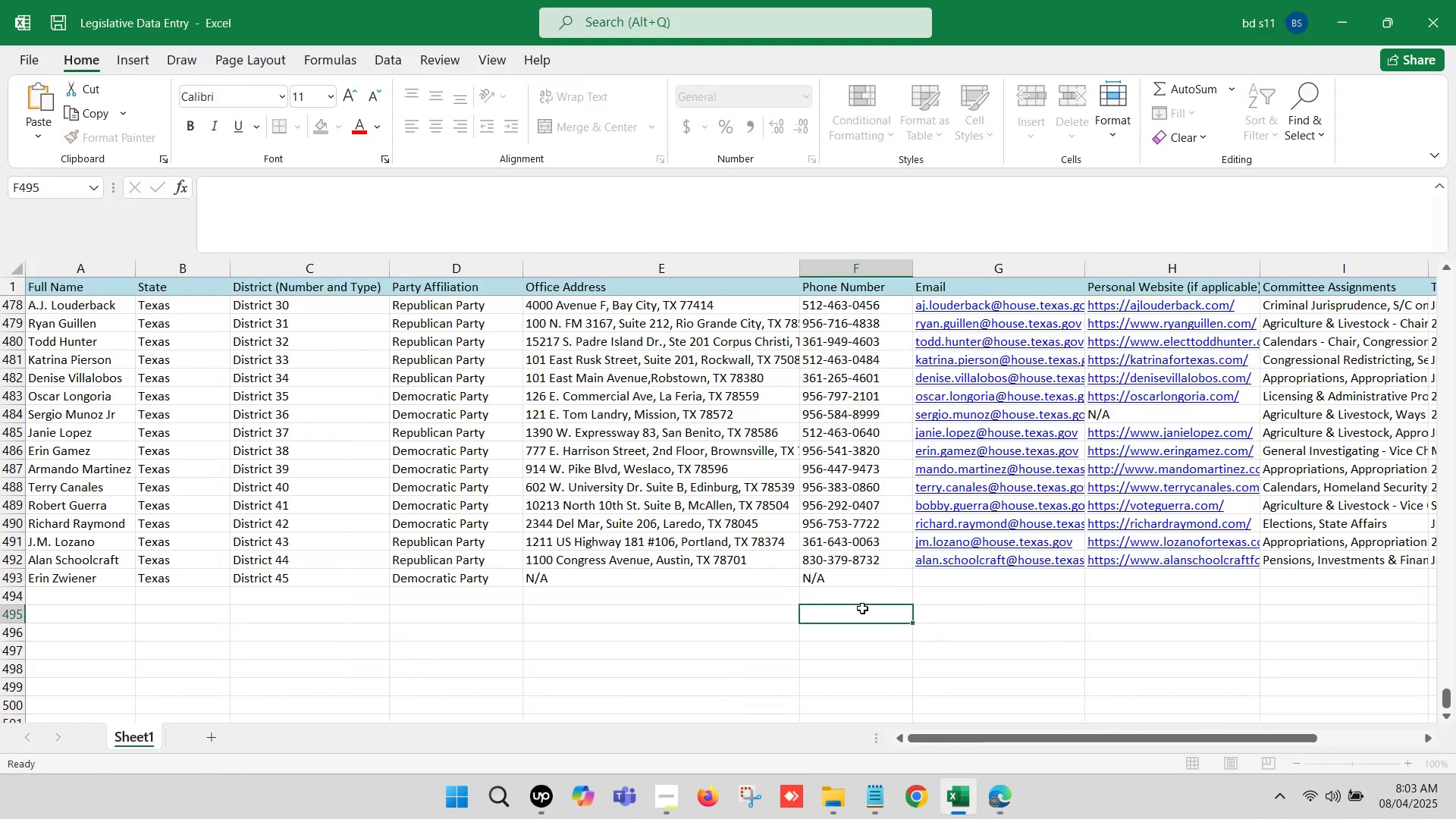 
scroll: coordinate [879, 515], scroll_direction: down, amount: 1.0
 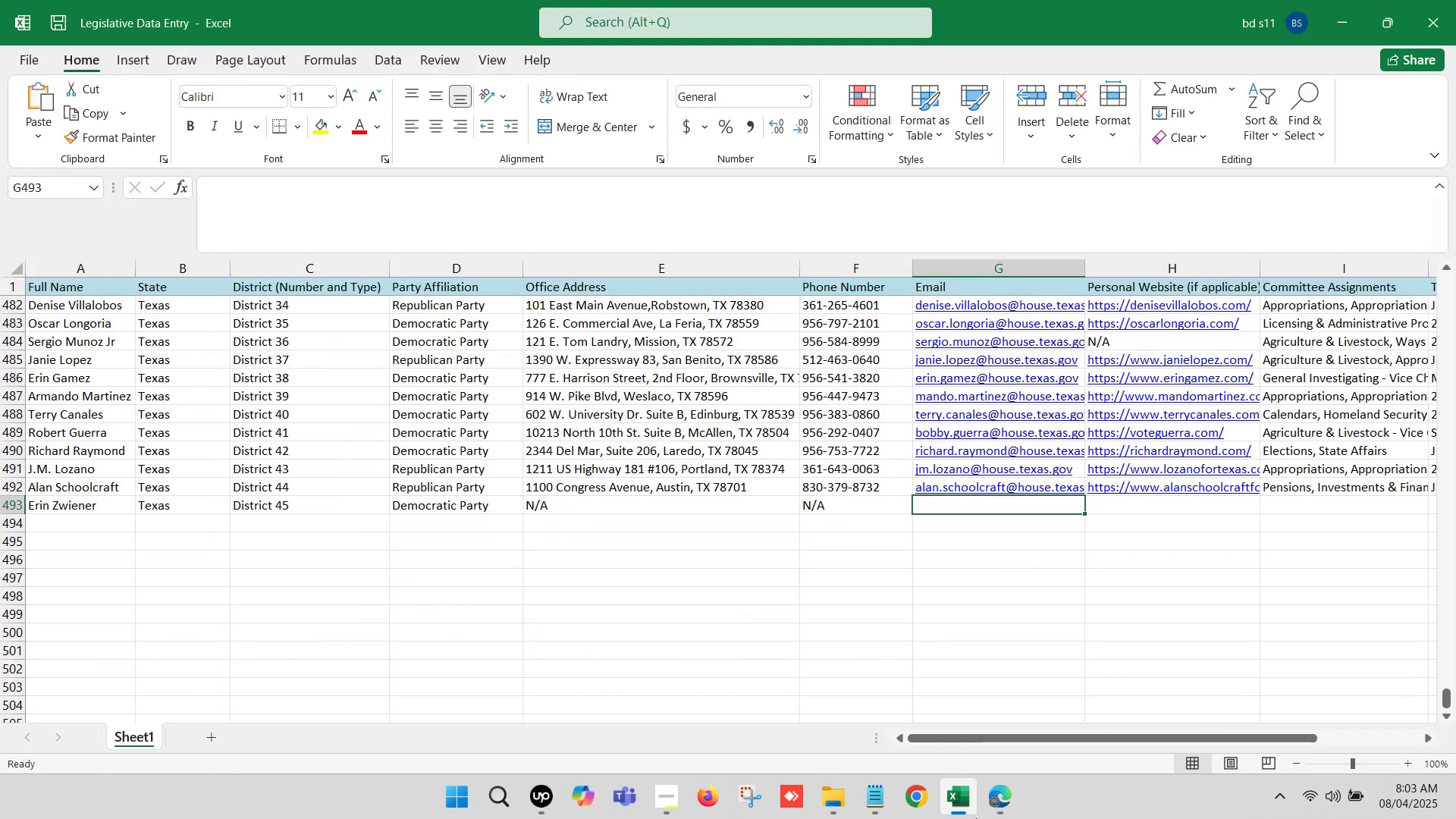 
left_click([994, 808])
 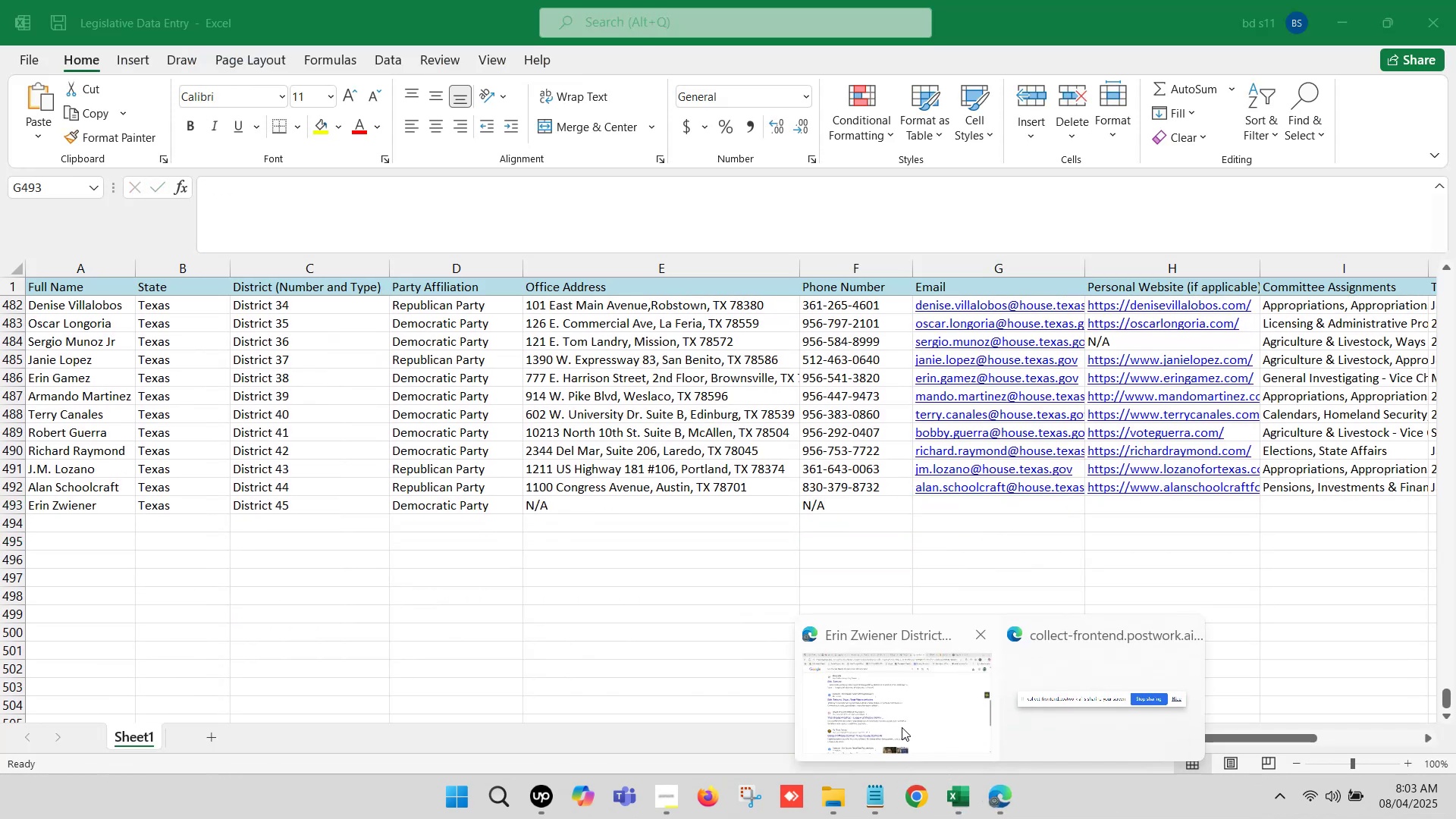 
left_click([892, 720])
 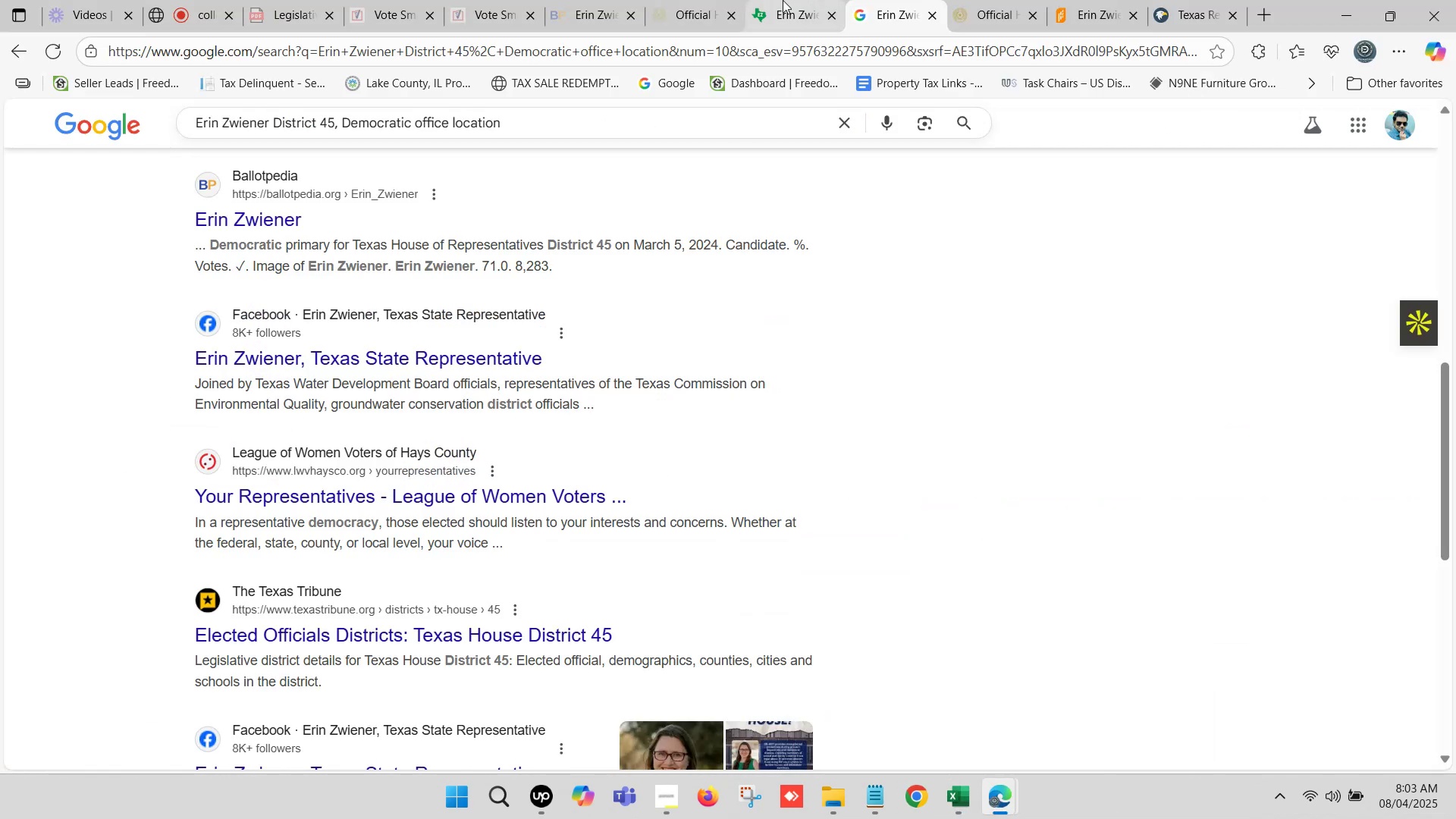 
left_click([783, 0])
 